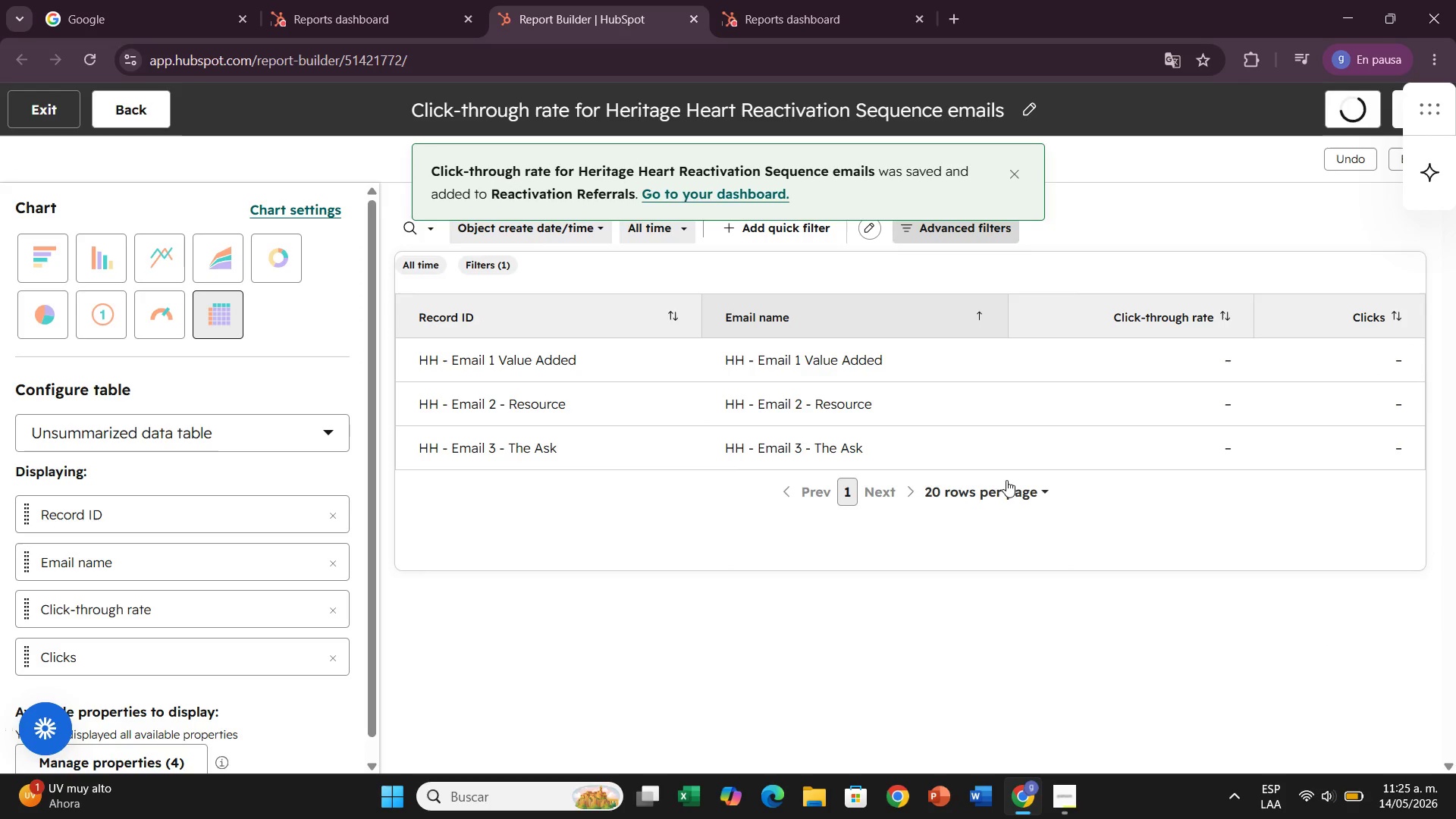 
left_click([767, 193])
 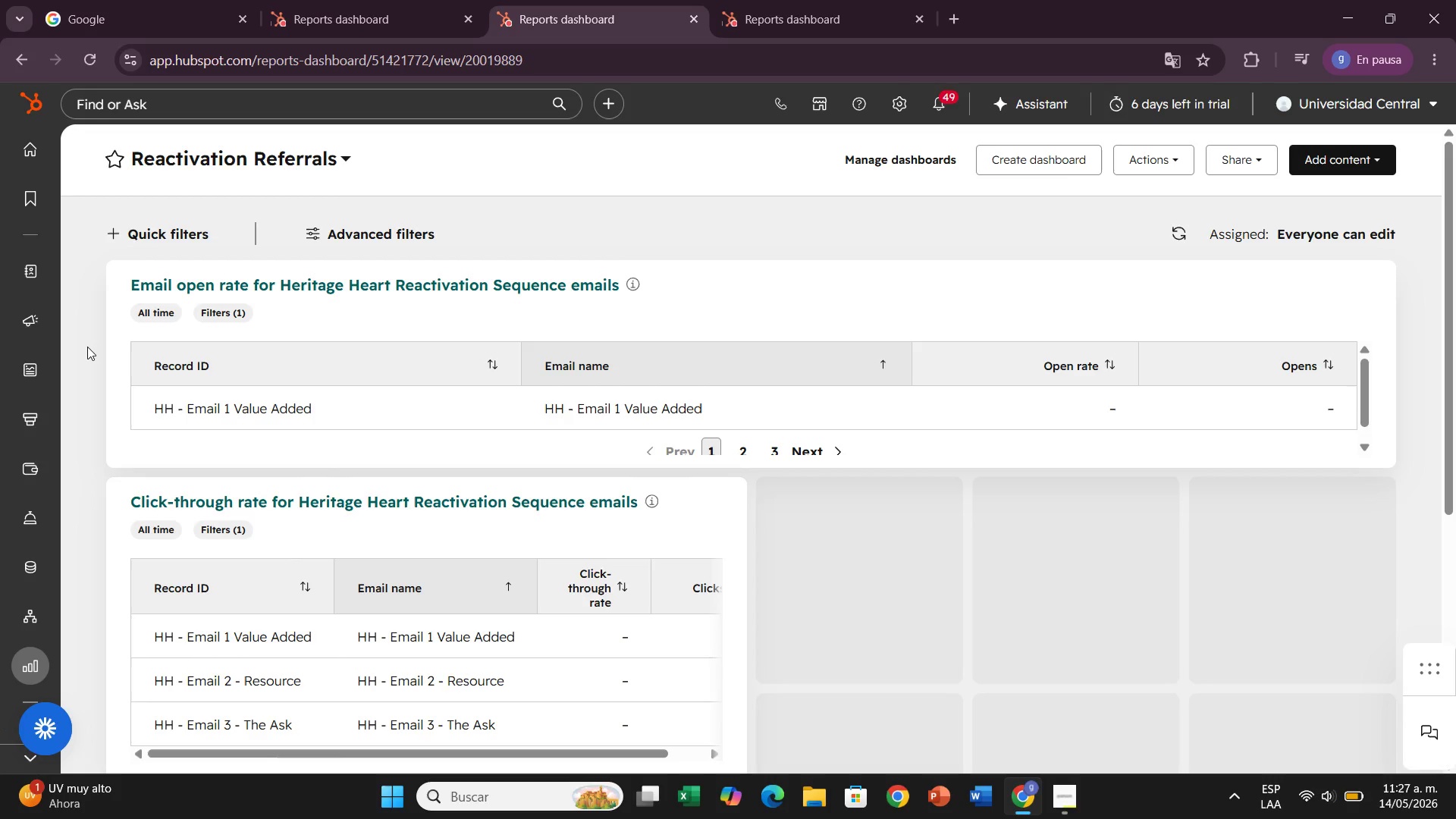 
wait(73.45)
 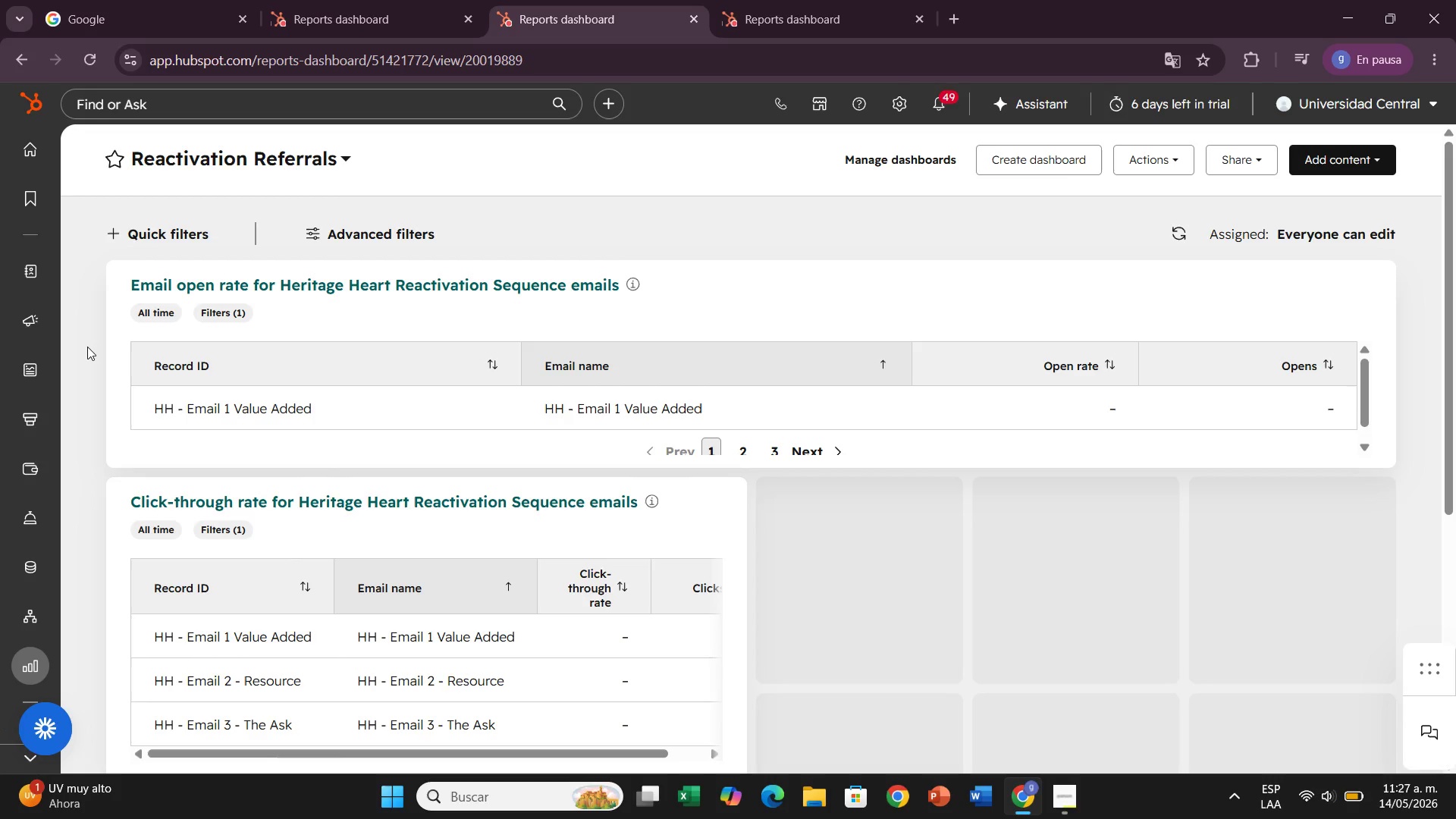 
left_click([108, 342])
 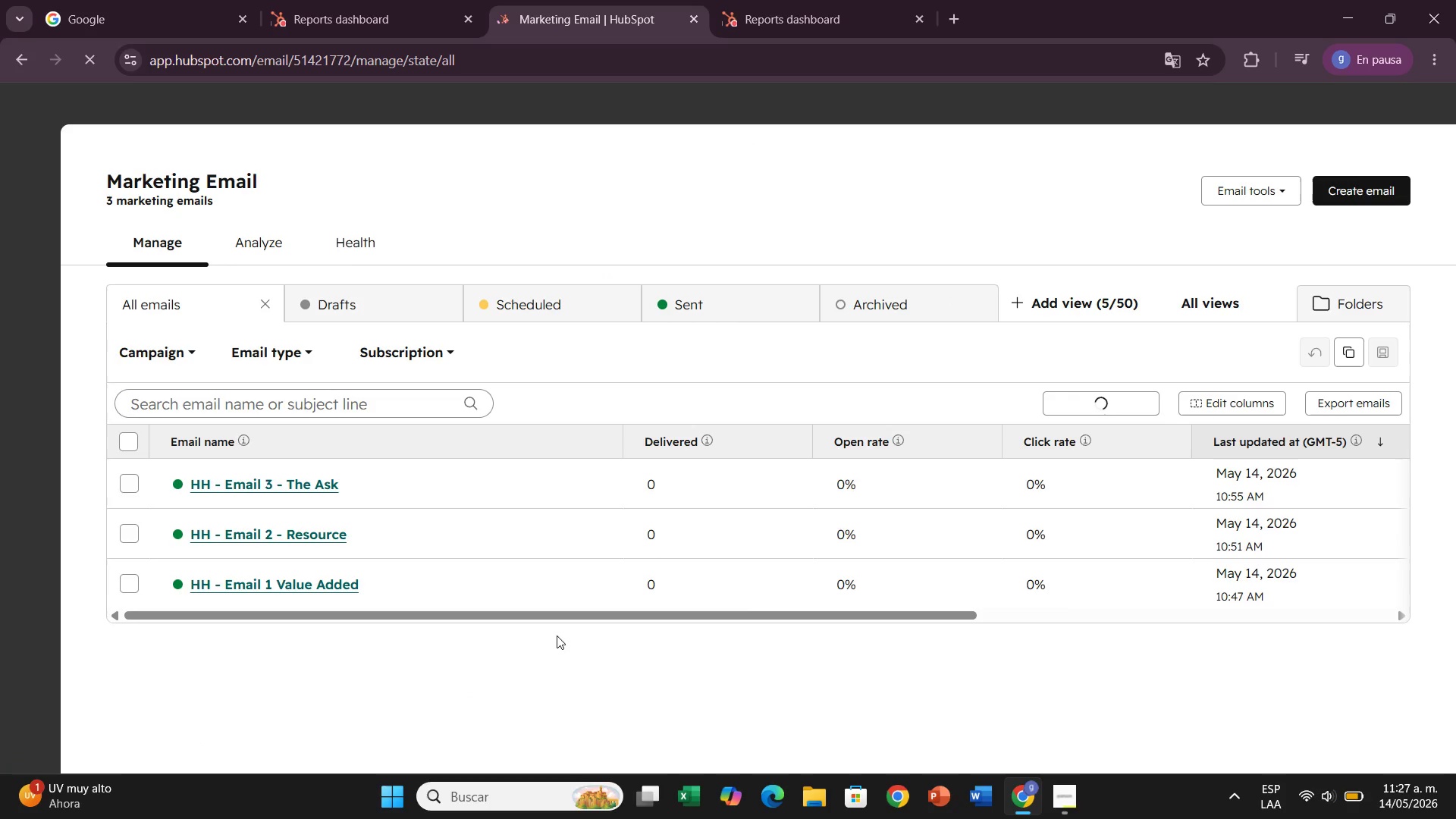 
wait(5.26)
 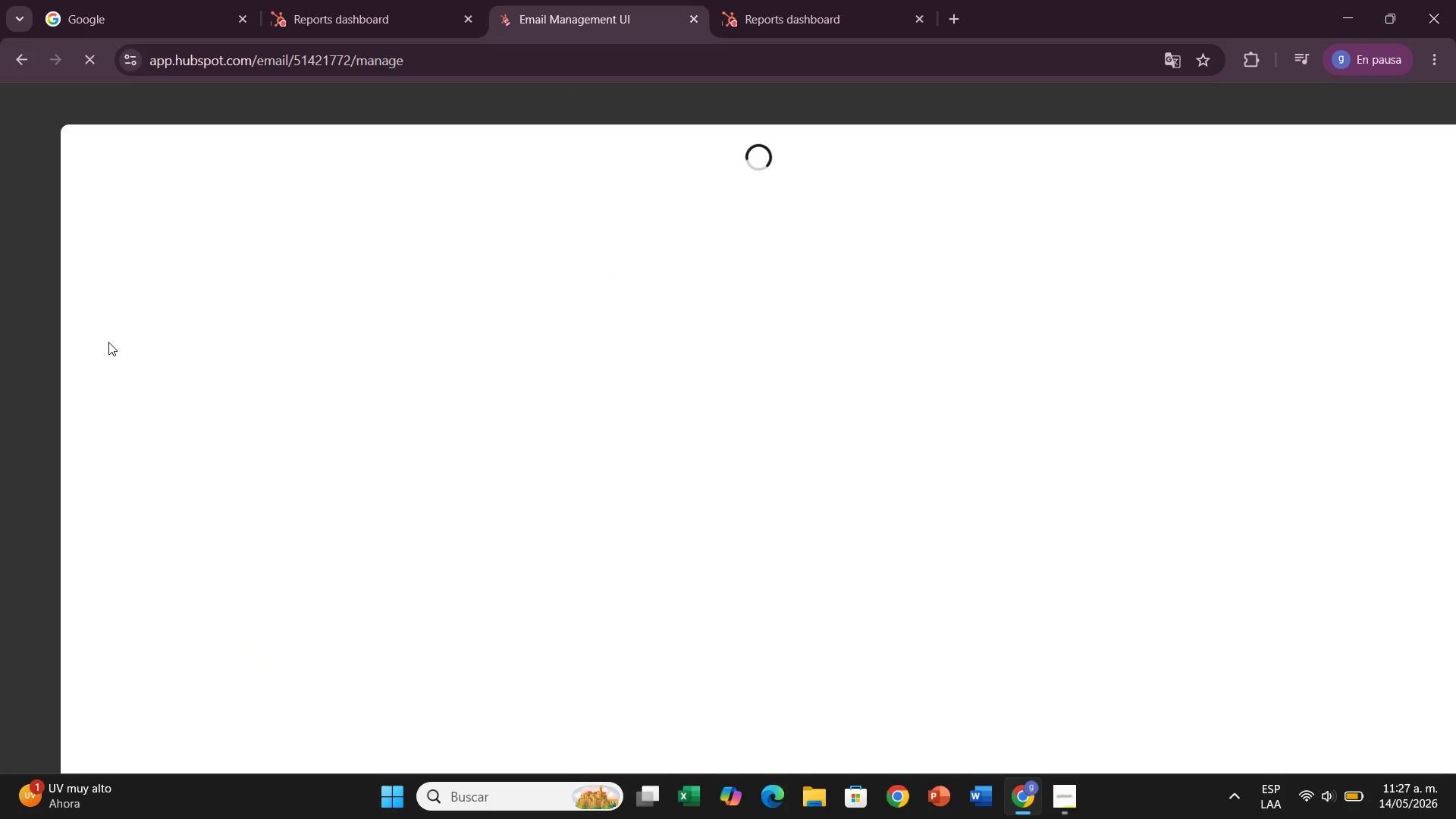 
left_click([315, 479])
 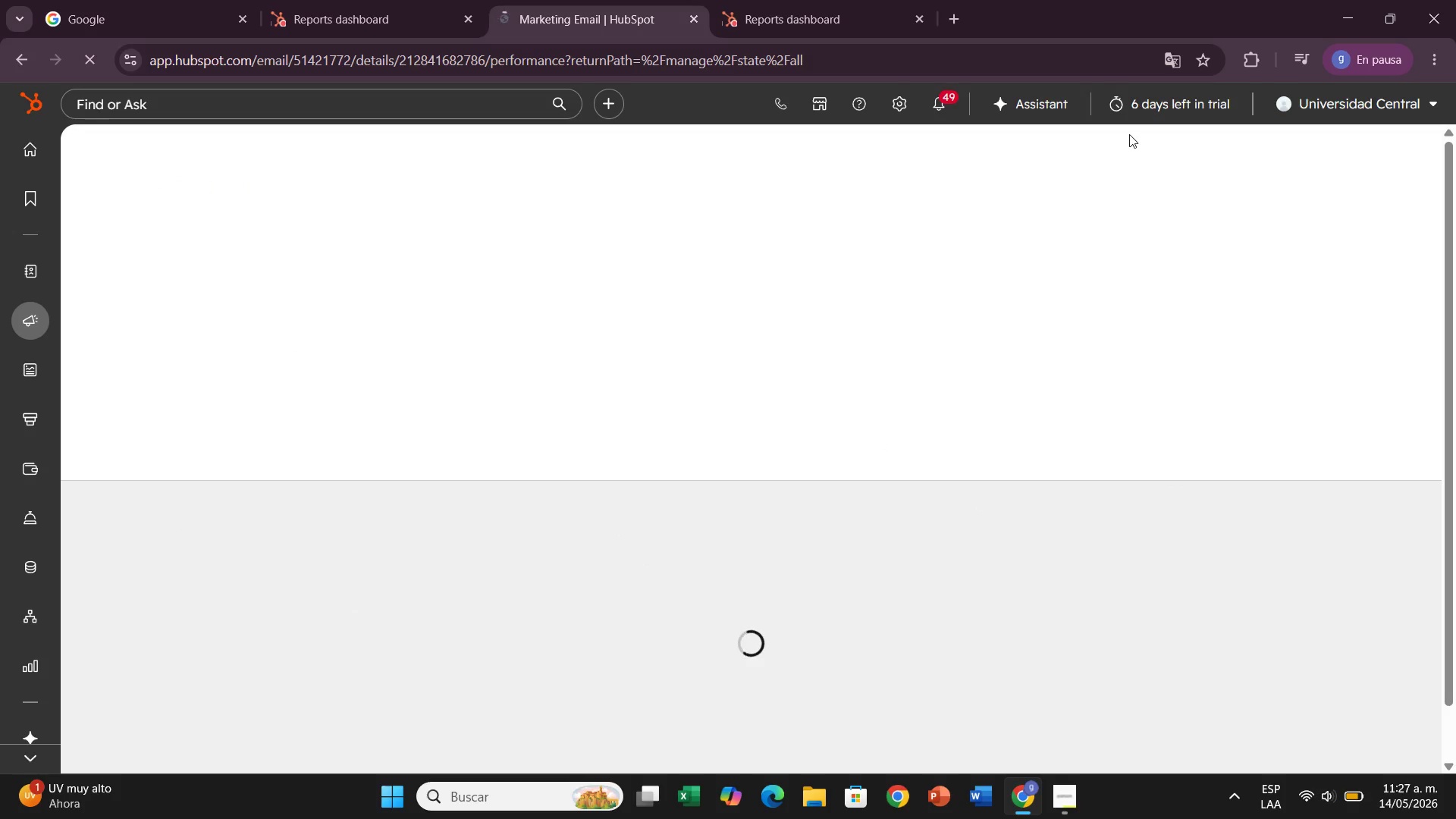 
mouse_move([1268, 217])
 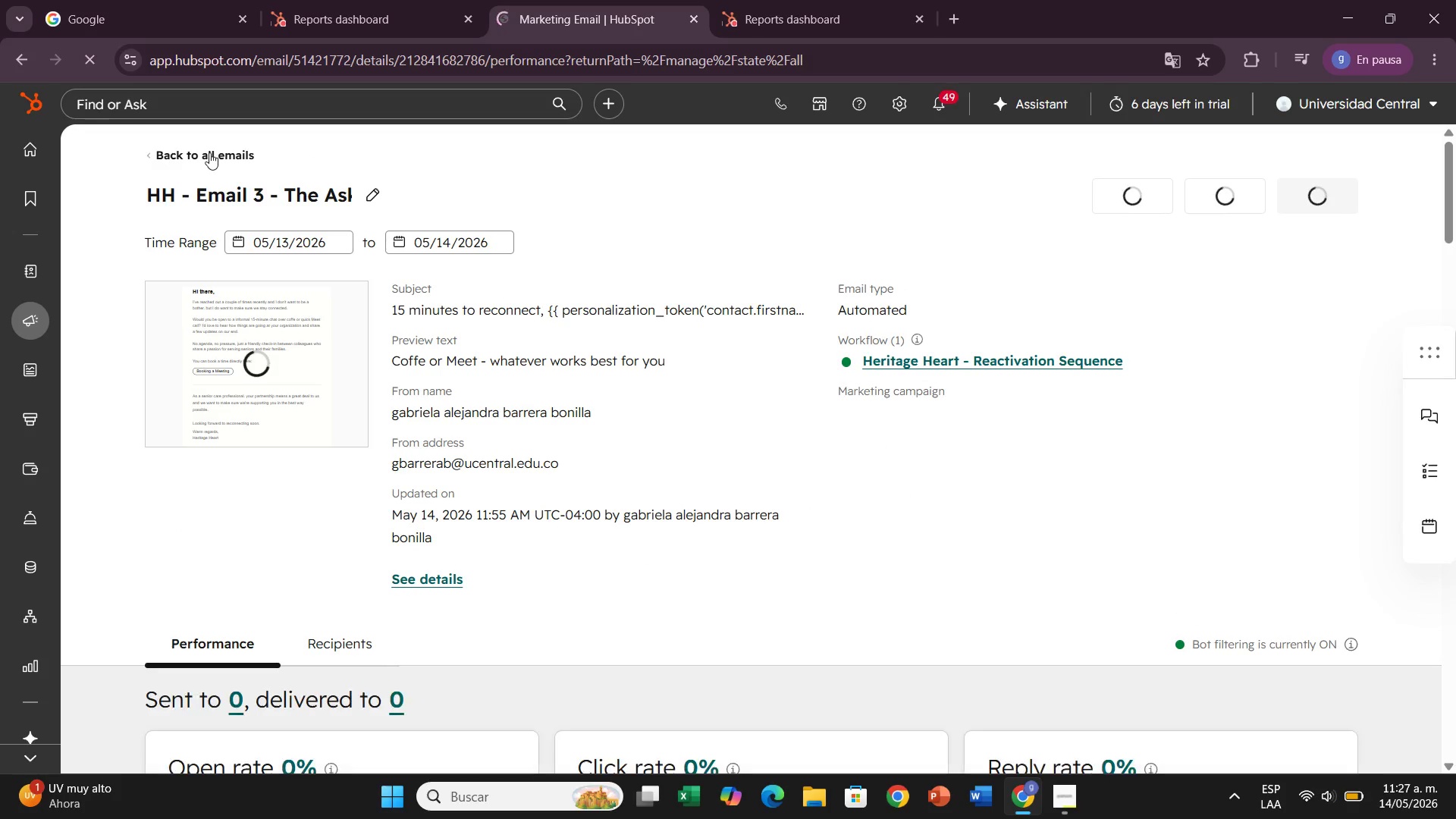 
left_click([209, 152])
 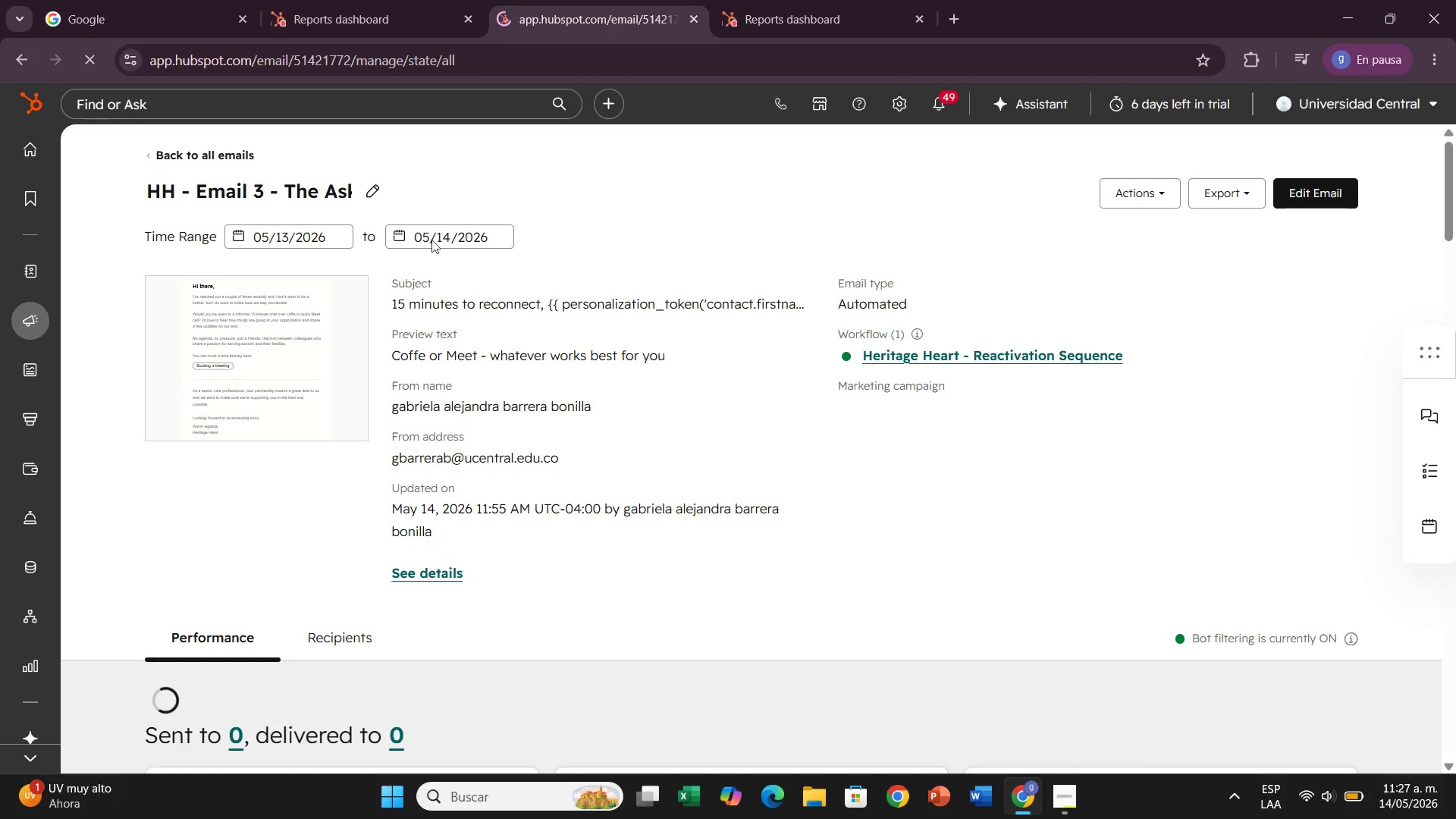 
scroll: coordinate [1213, 483], scroll_direction: down, amount: 5.0
 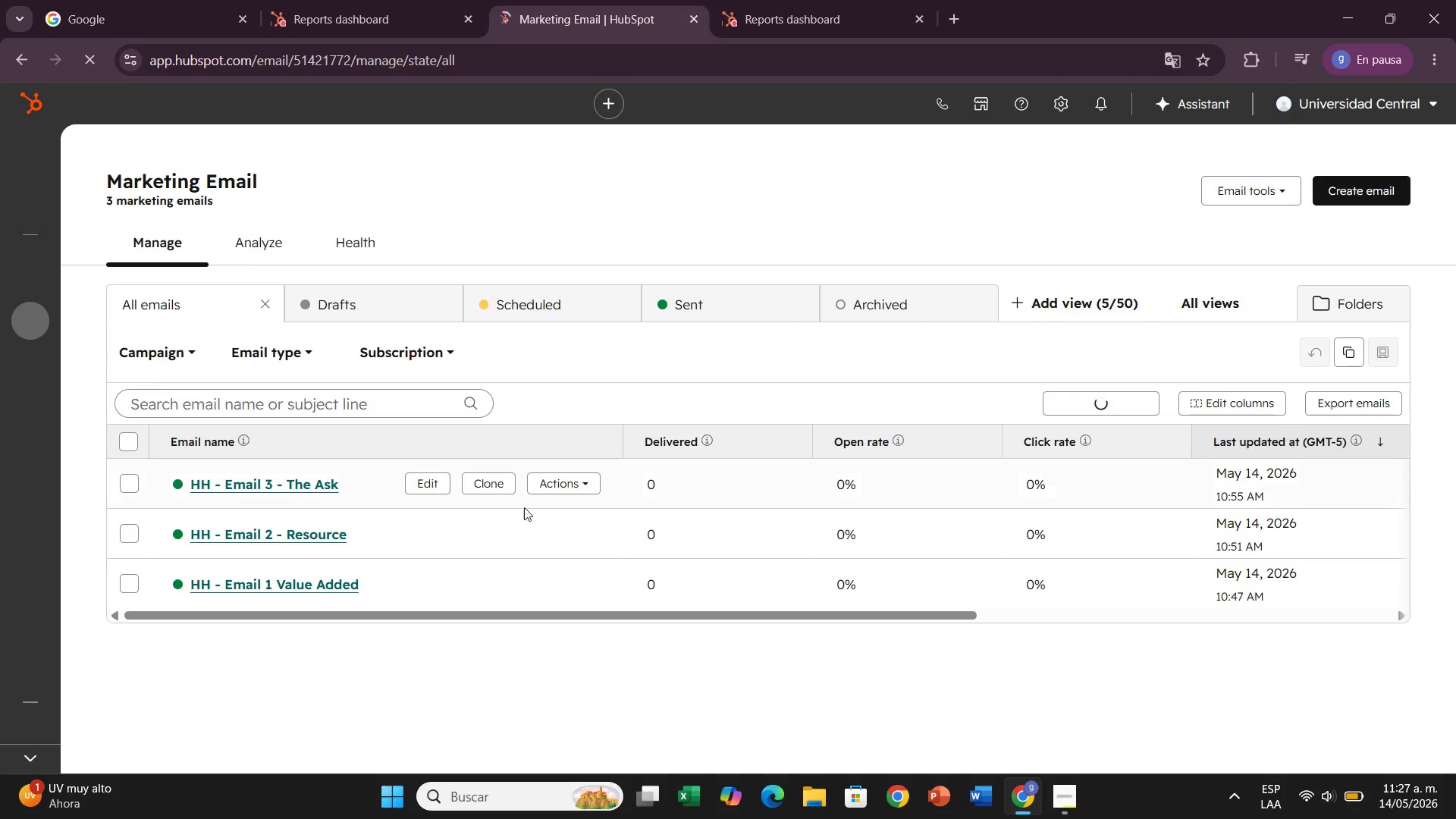 
left_click([435, 484])
 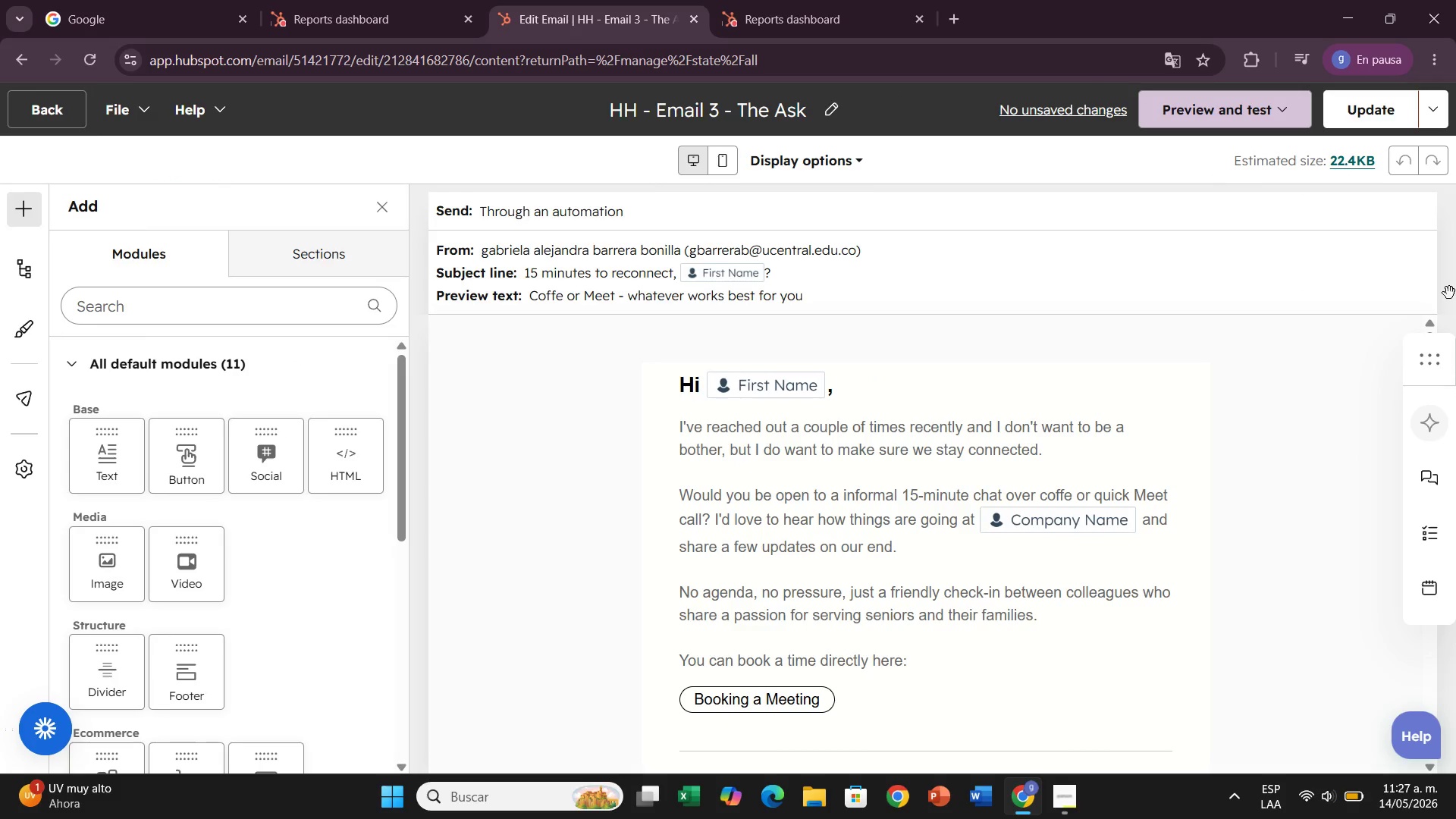 
wait(7.83)
 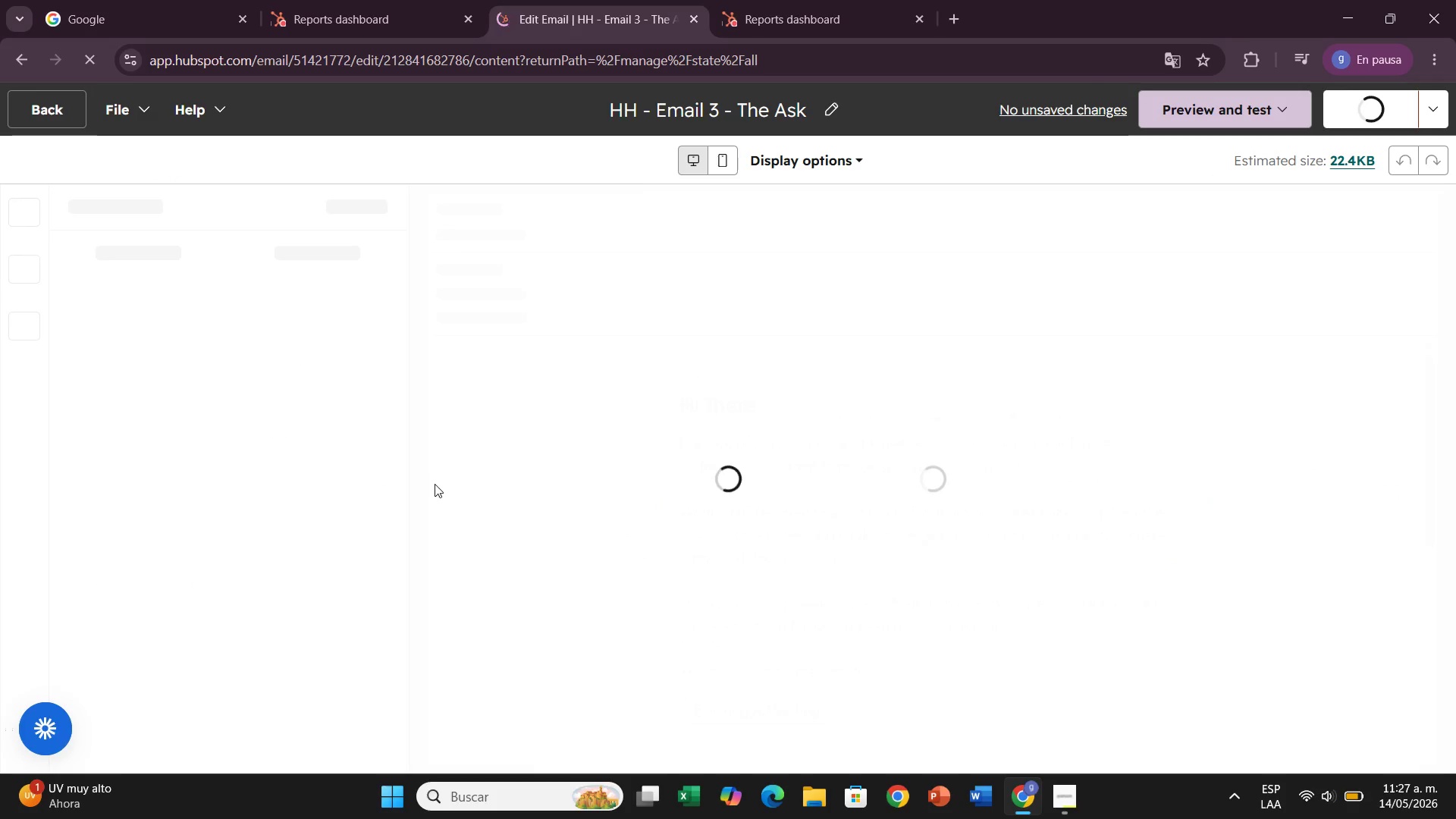 
left_click([1245, 106])
 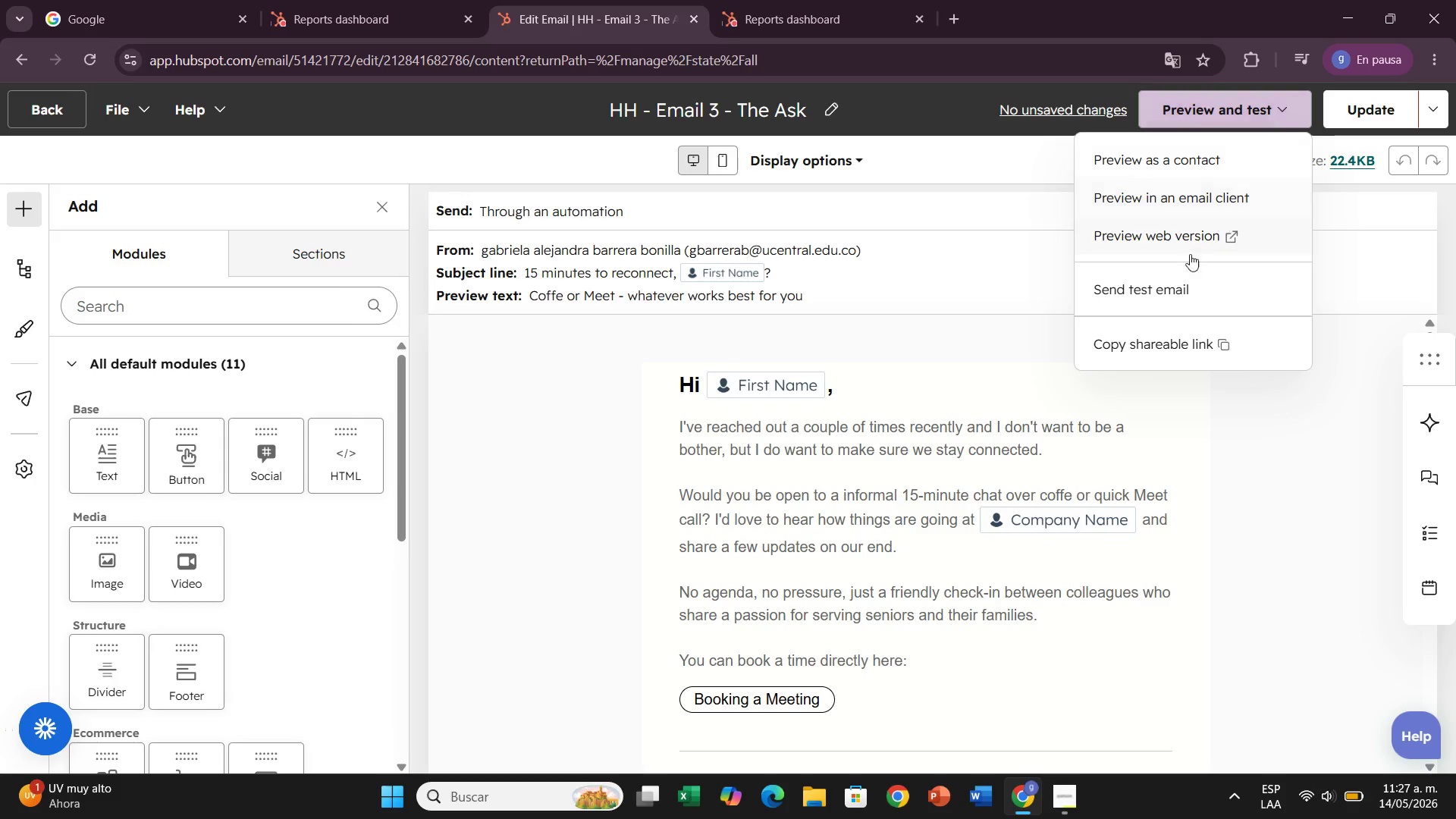 
left_click([1143, 297])
 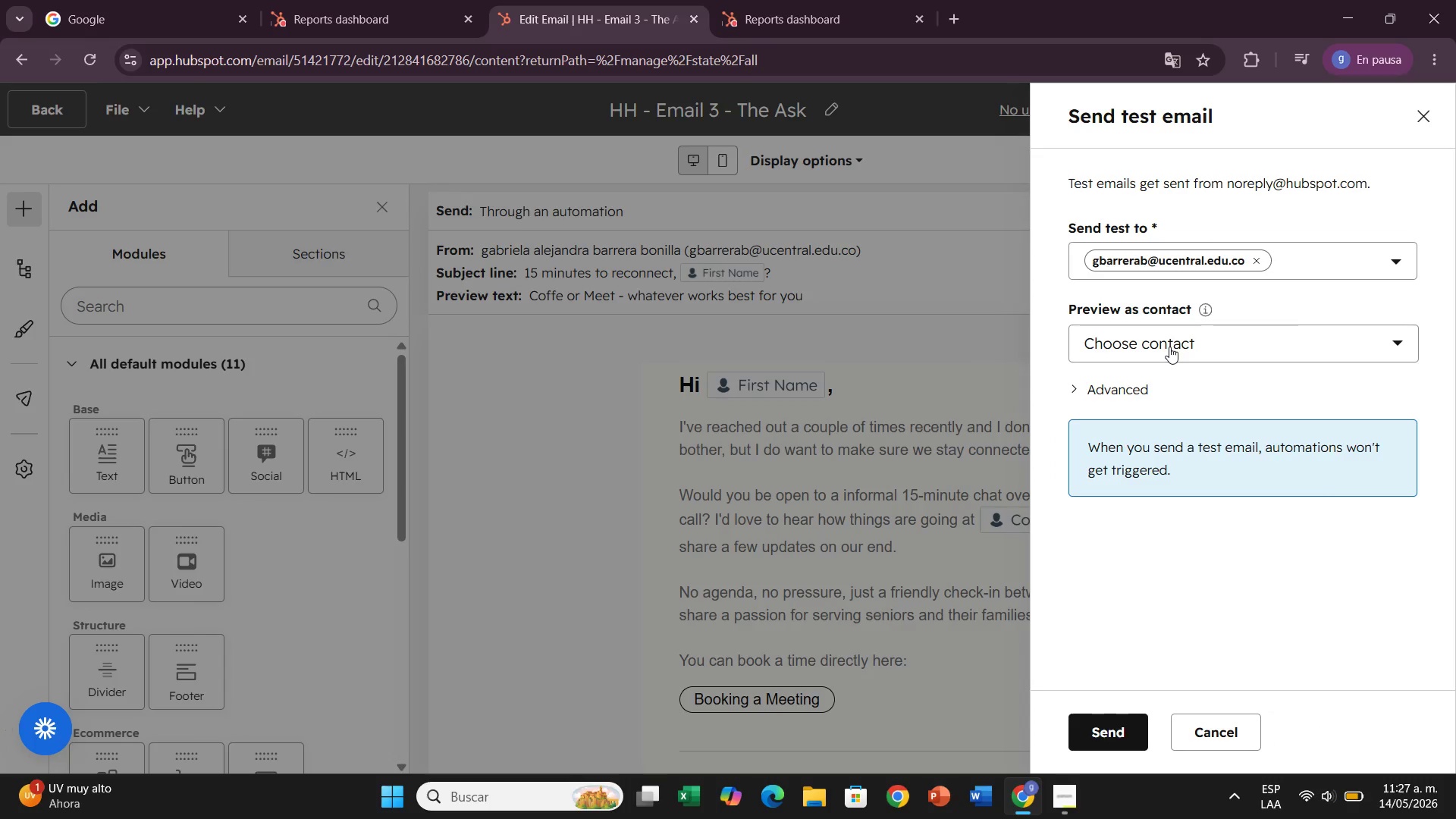 
left_click([1171, 349])
 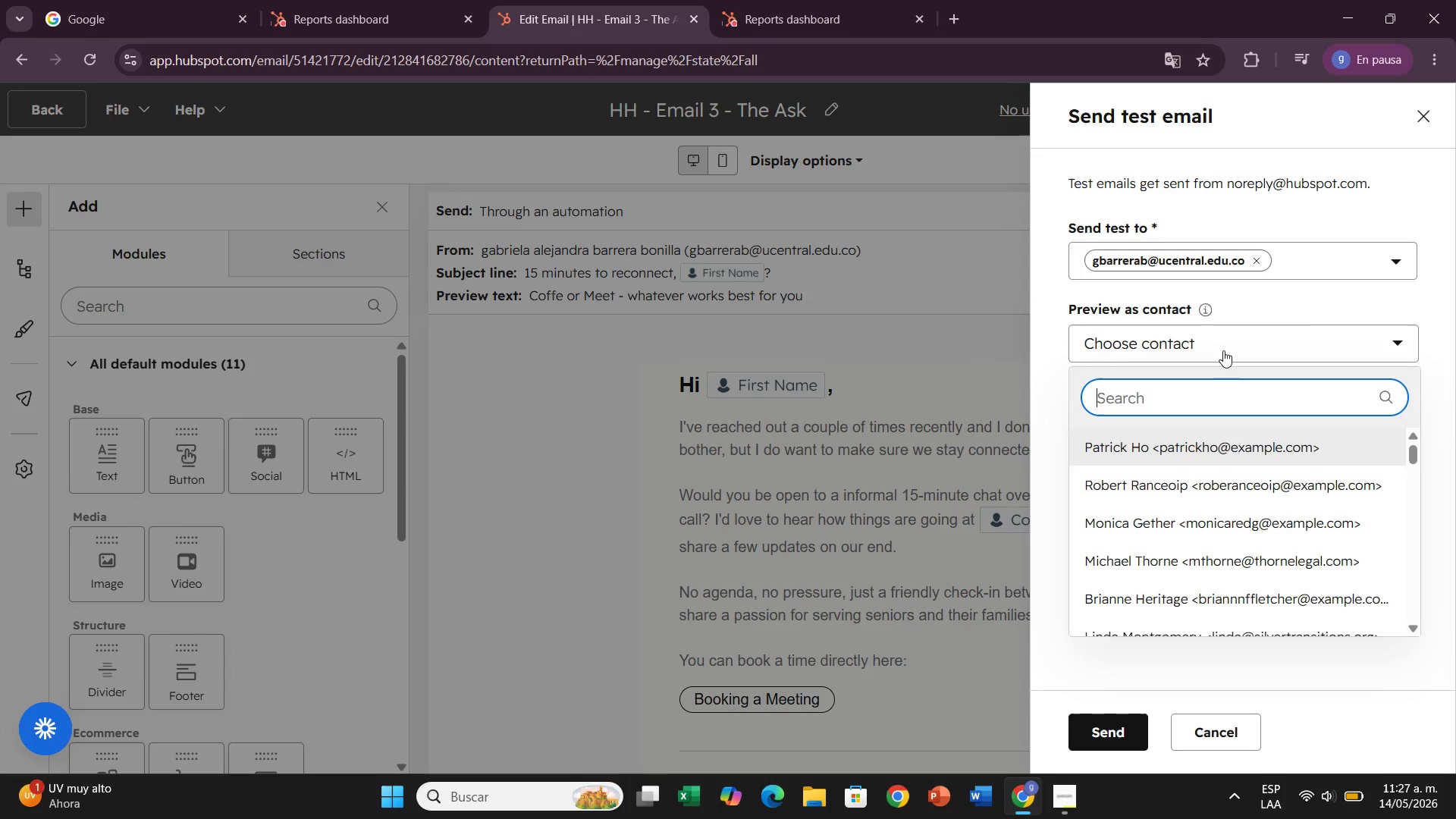 
wait(5.11)
 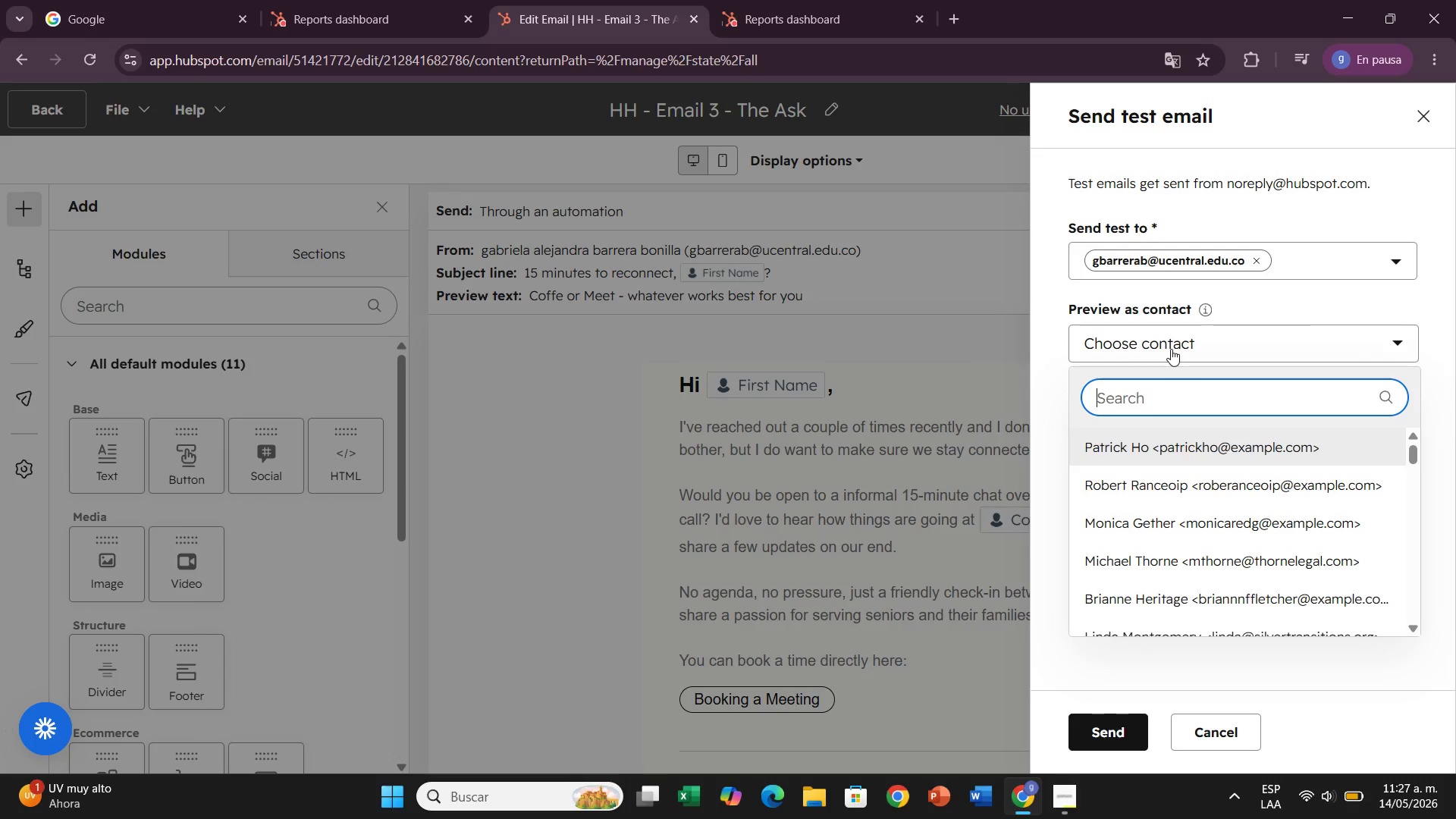 
left_click([1257, 341])
 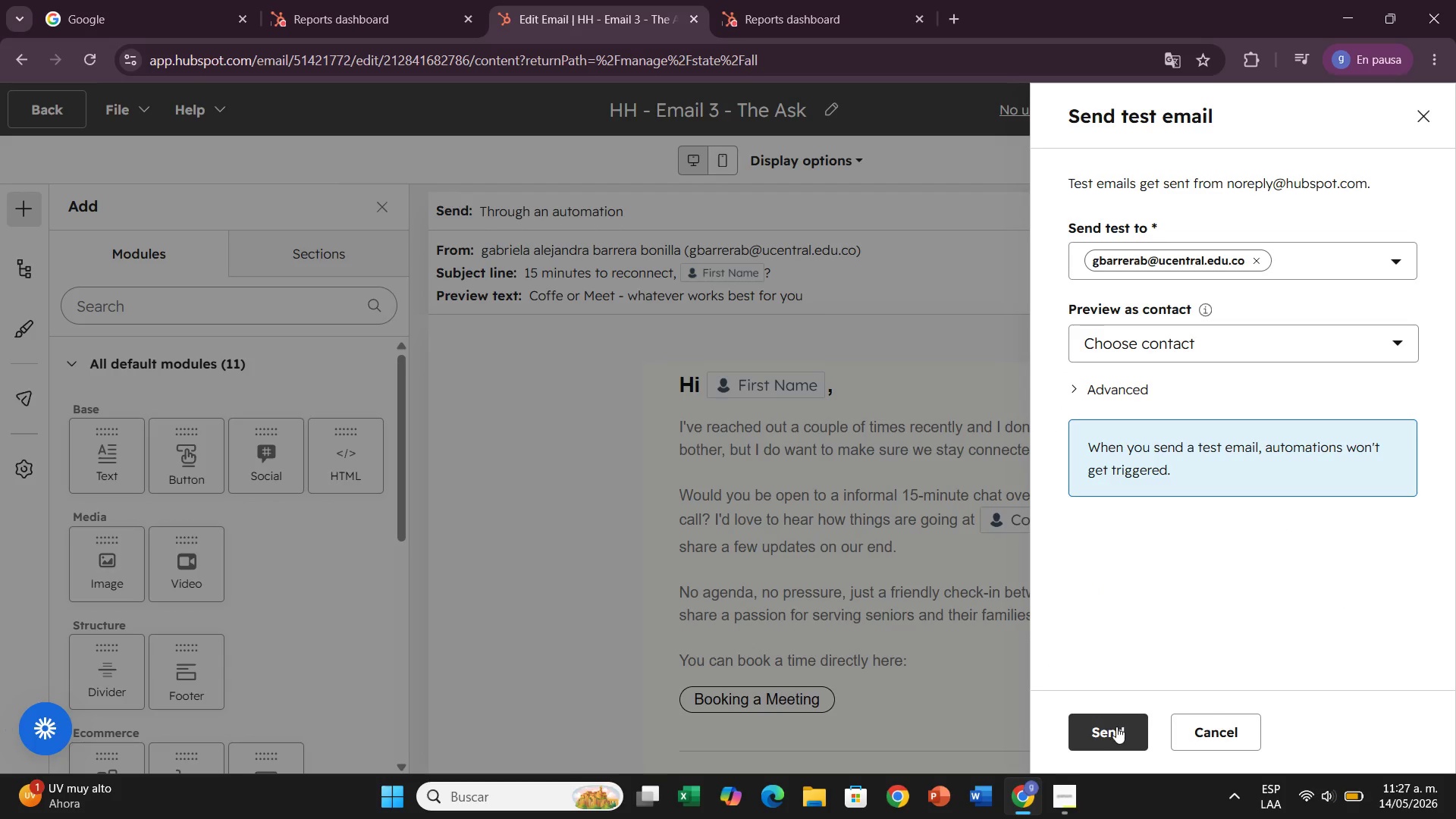 
left_click([1114, 726])
 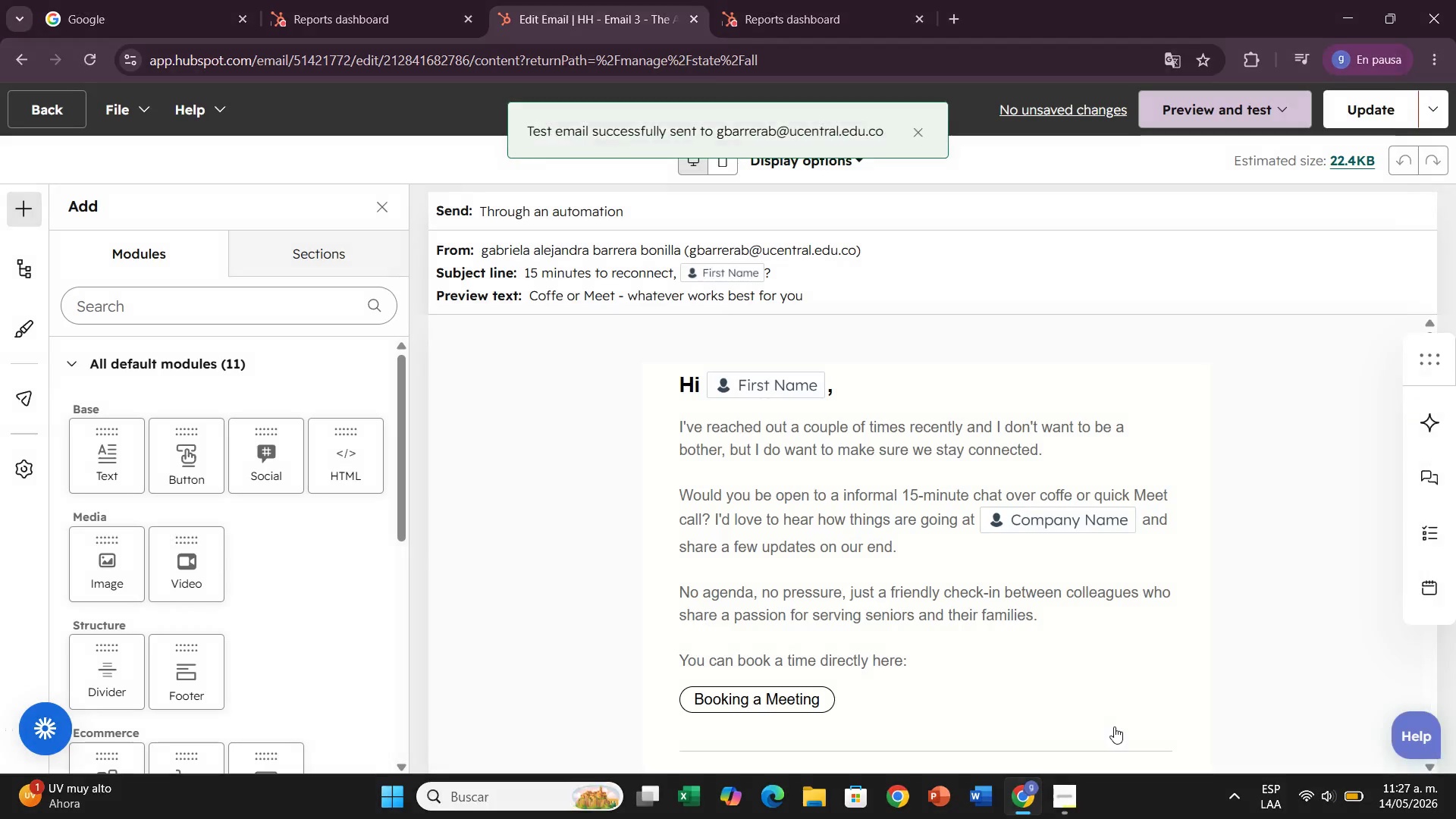 
wait(11.28)
 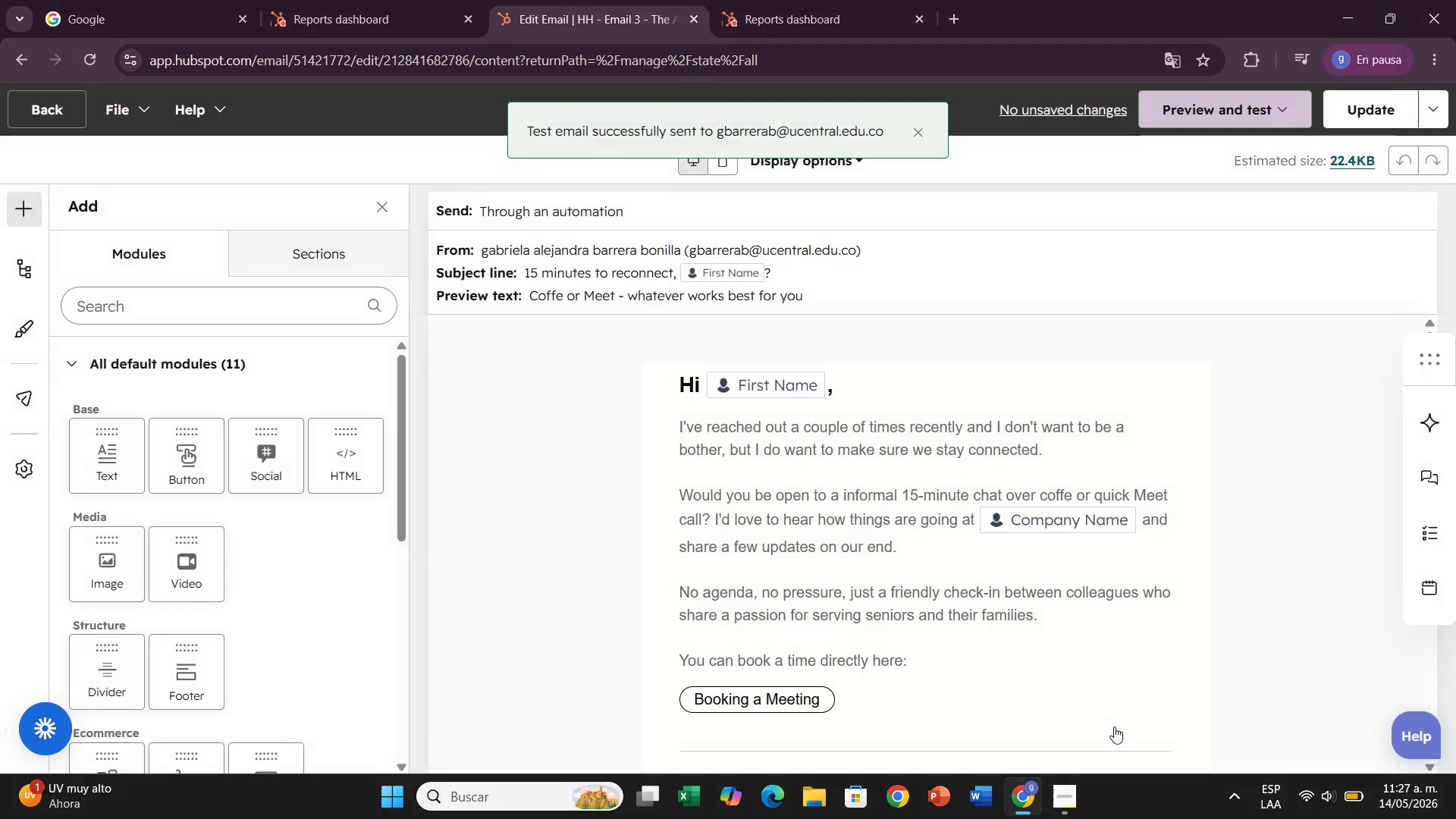 
left_click([27, 110])
 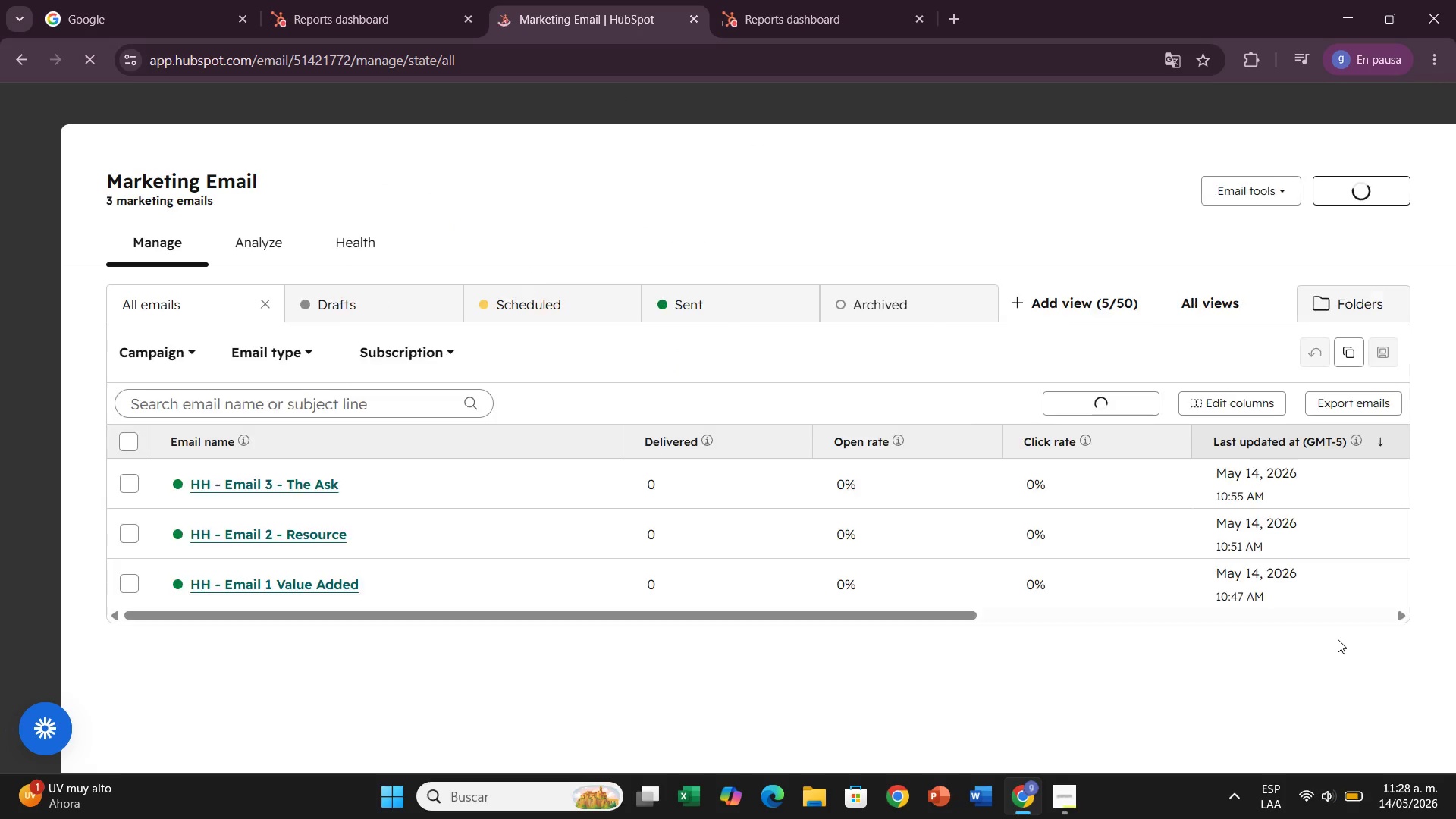 
wait(8.05)
 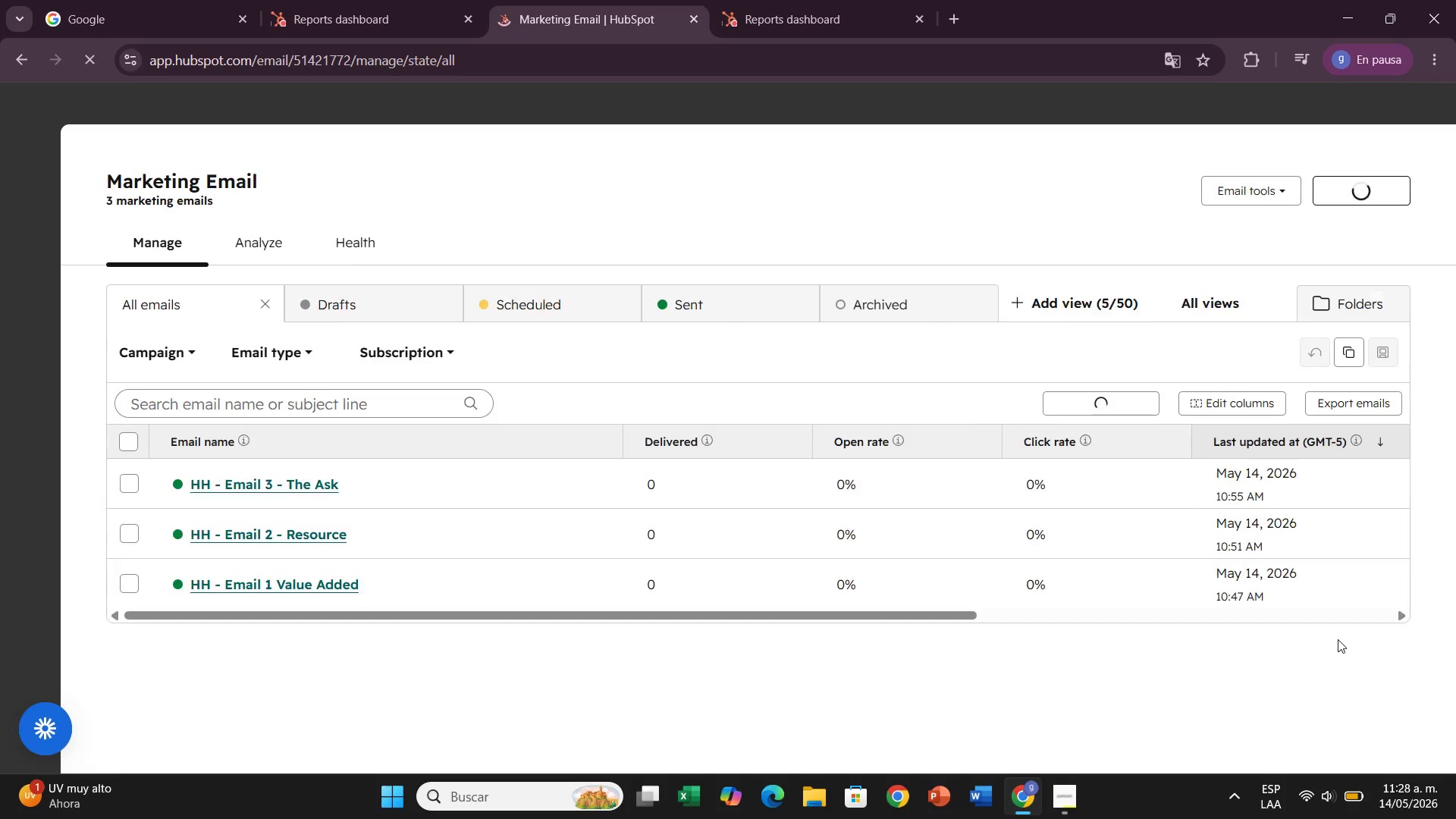 
left_click([364, 576])
 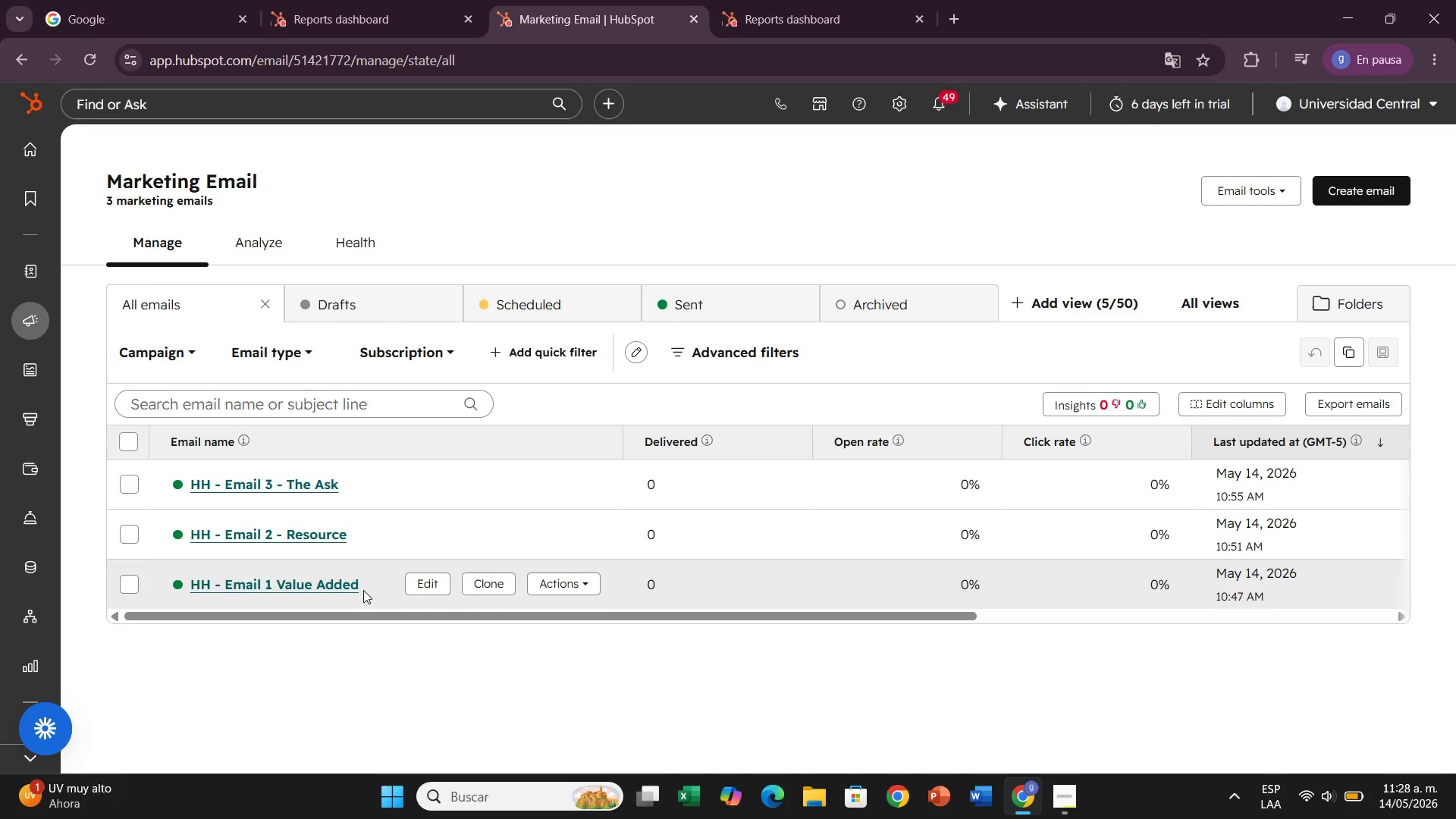 
left_click([363, 590])
 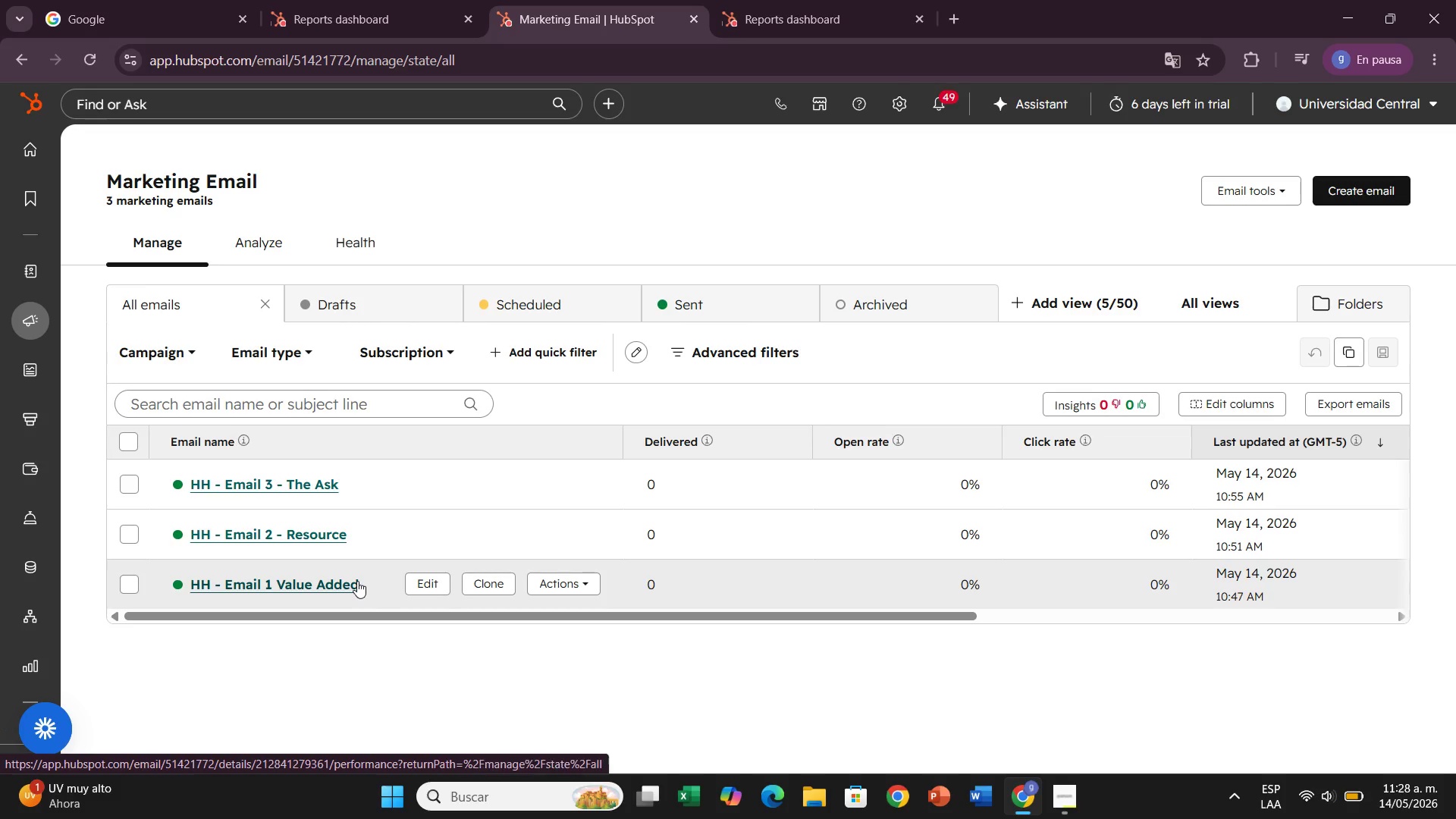 
left_click([357, 581])
 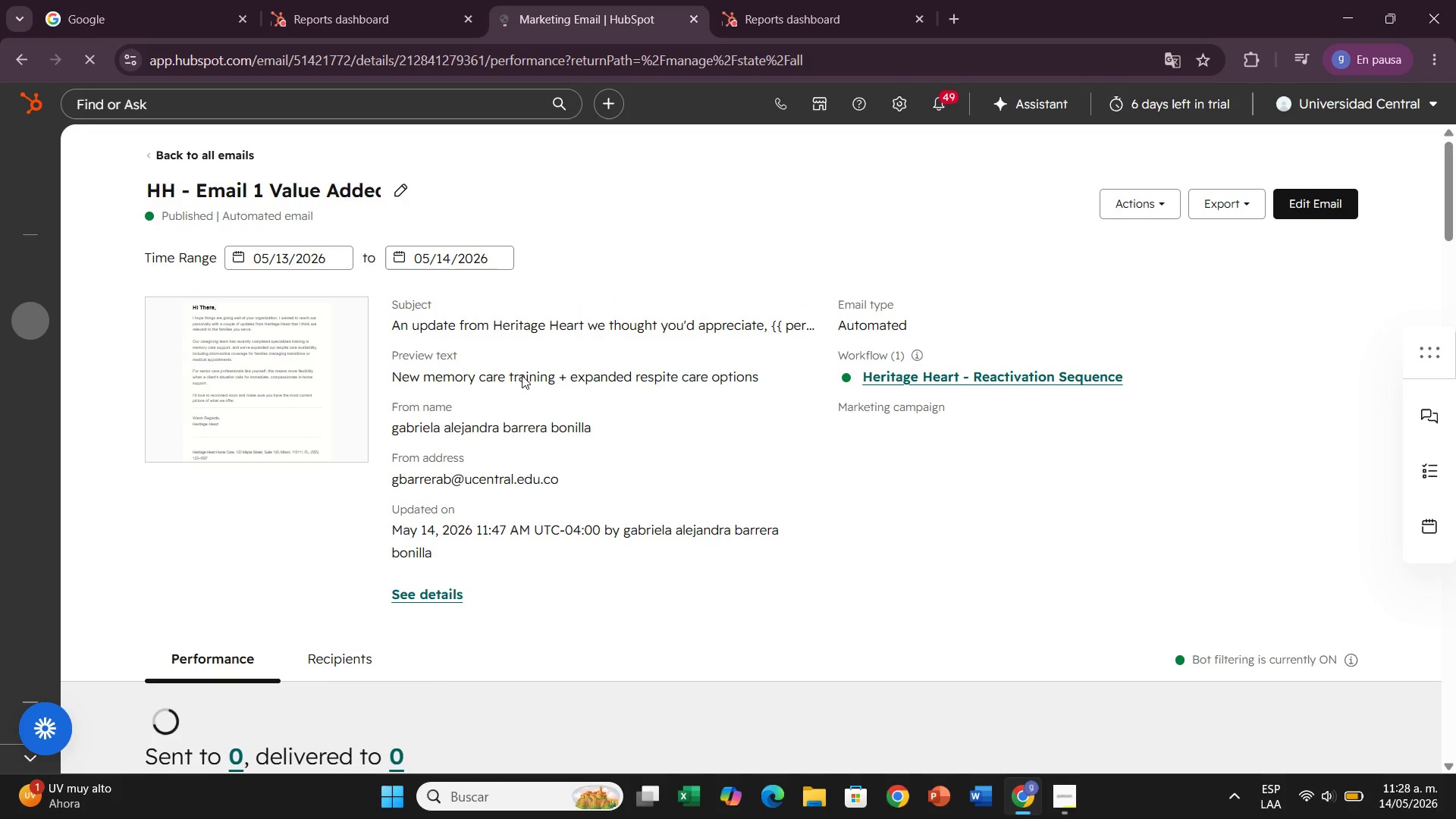 
wait(7.55)
 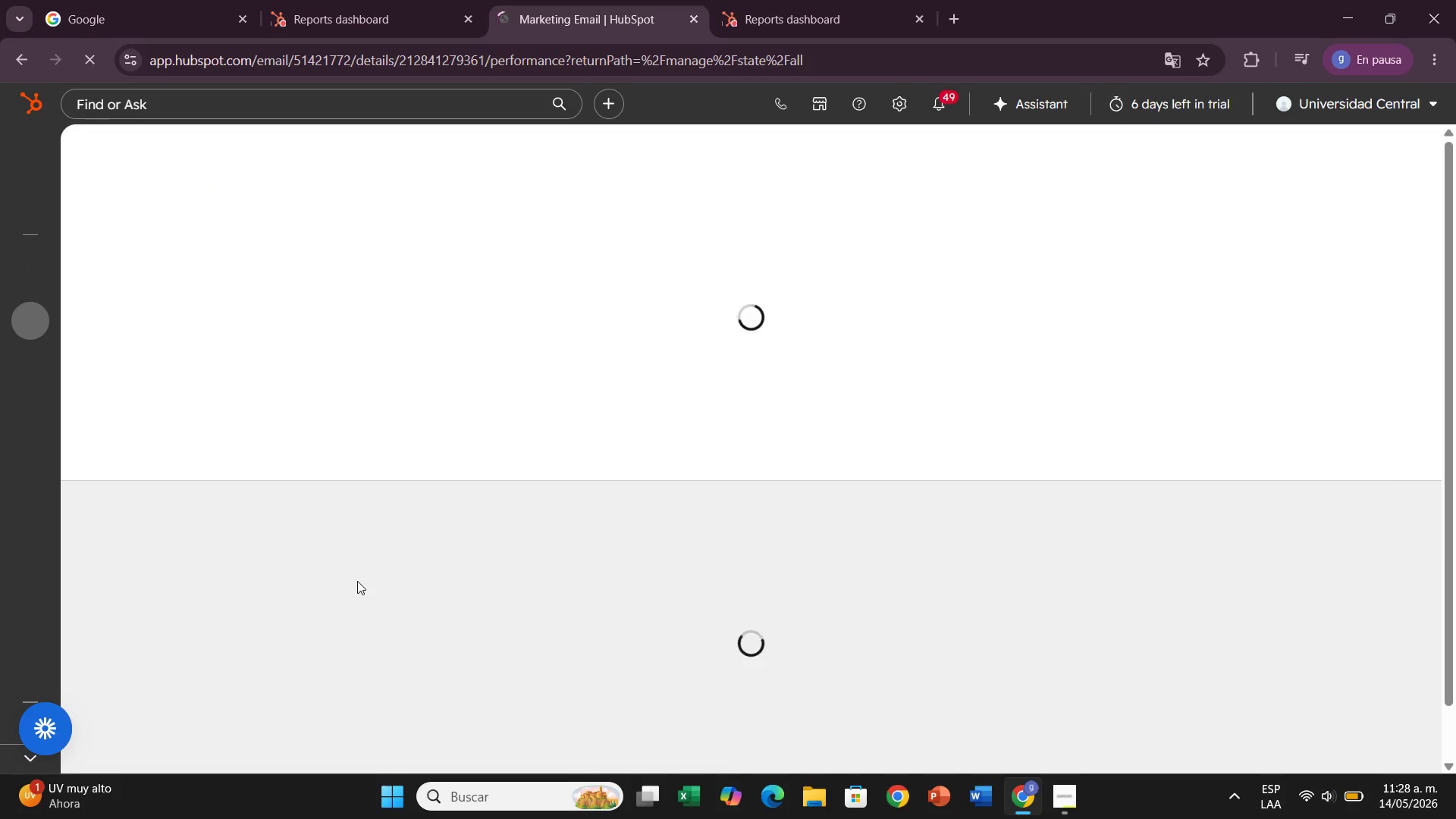 
left_click([249, 149])
 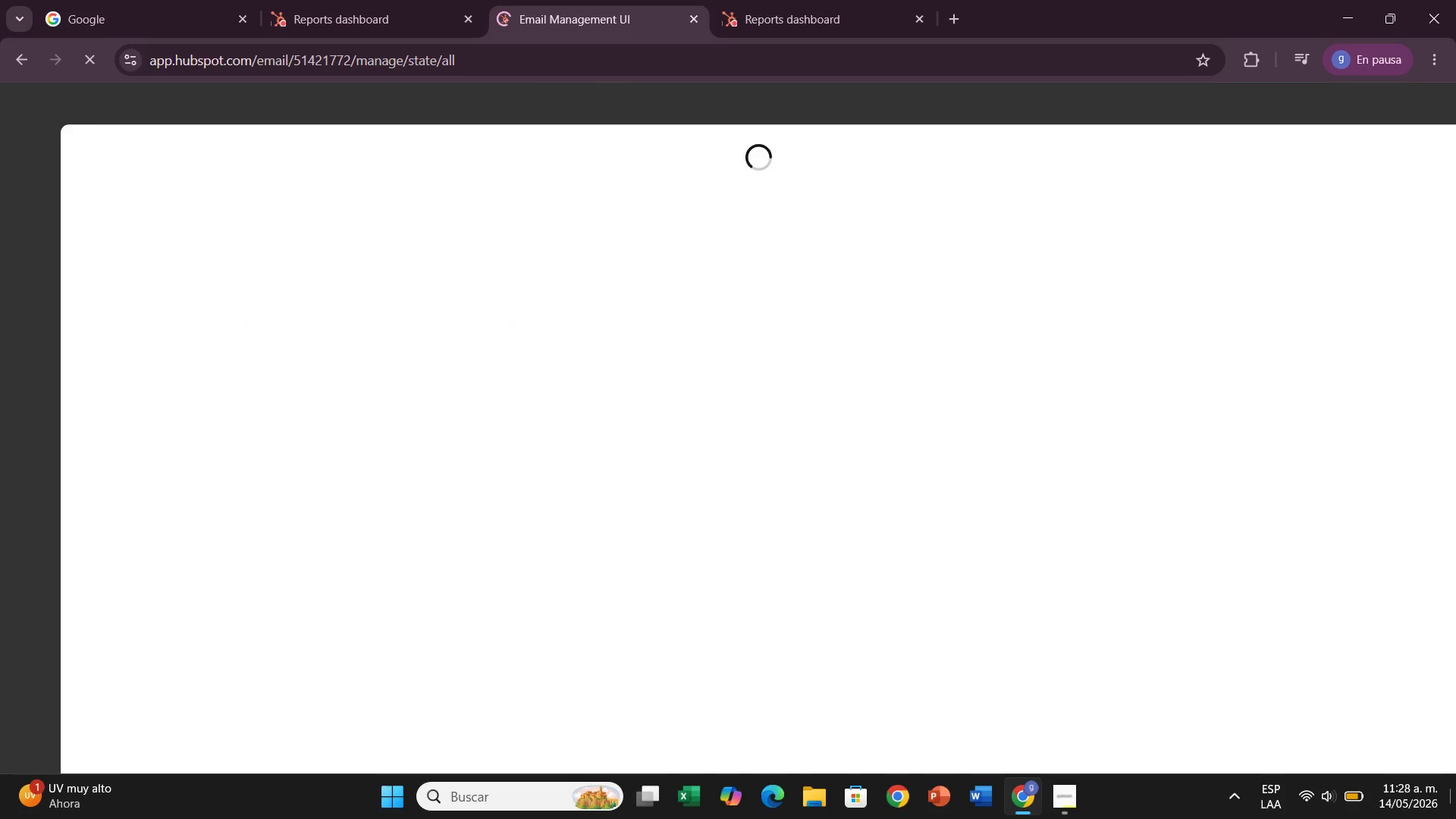 
mouse_move([1451, 770])
 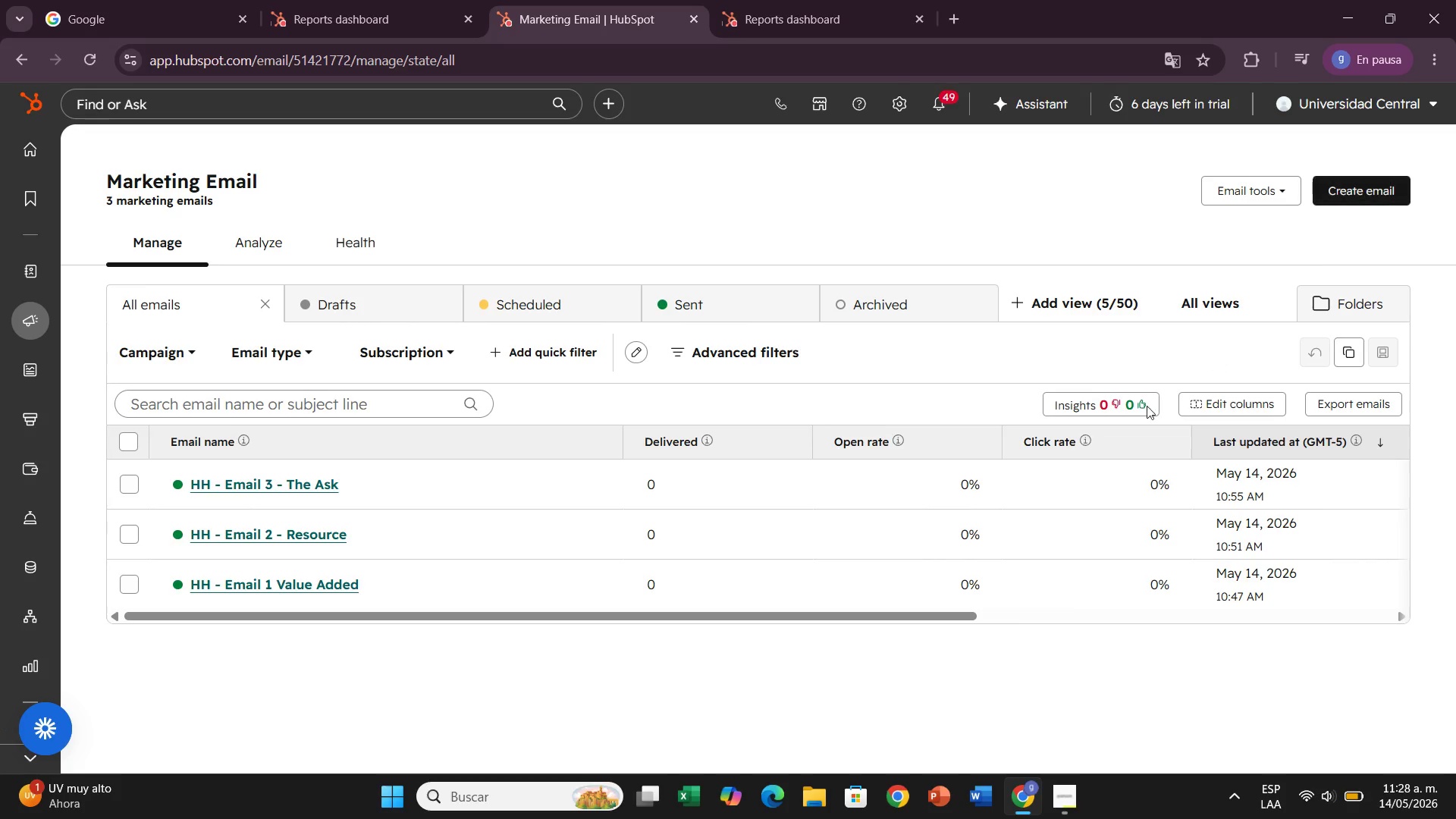 
wait(5.14)
 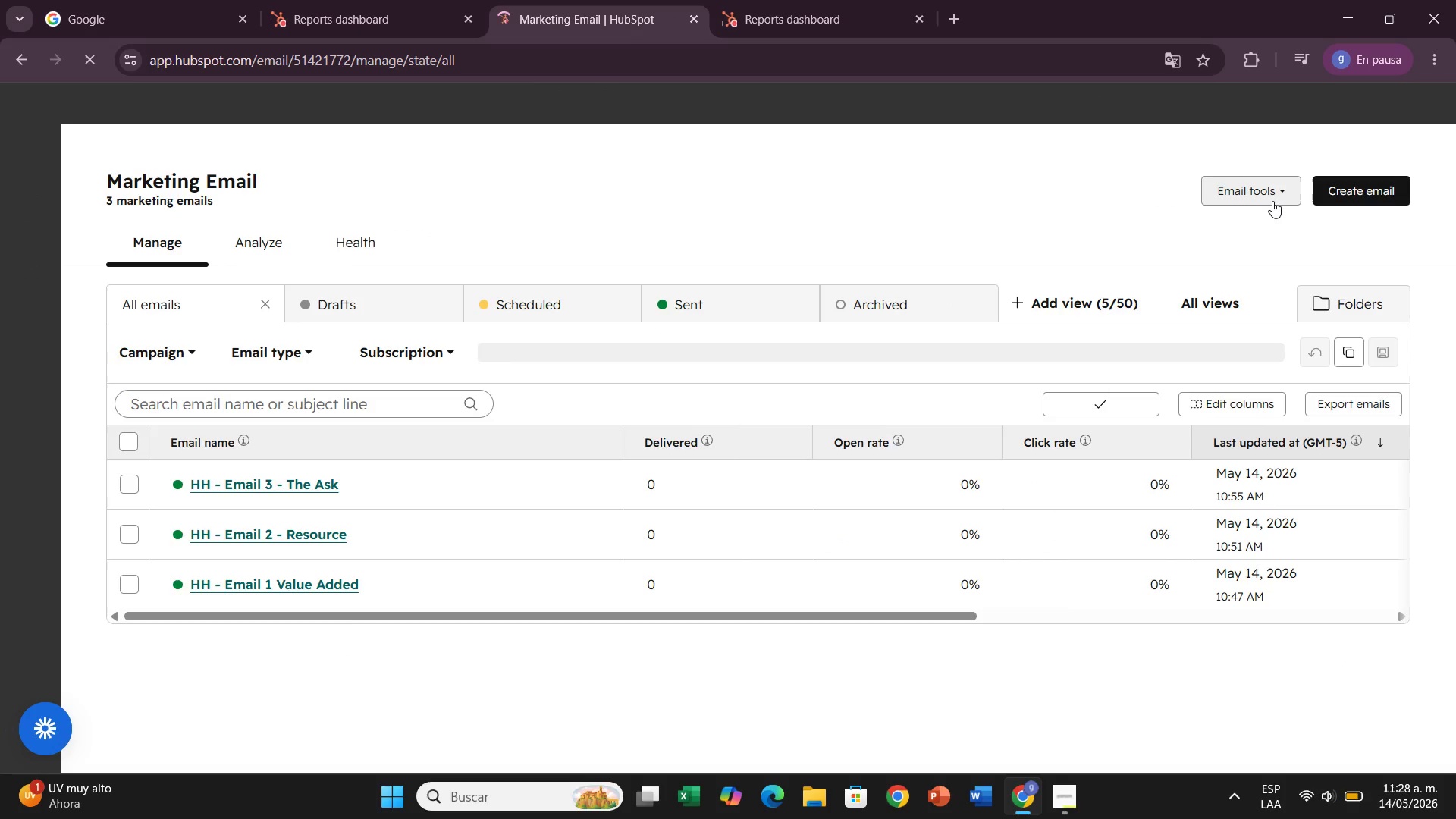 
left_click([419, 588])
 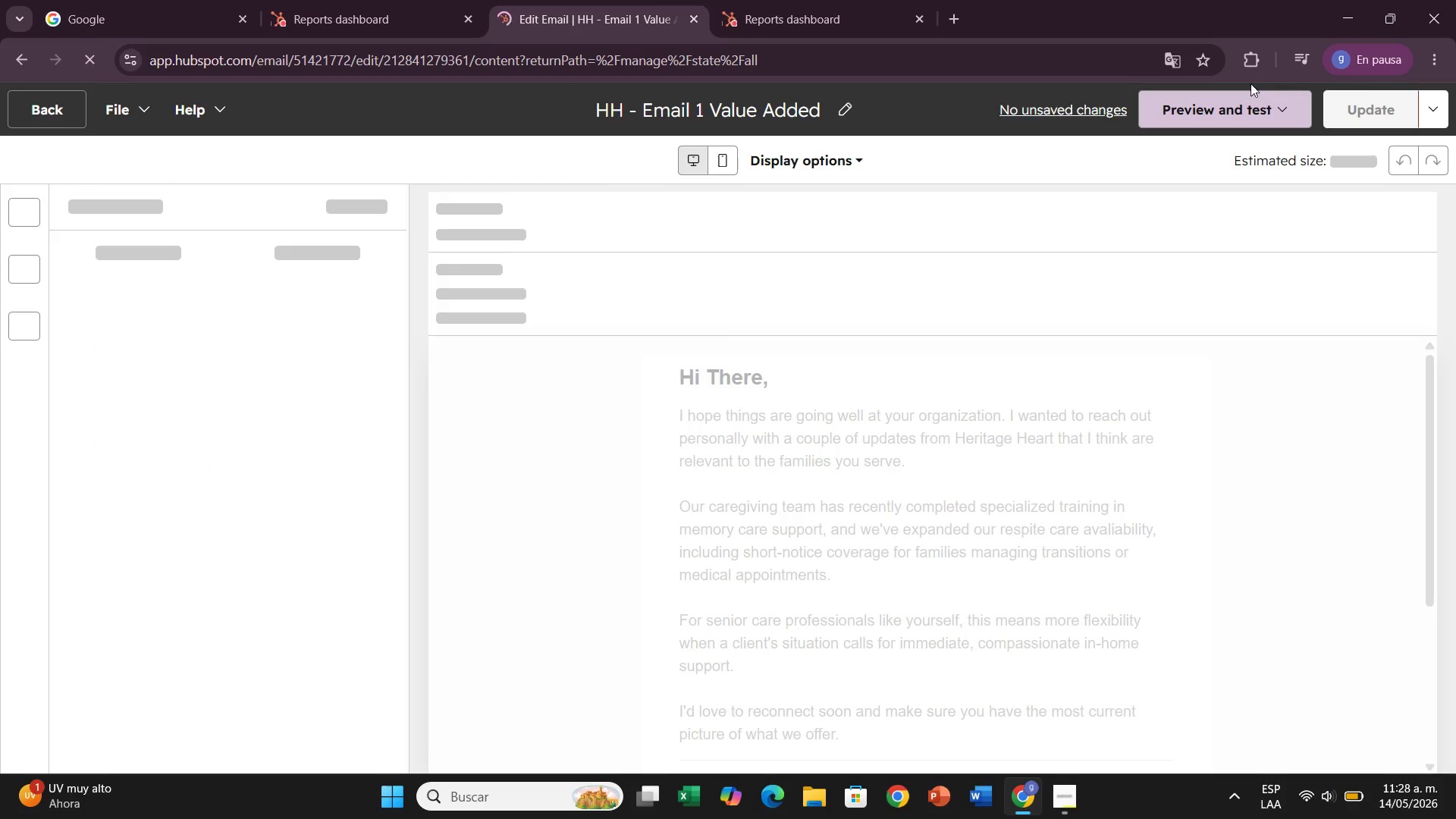 
left_click([1235, 109])
 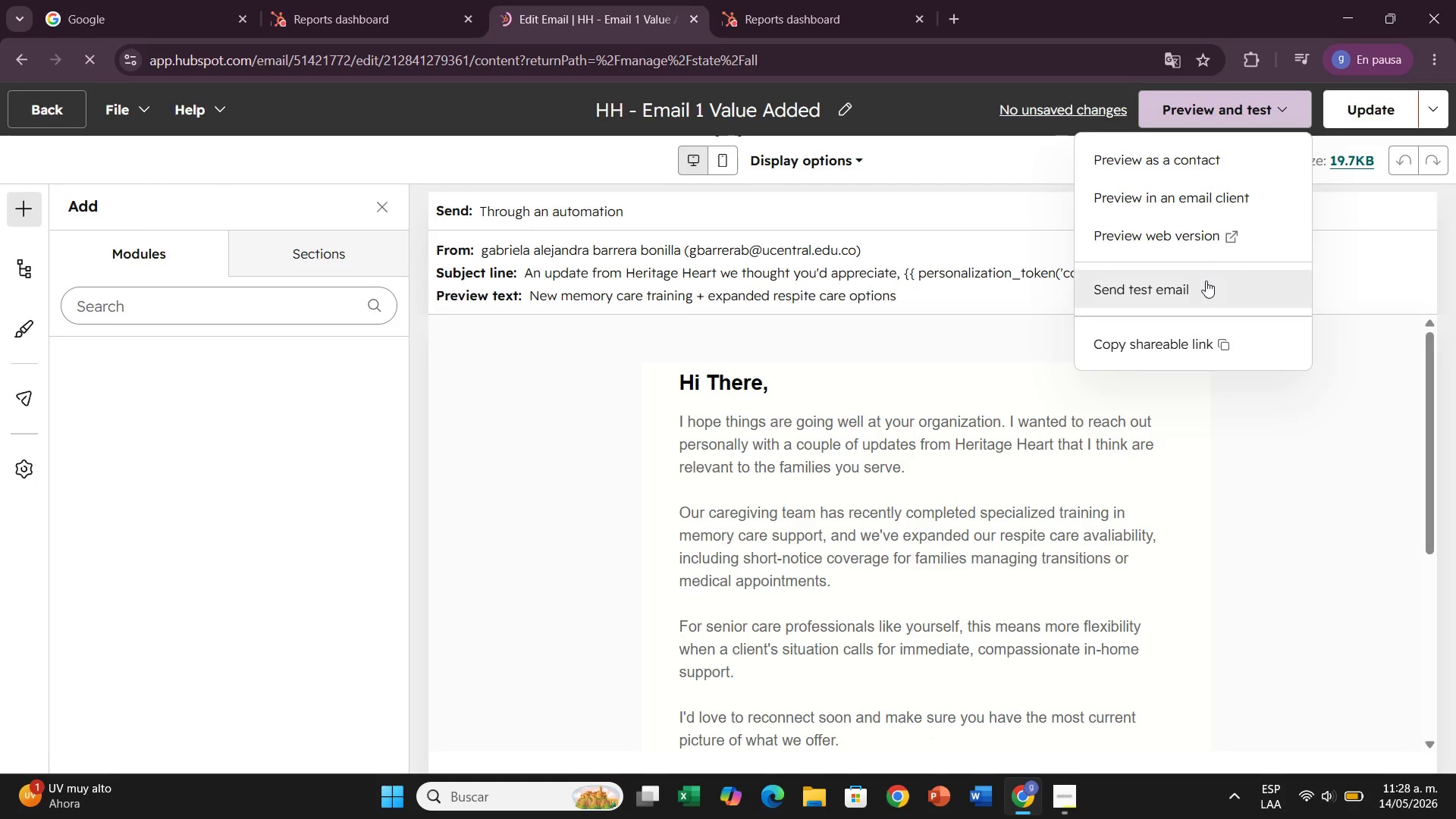 
left_click([1206, 281])
 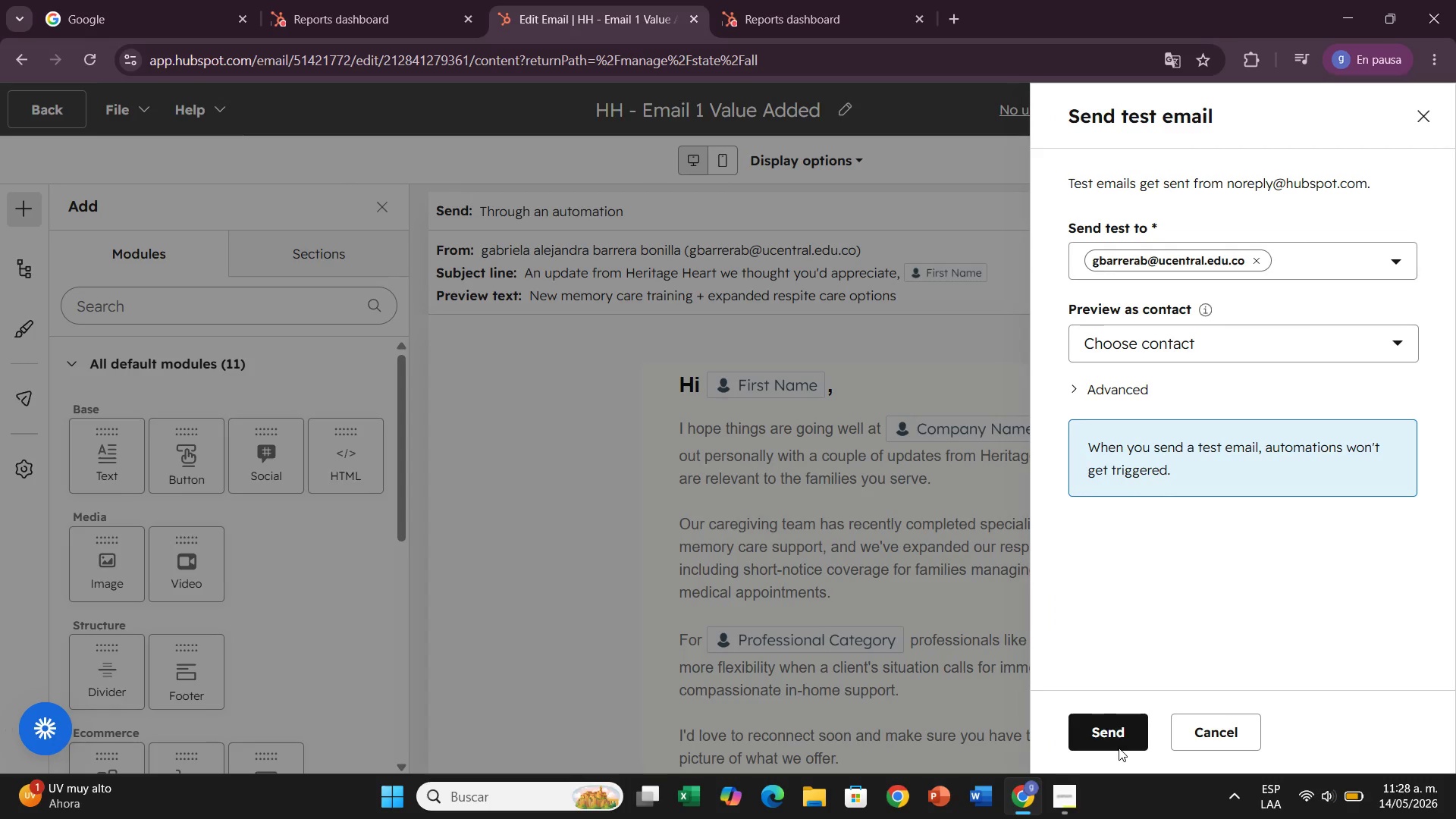 
left_click([1119, 748])
 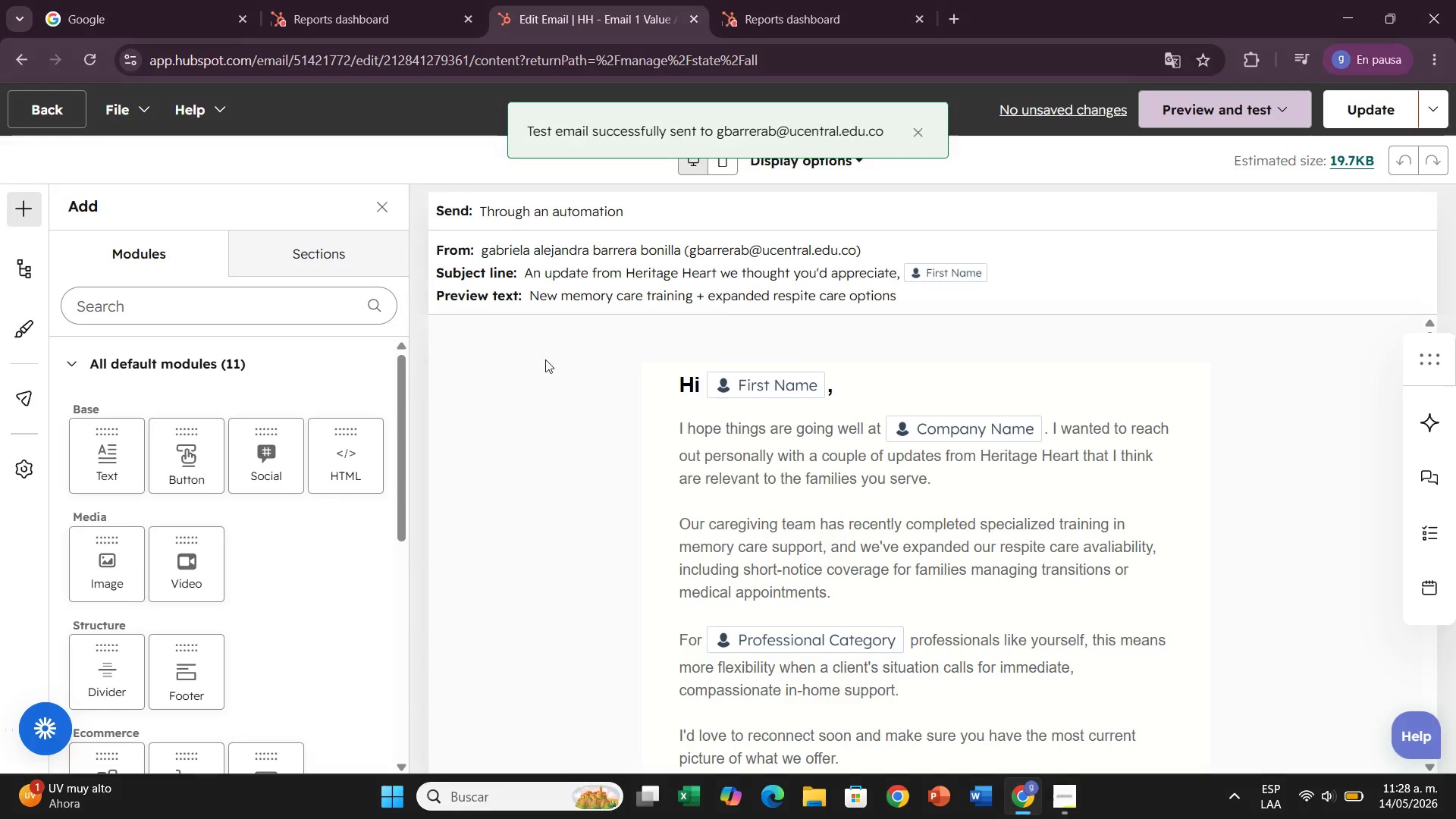 
left_click([42, 118])
 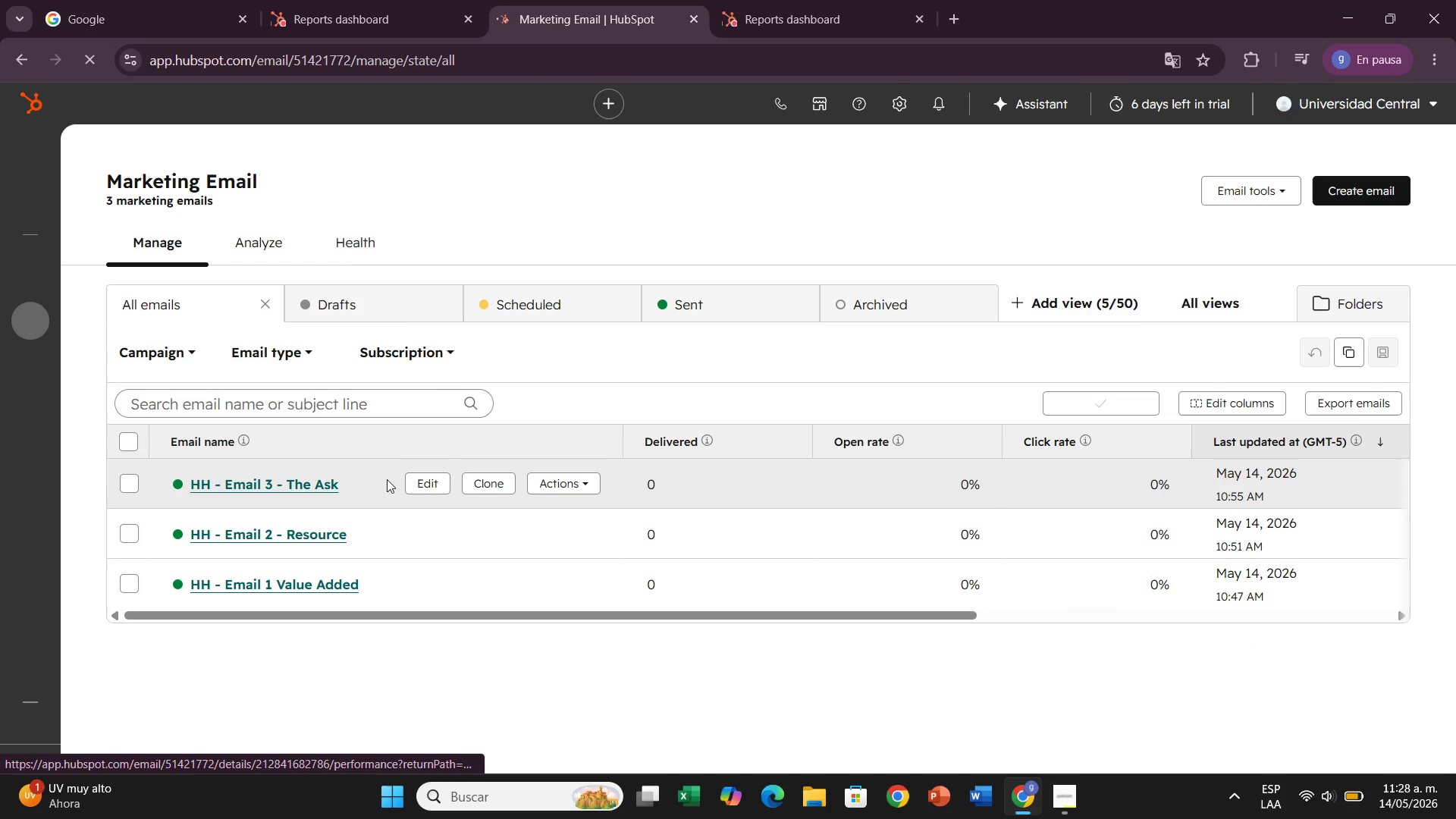 
wait(5.42)
 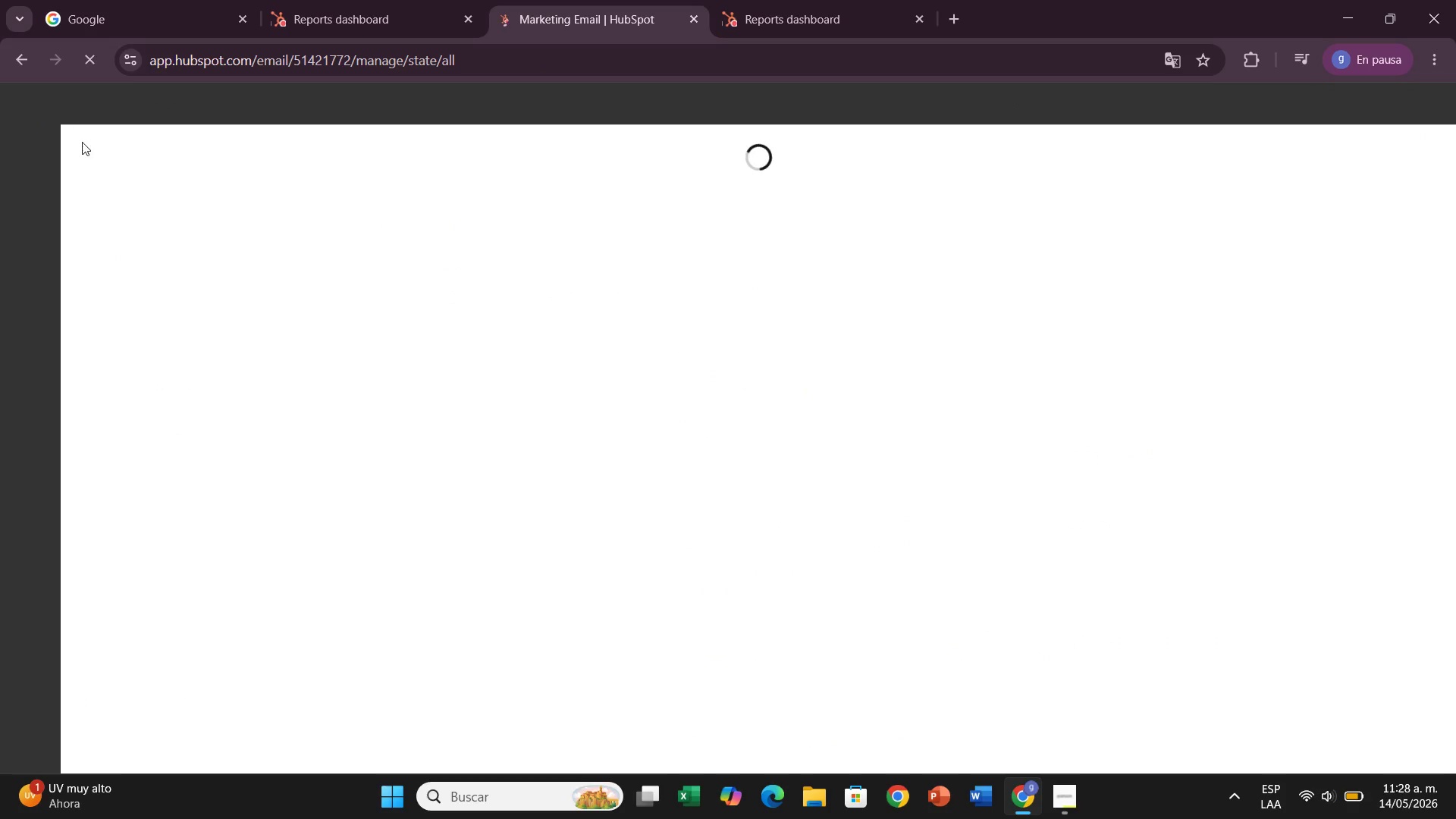 
left_click([410, 485])
 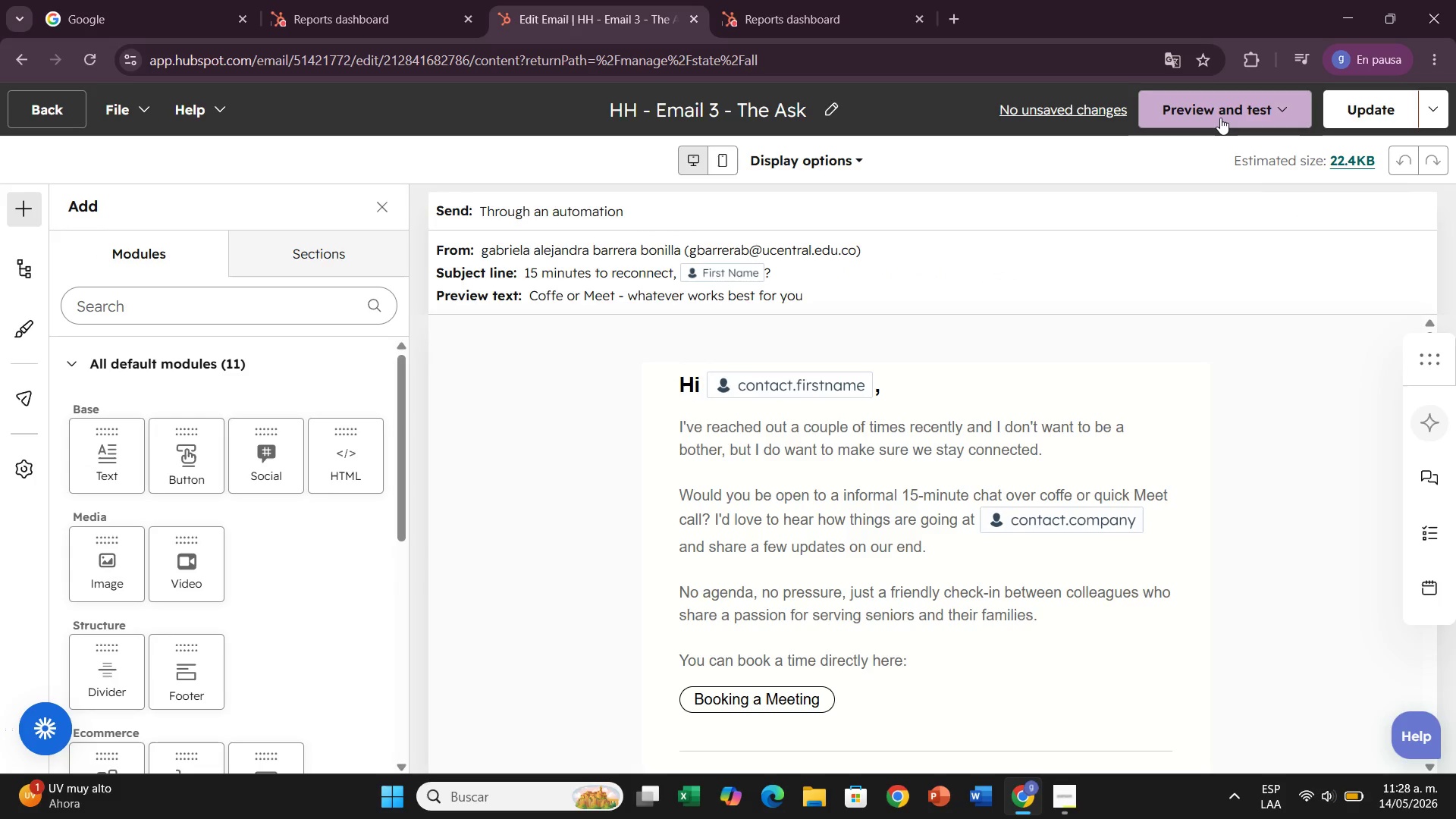 
wait(5.69)
 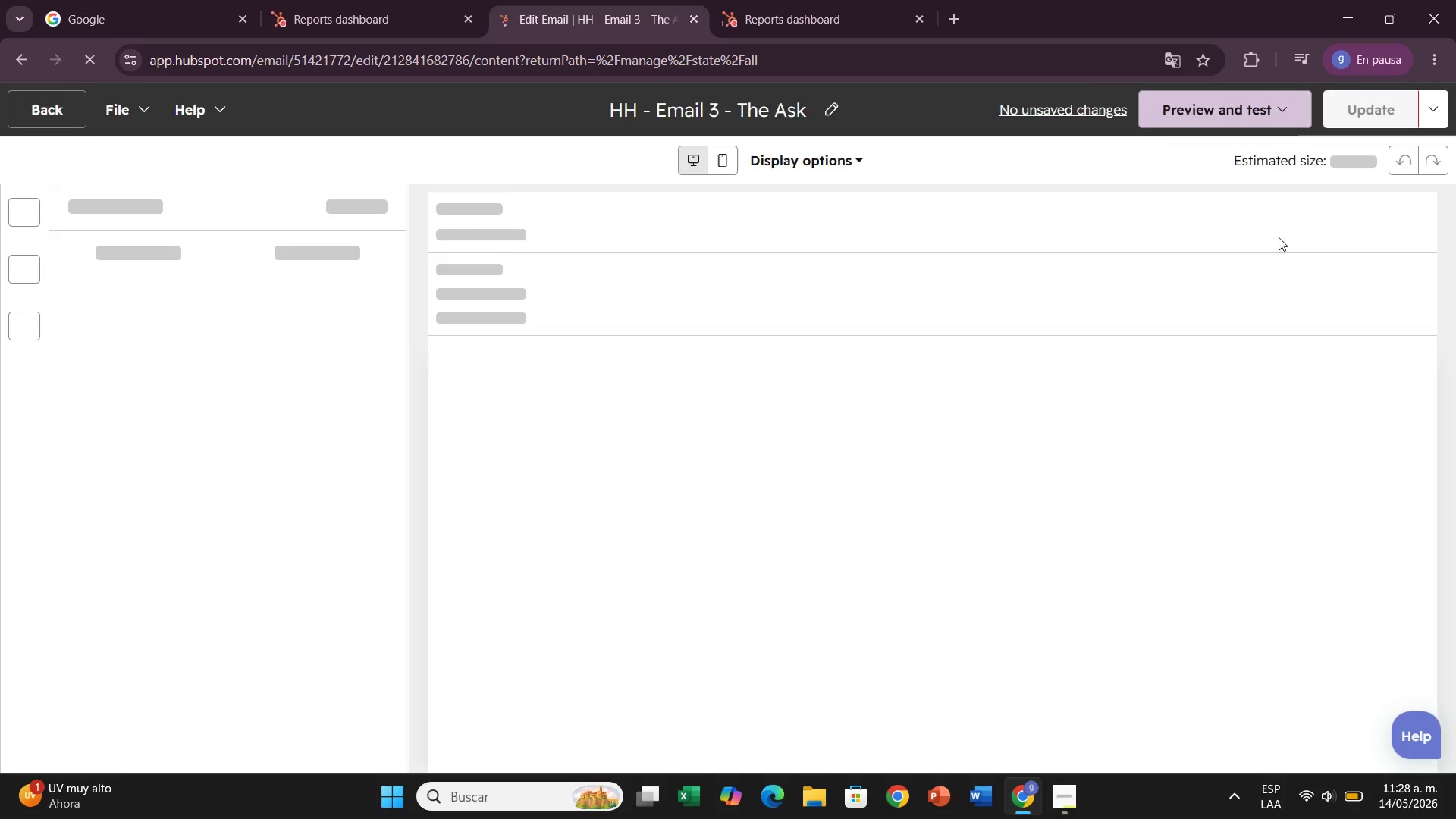 
left_click([1220, 118])
 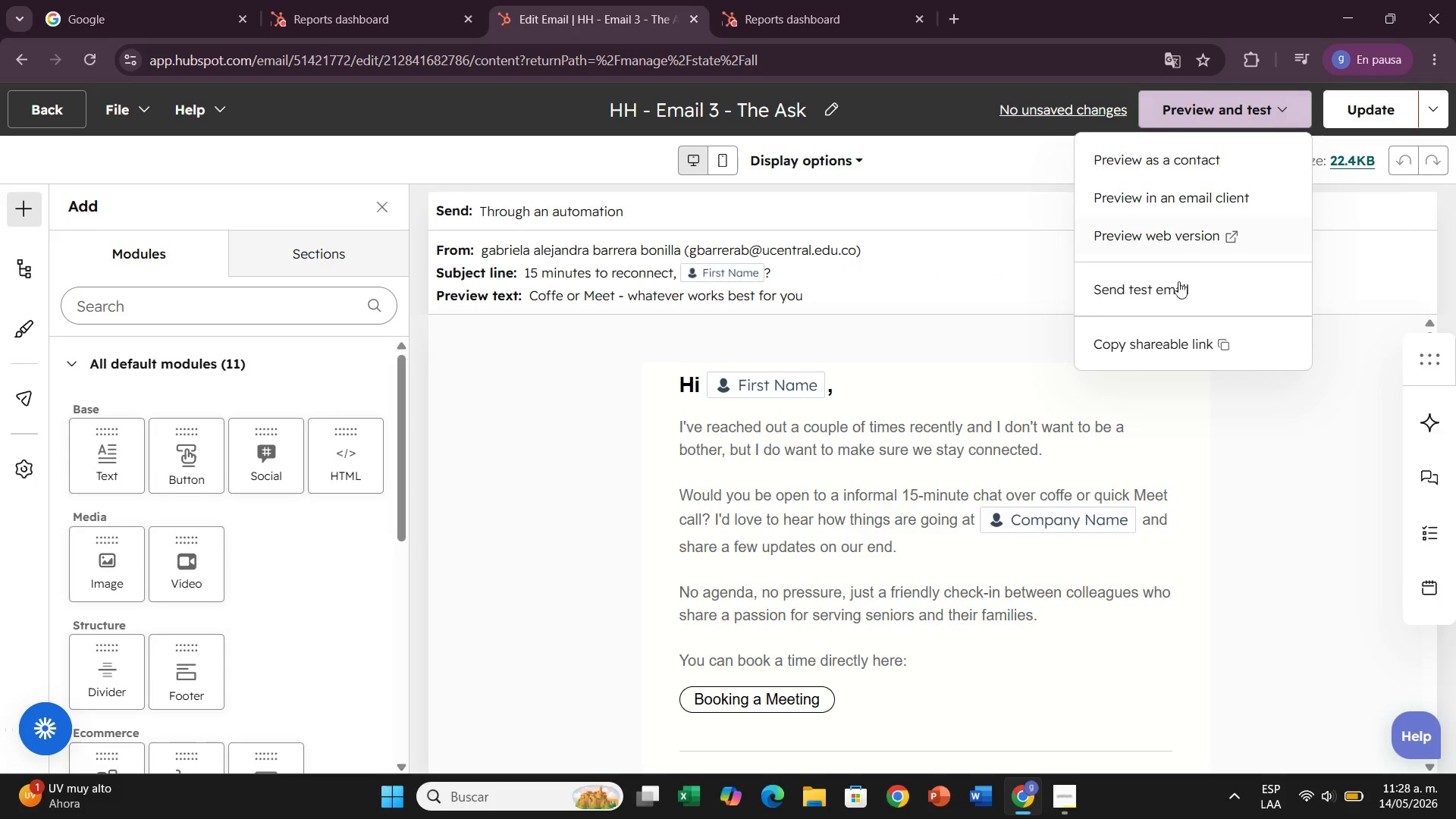 
left_click([1176, 287])
 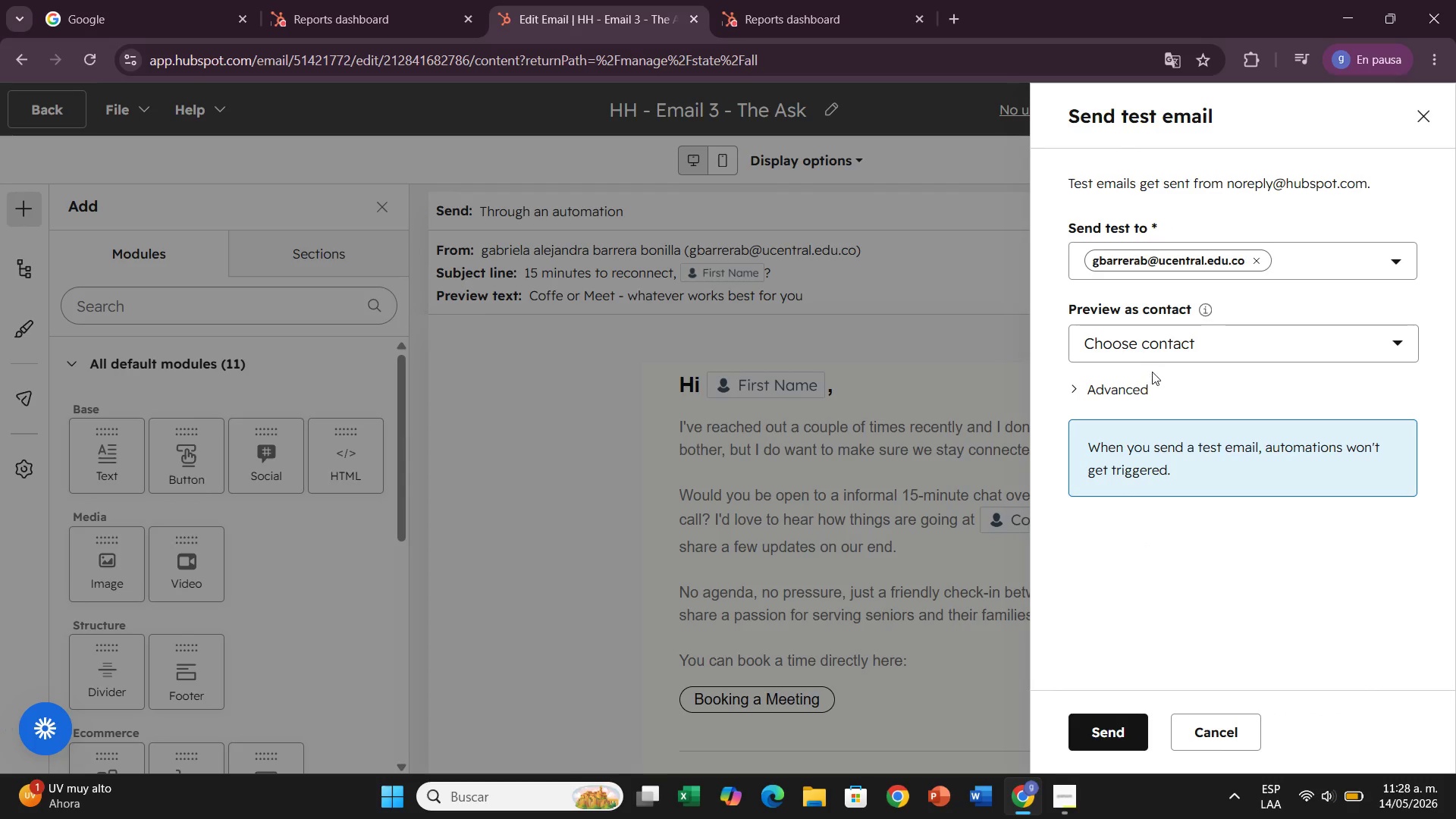 
left_click([1096, 726])
 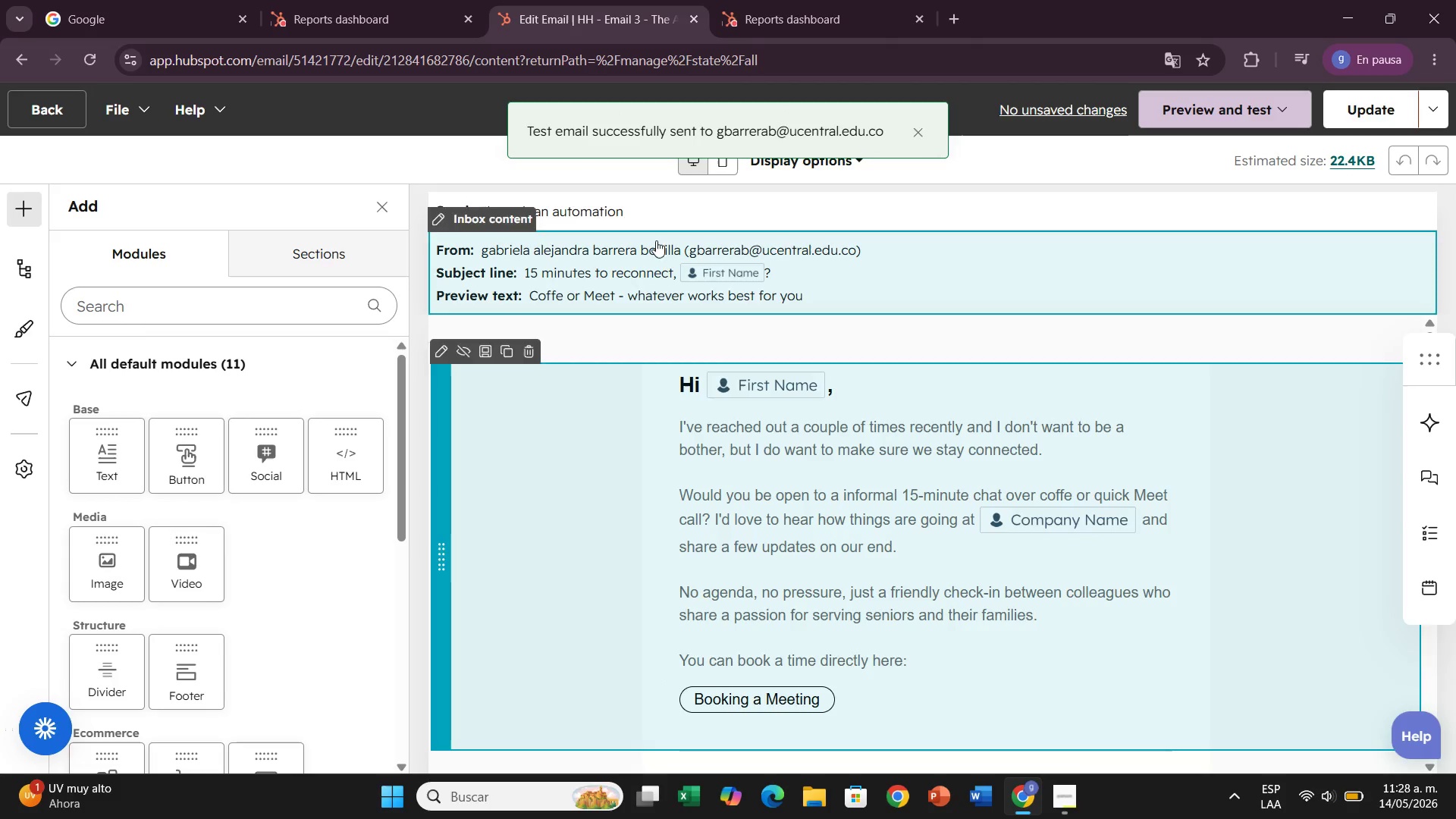 
wait(5.42)
 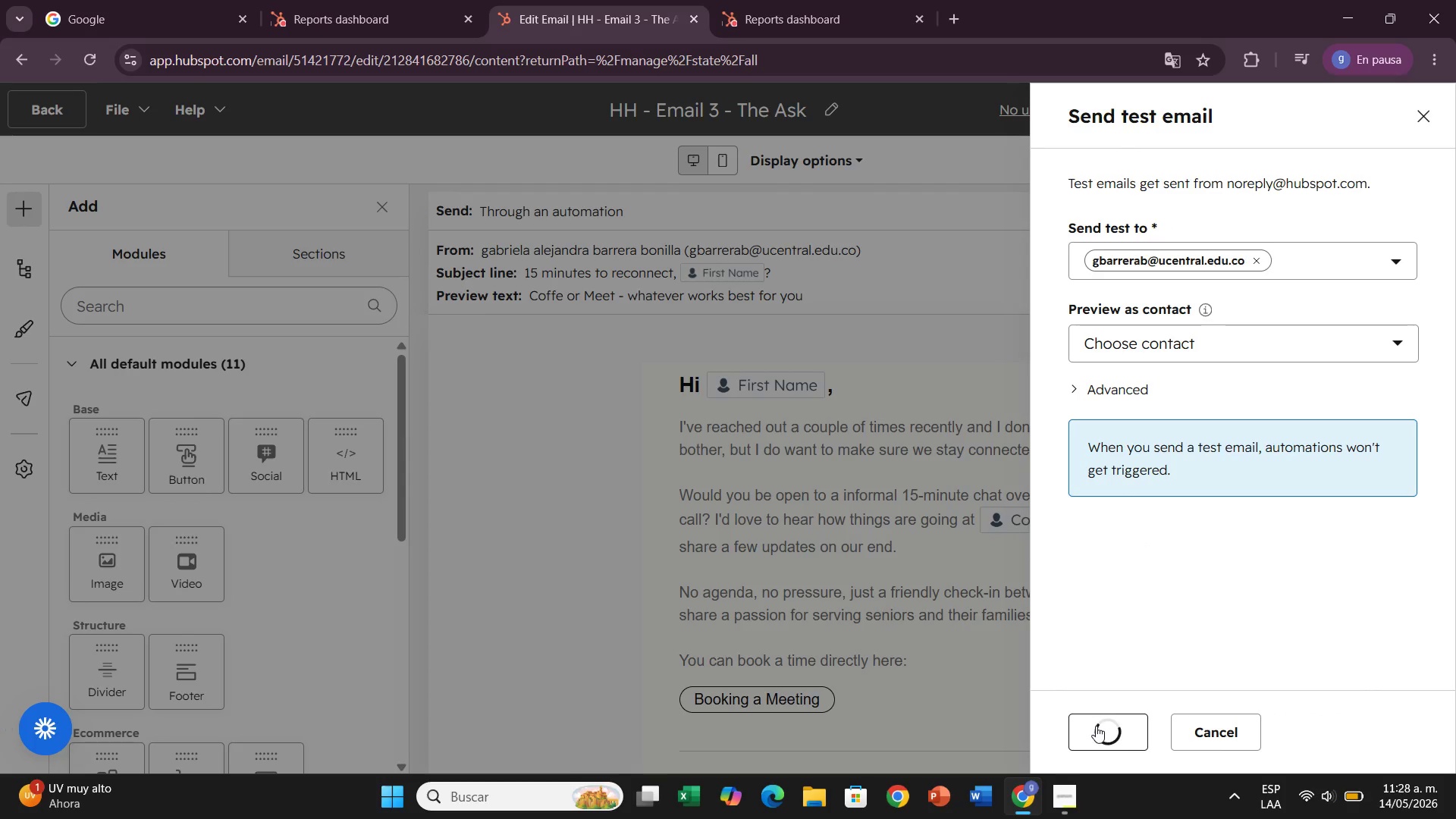 
left_click([42, 103])
 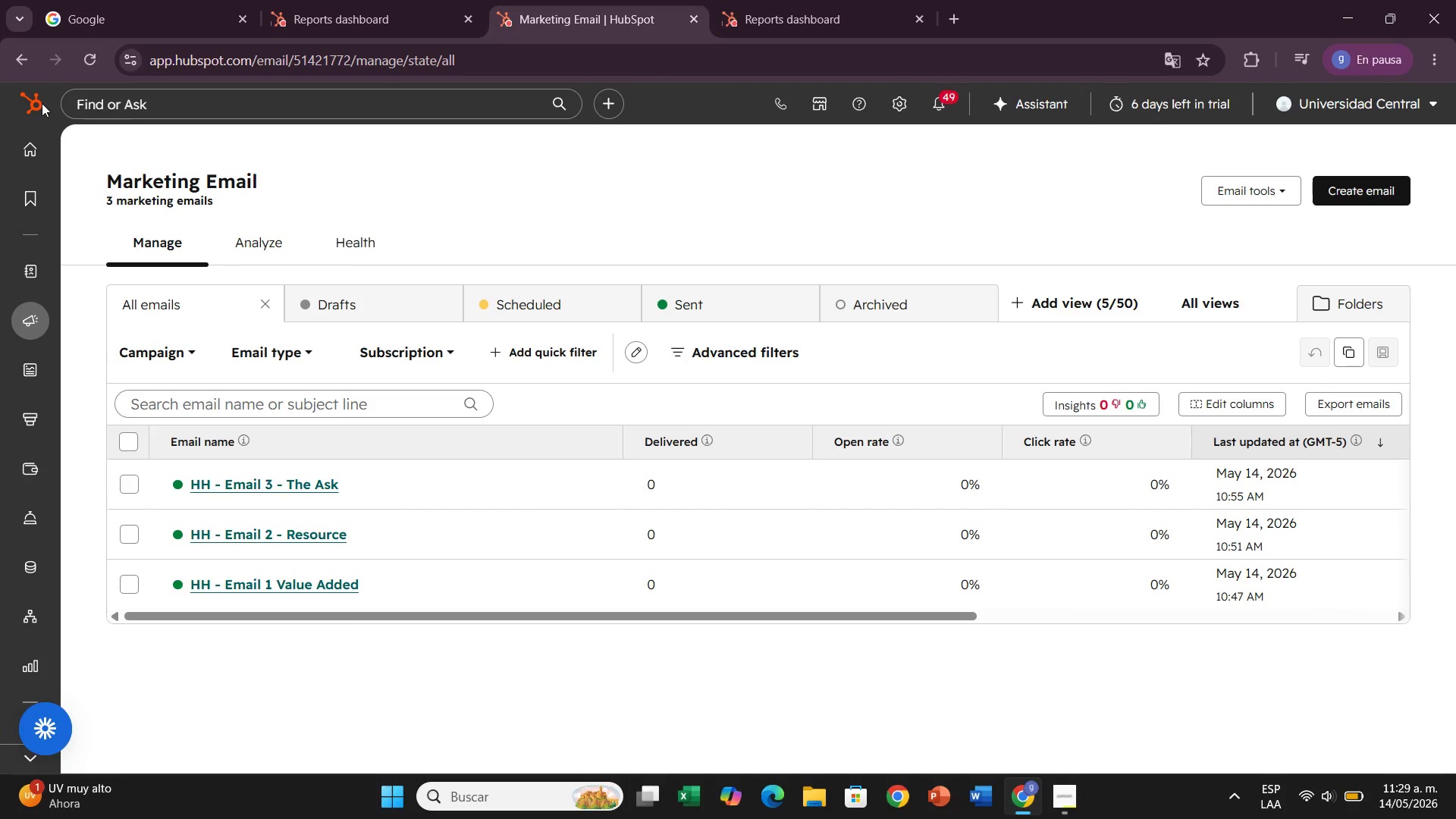 
wait(21.33)
 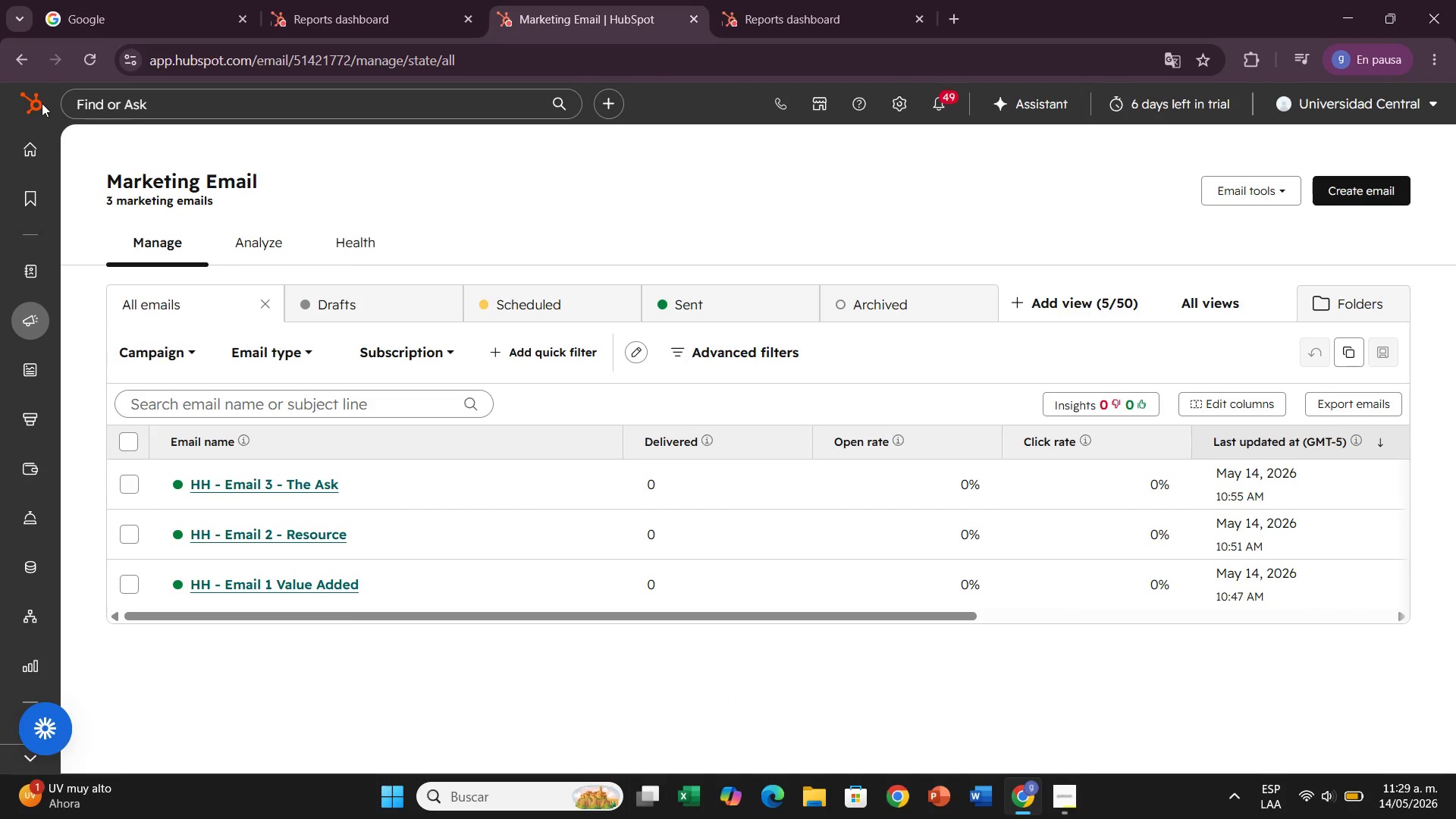 
left_click([108, 651])
 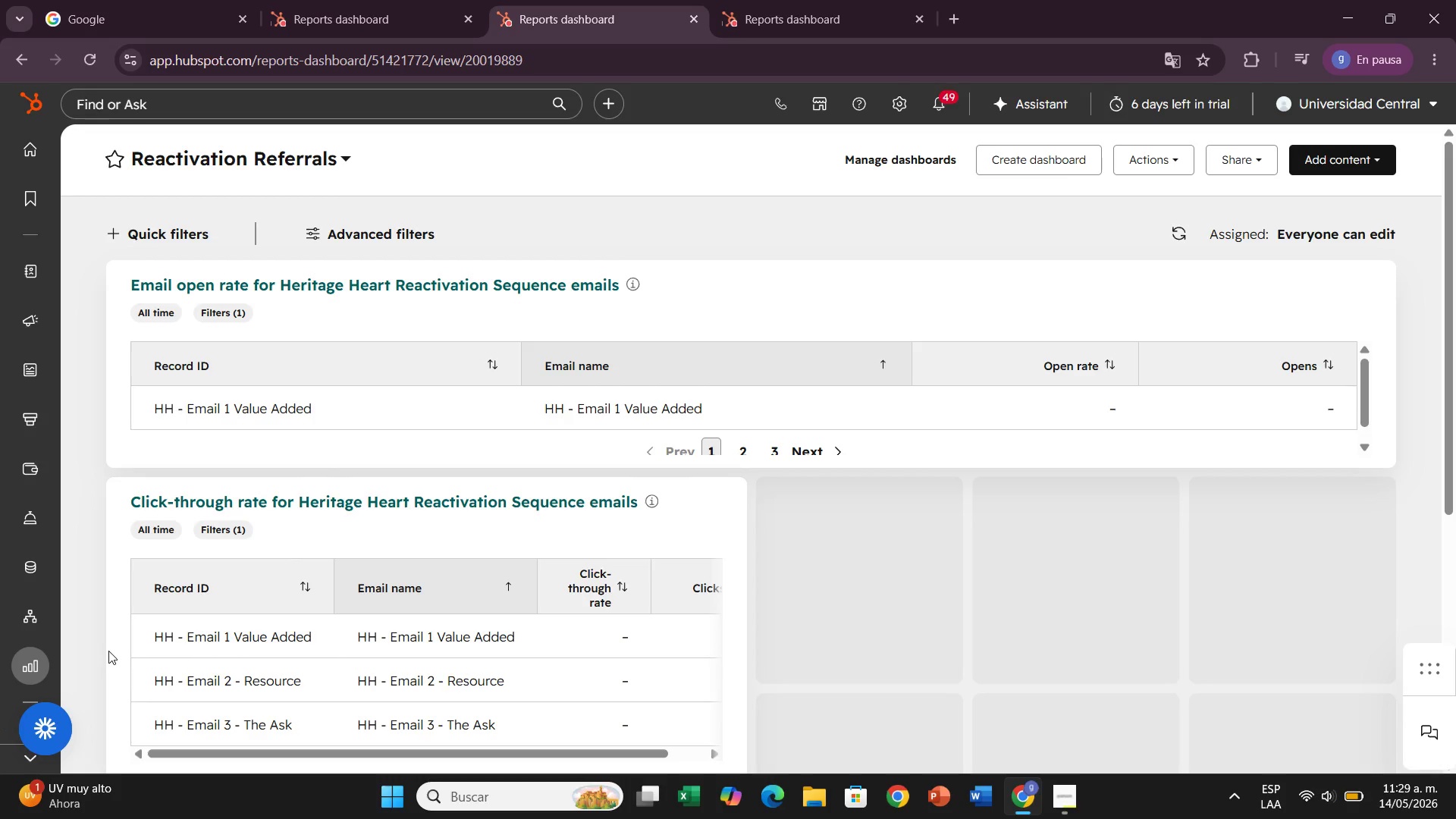 
wait(31.02)
 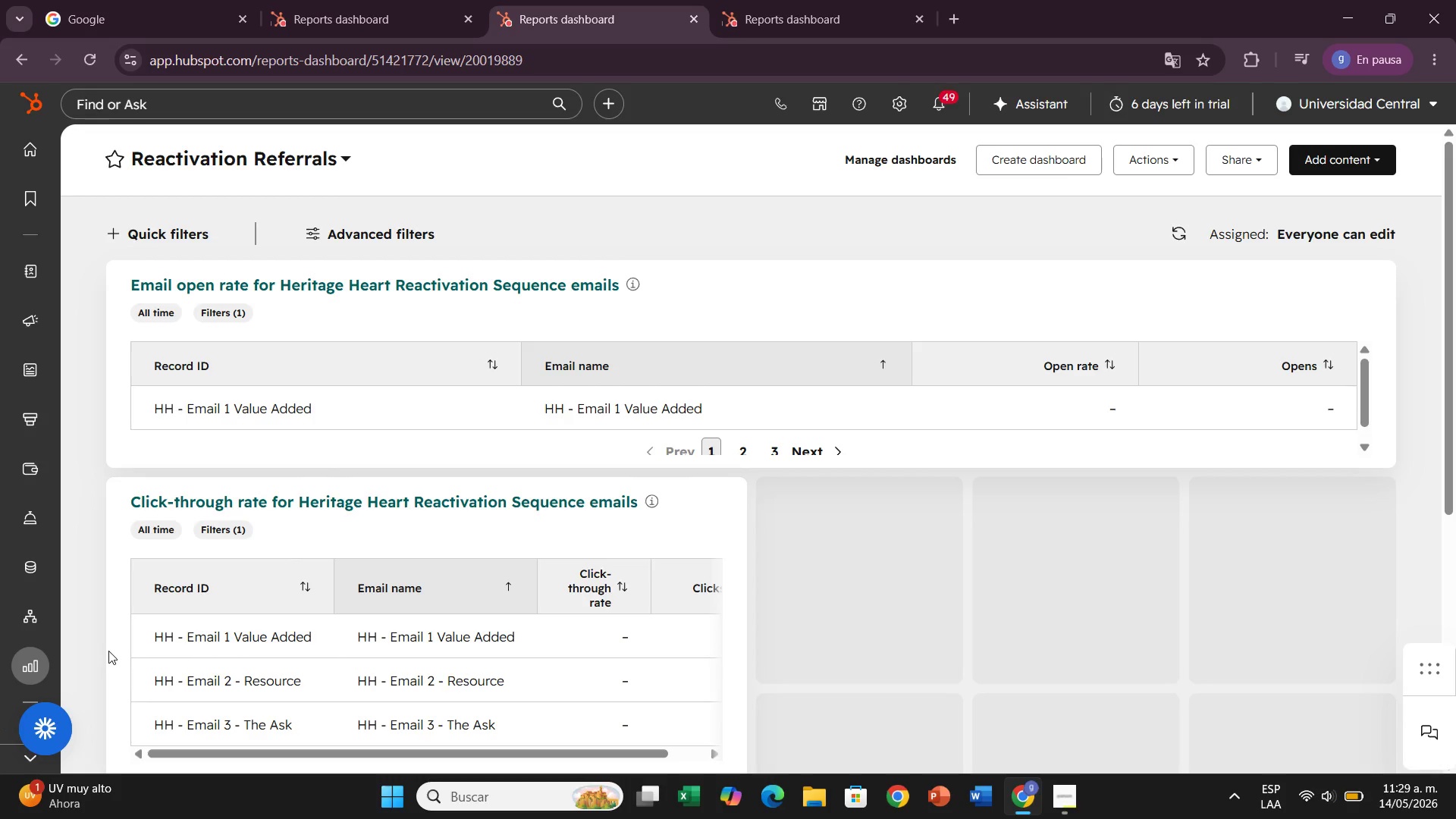 
left_click([1327, 159])
 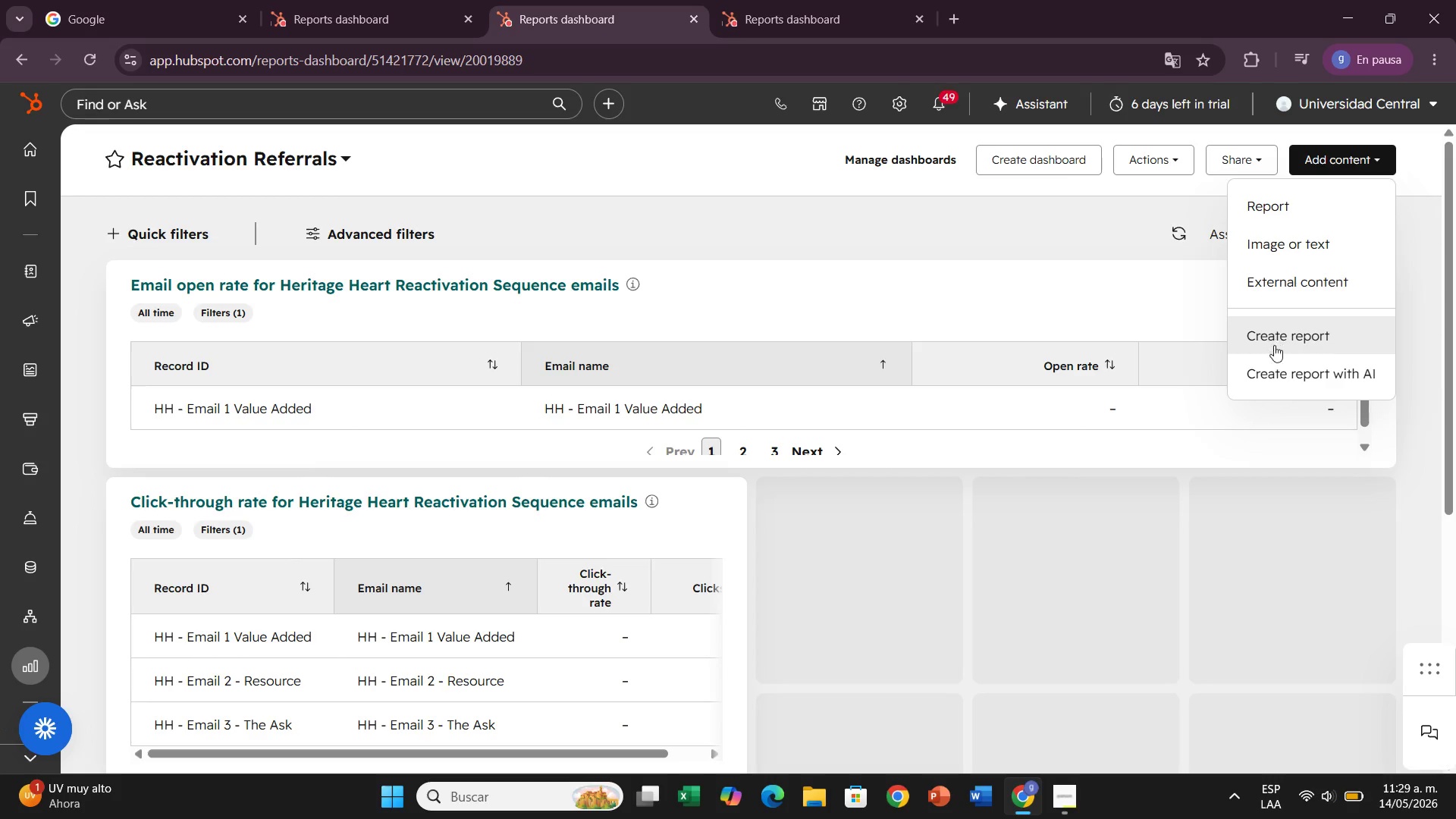 
wait(5.06)
 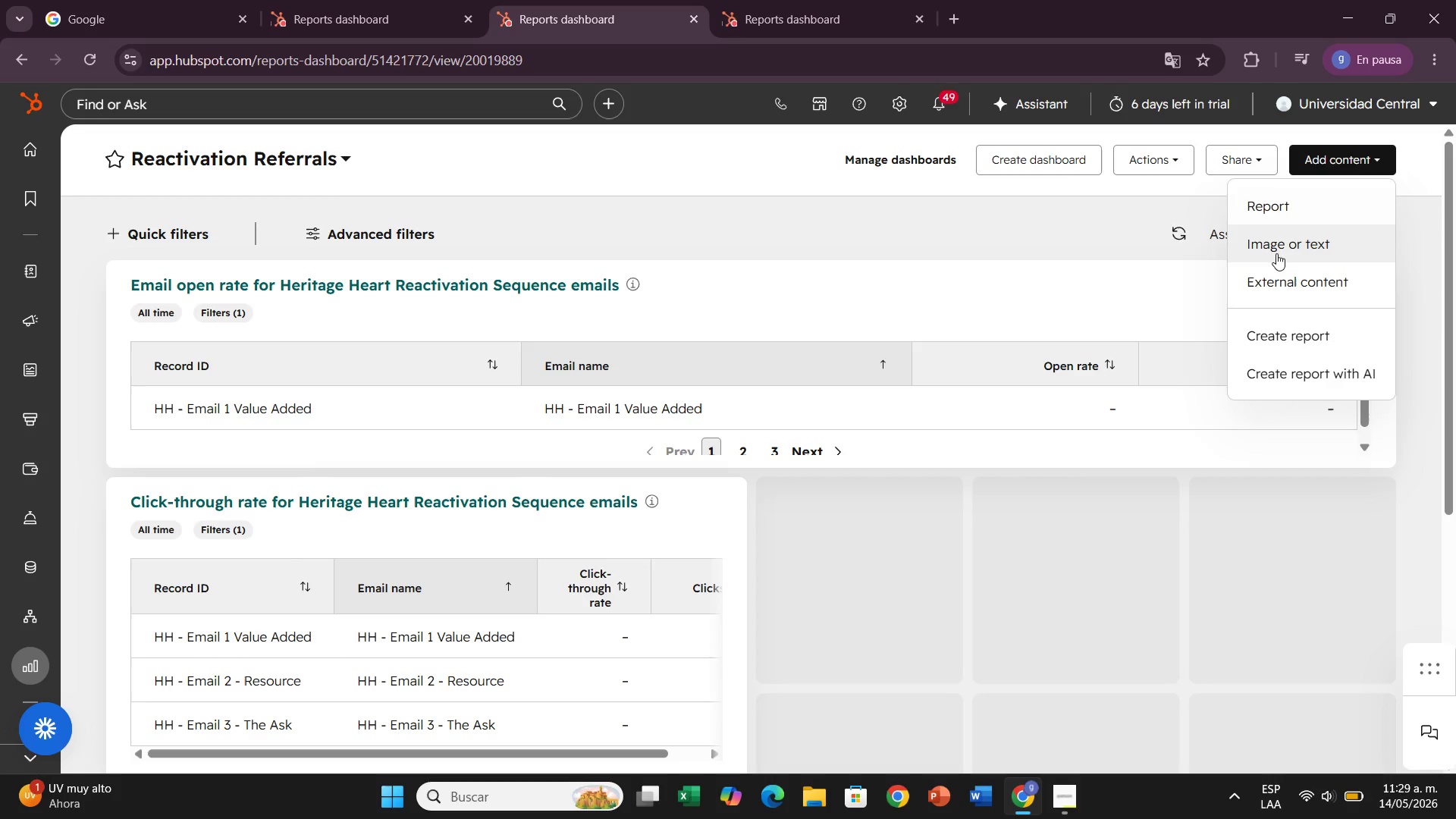 
left_click([1272, 366])
 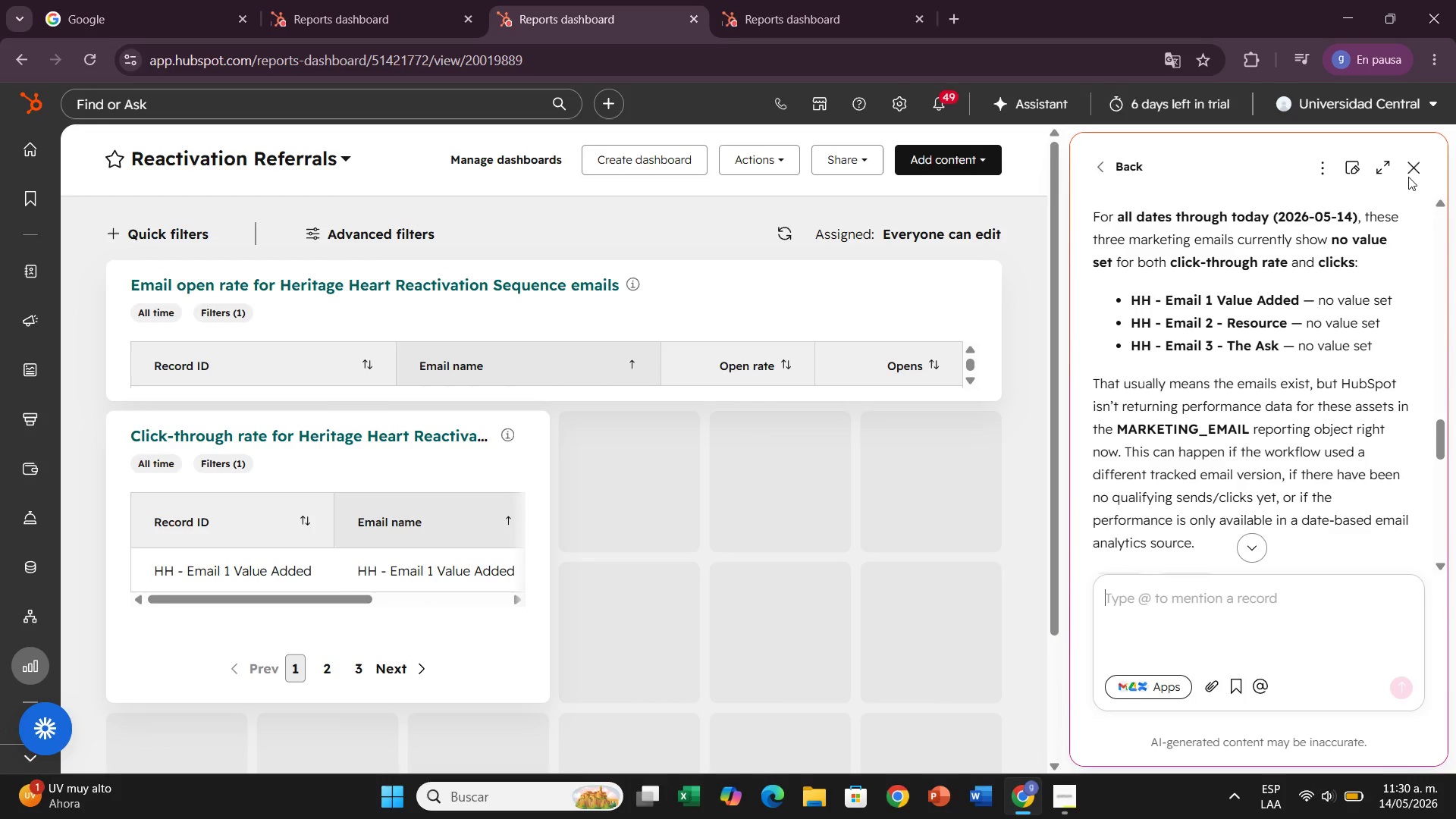 
wait(11.84)
 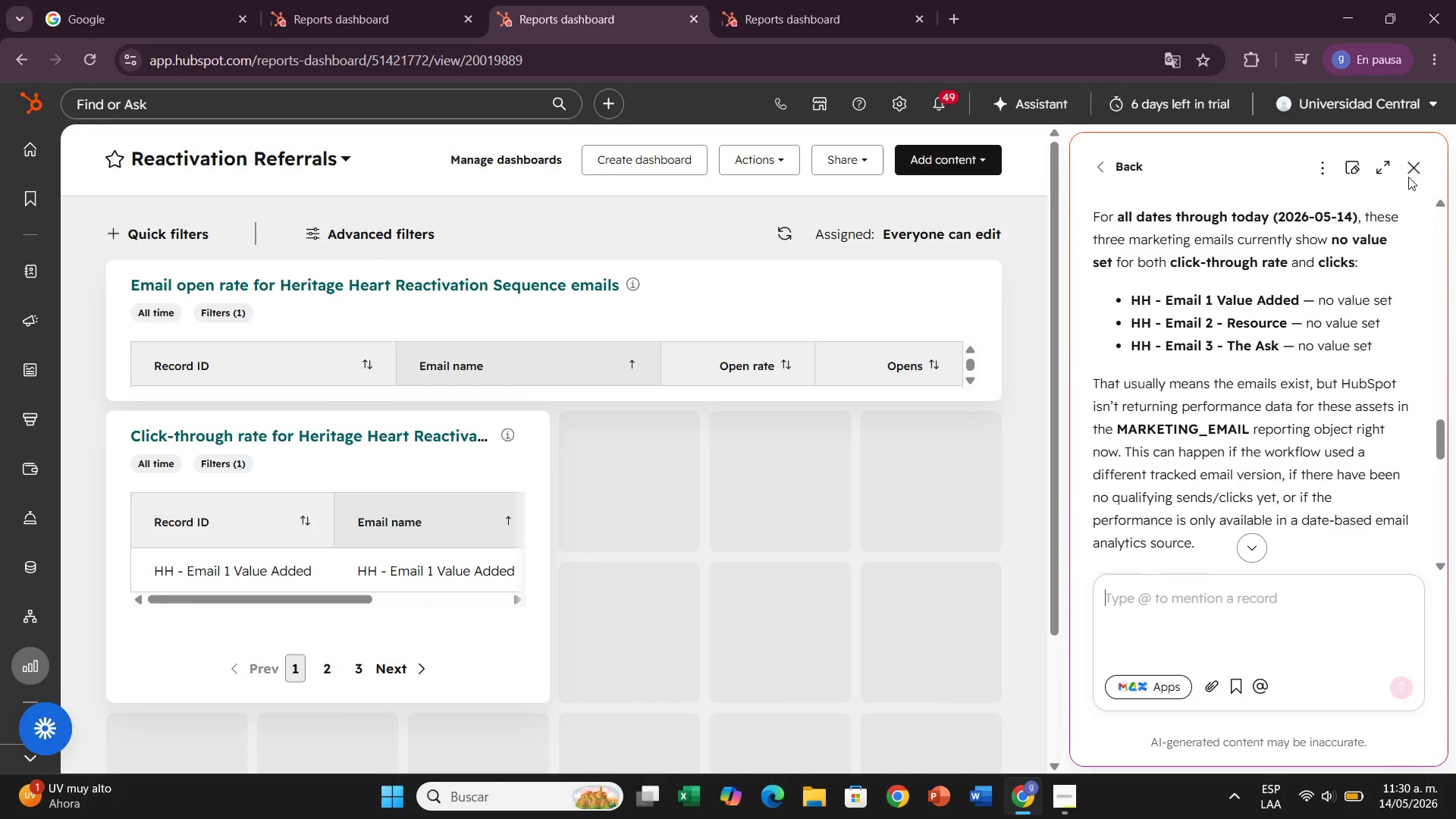 
left_click([1341, 171])
 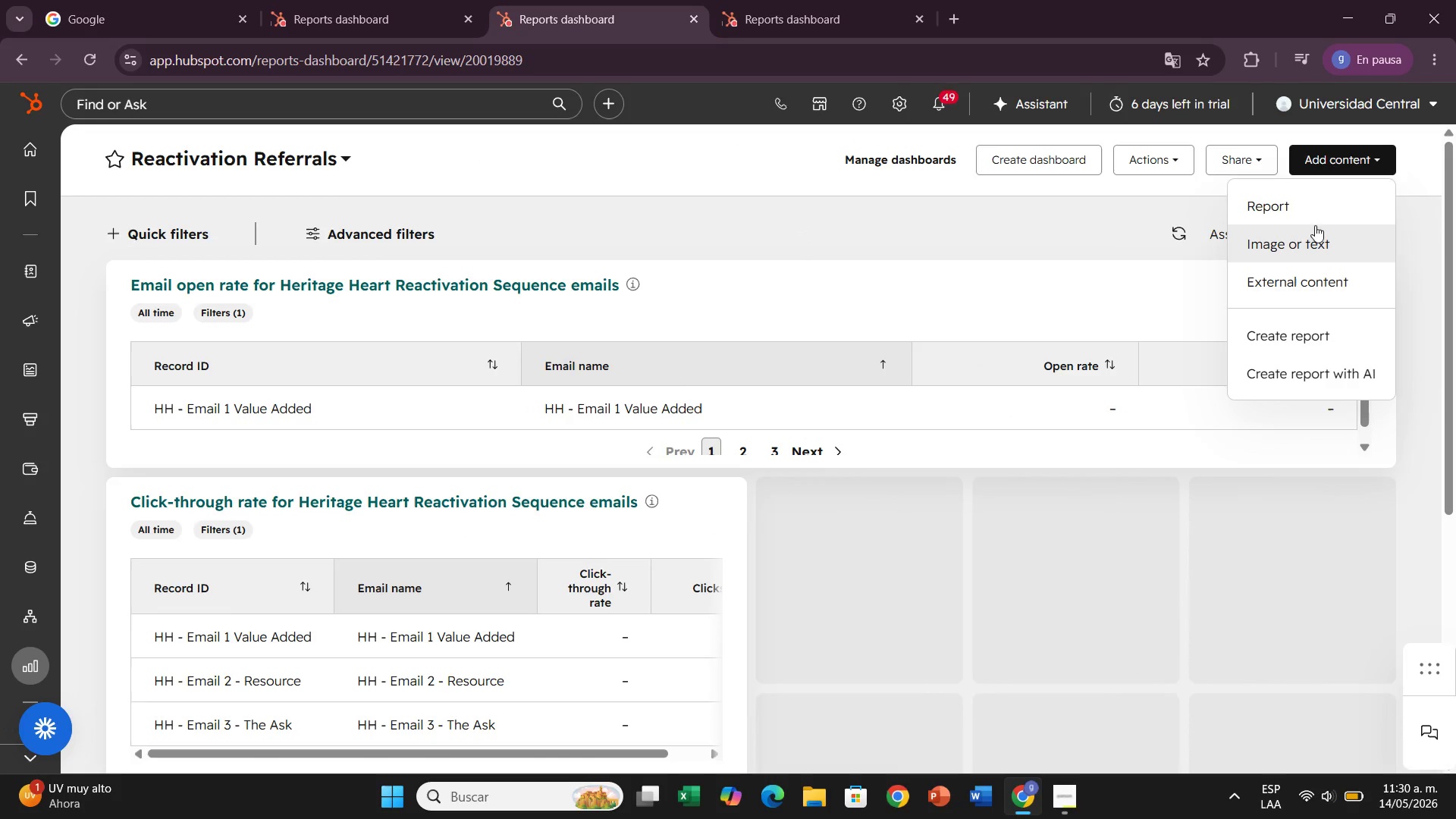 
left_click([1315, 208])
 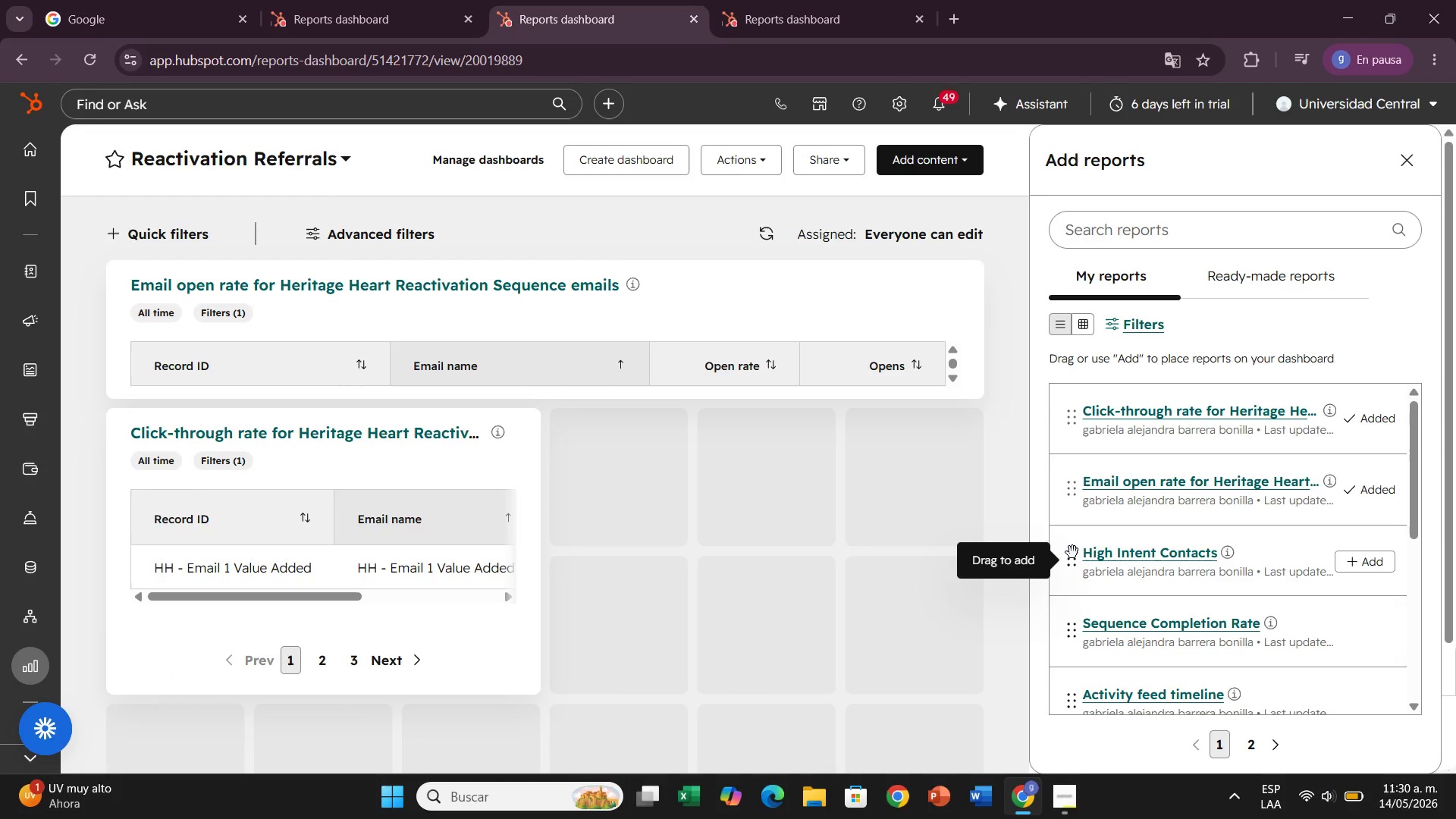 
left_click([1072, 552])
 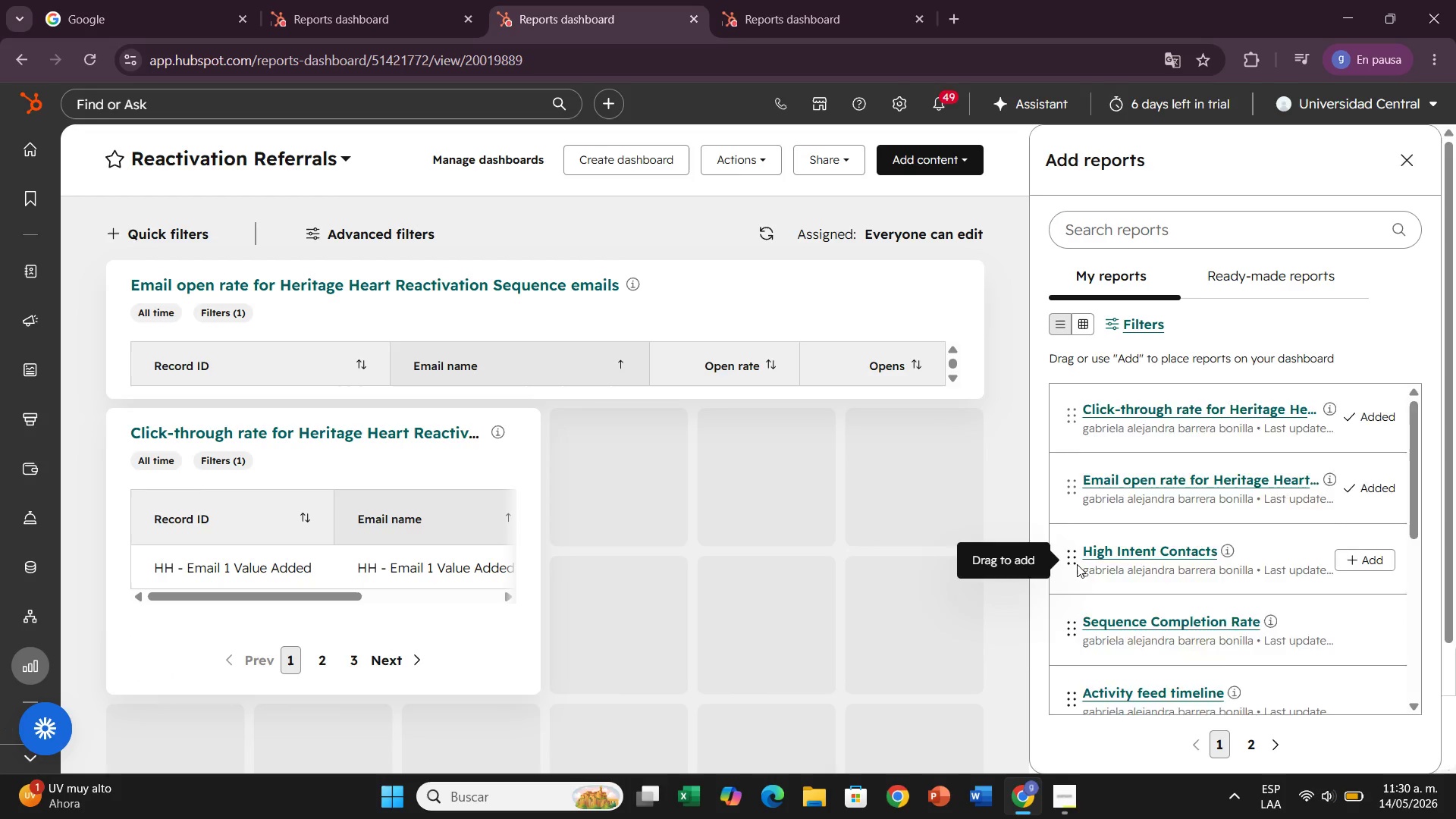 
scroll: coordinate [1077, 564], scroll_direction: down, amount: 2.0
 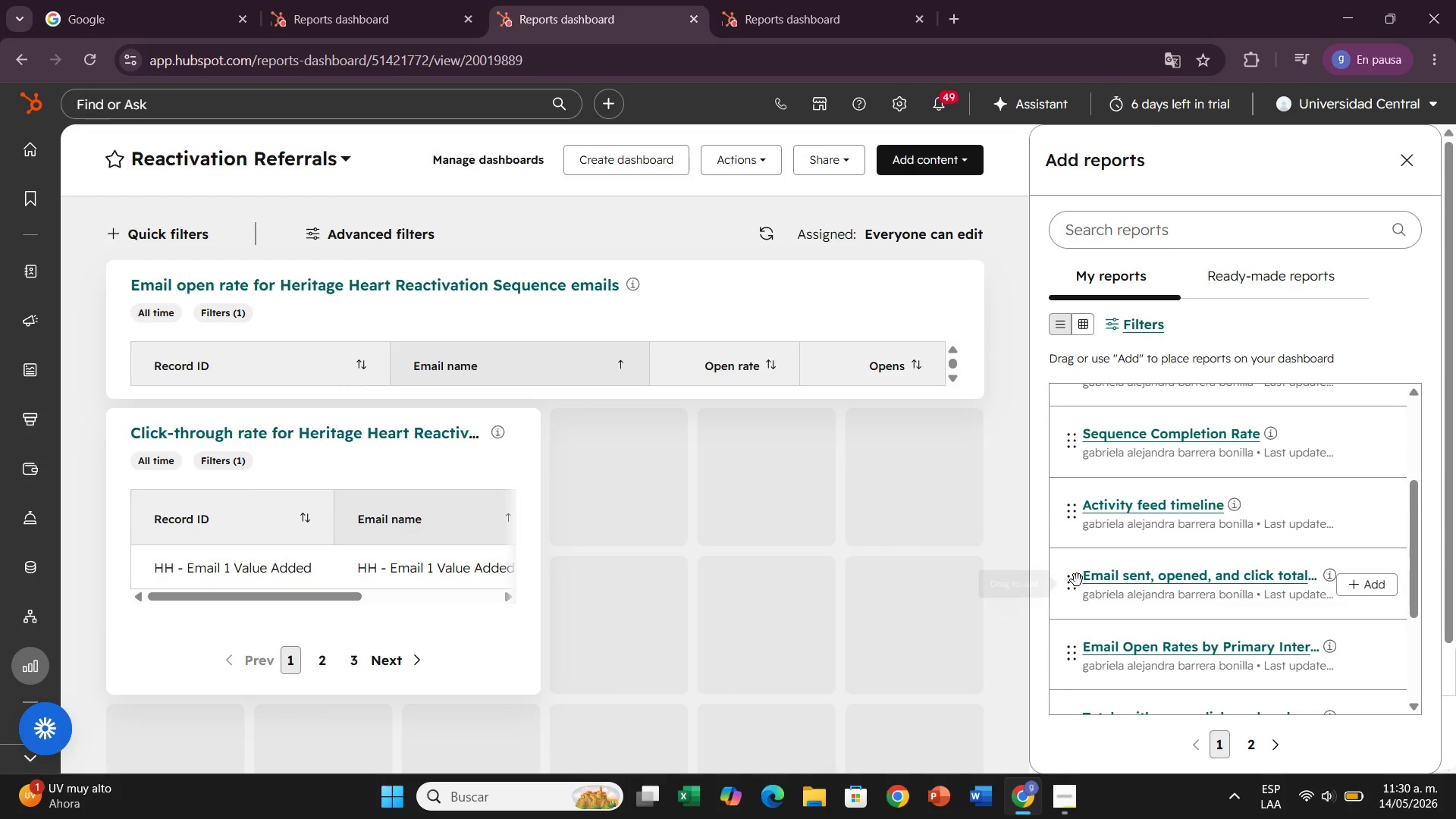 
left_click_drag(start_coordinate=[1077, 580], to_coordinate=[654, 490])
 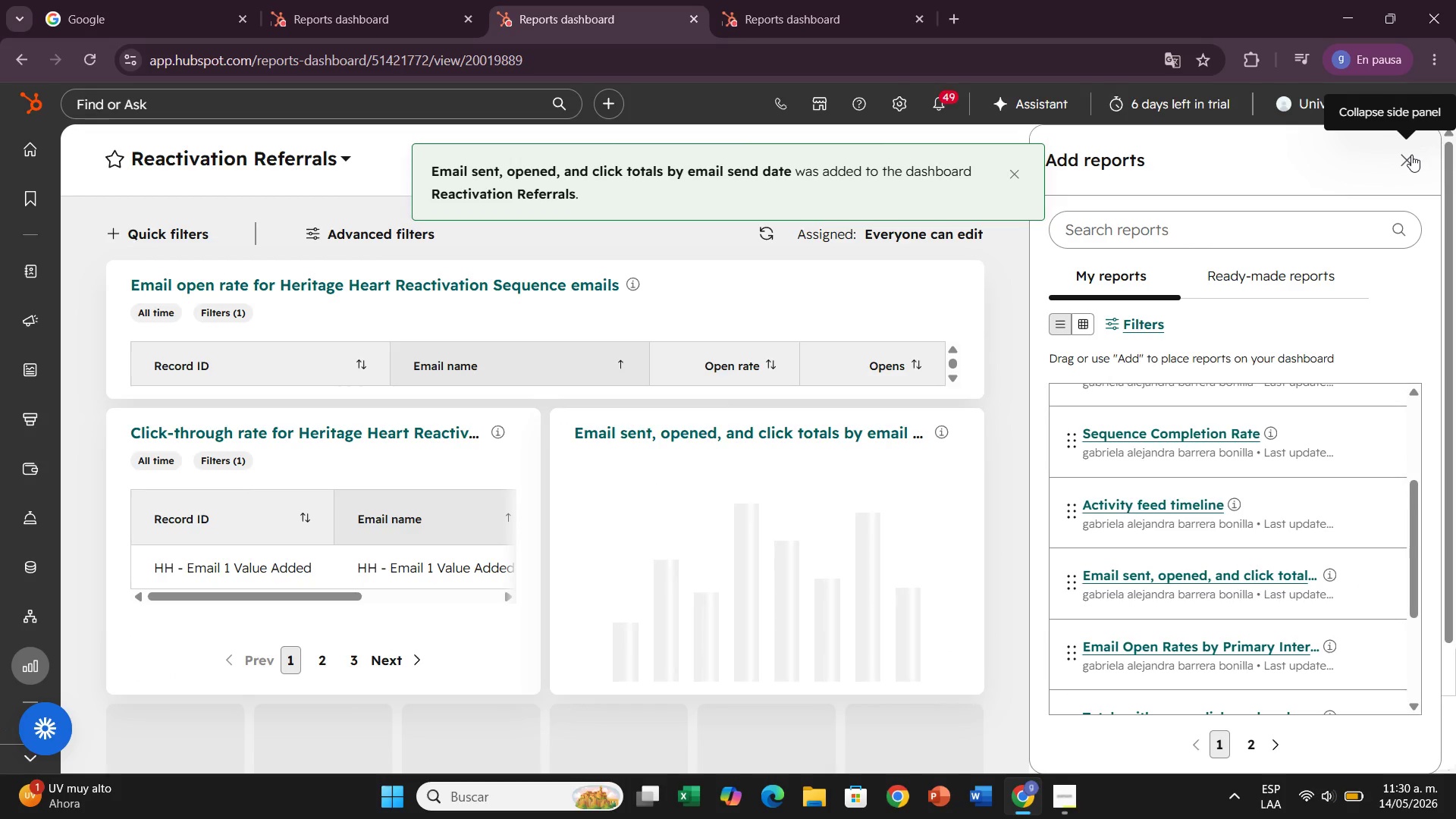 
left_click([1411, 155])
 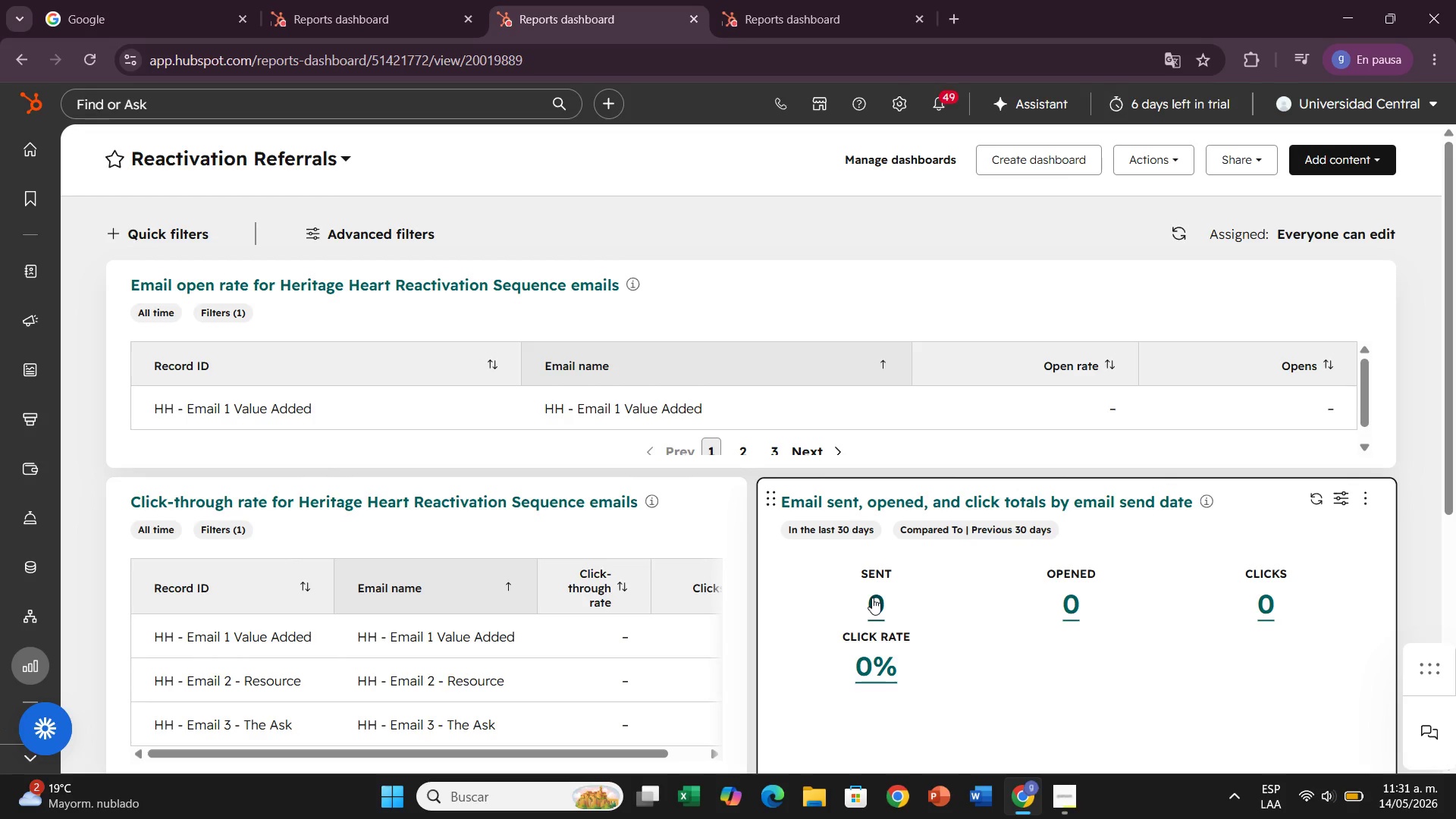 
wait(49.0)
 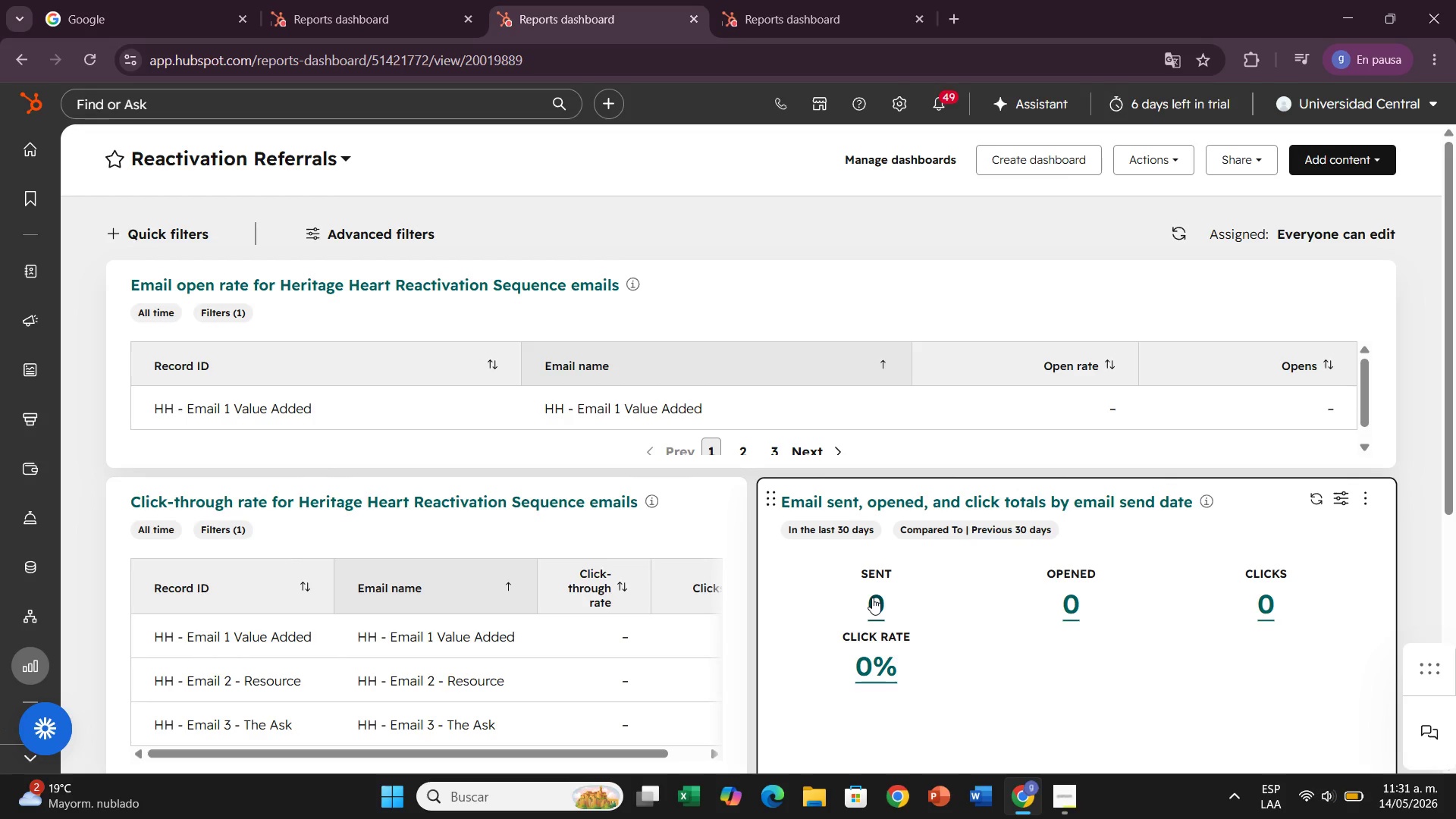 
left_click([41, 611])
 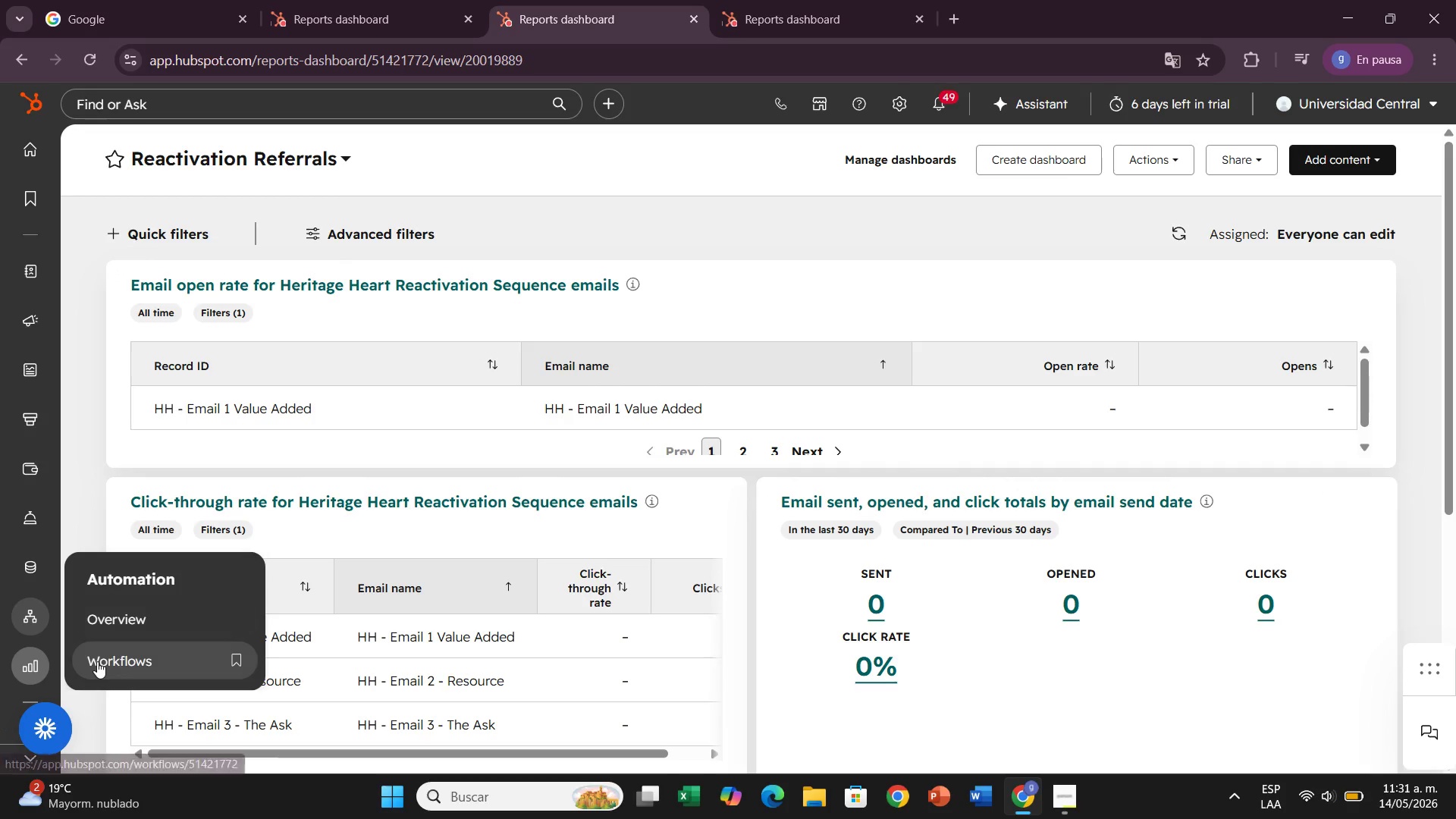 
left_click([97, 661])
 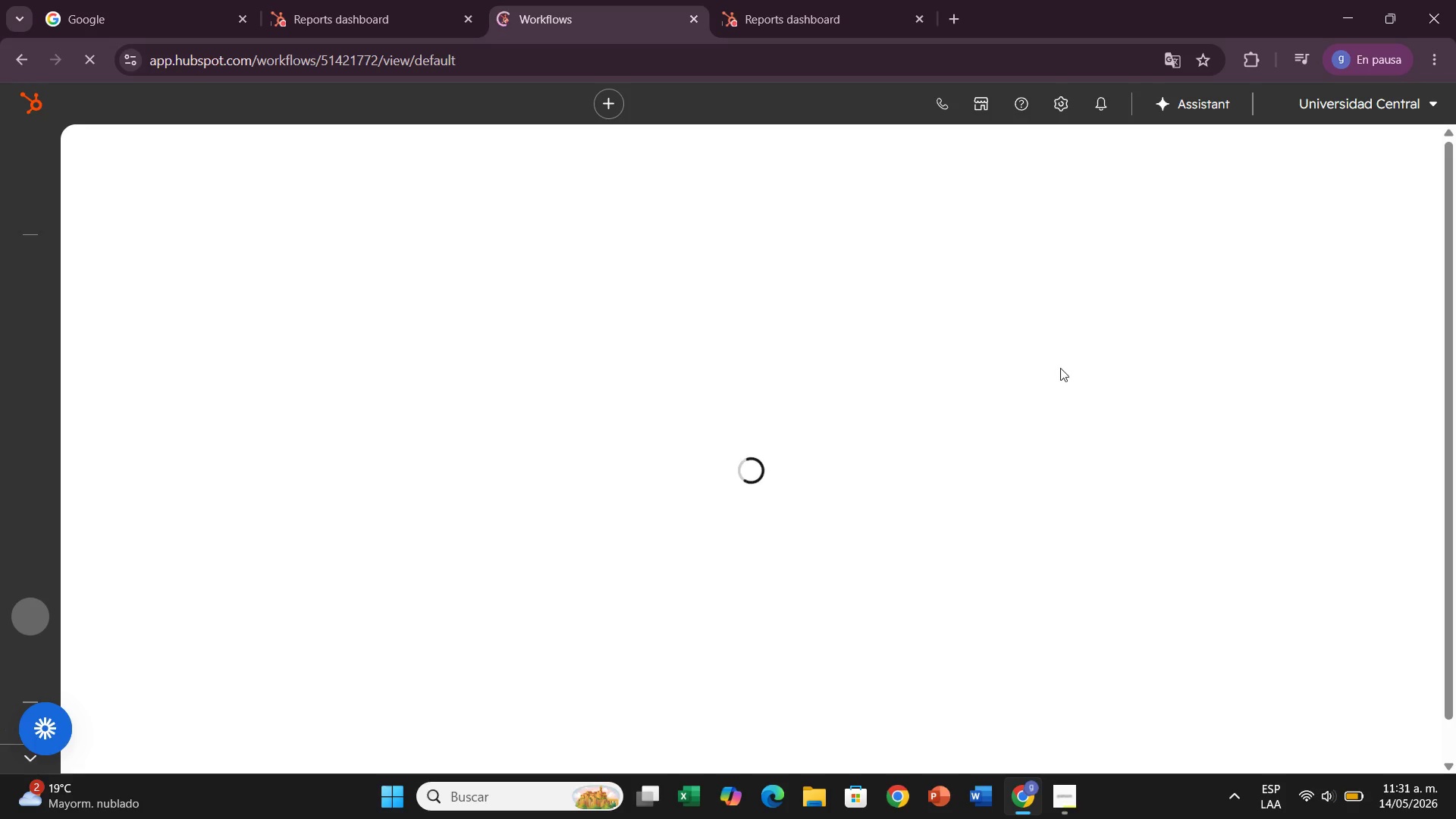 
mouse_move([1112, 388])
 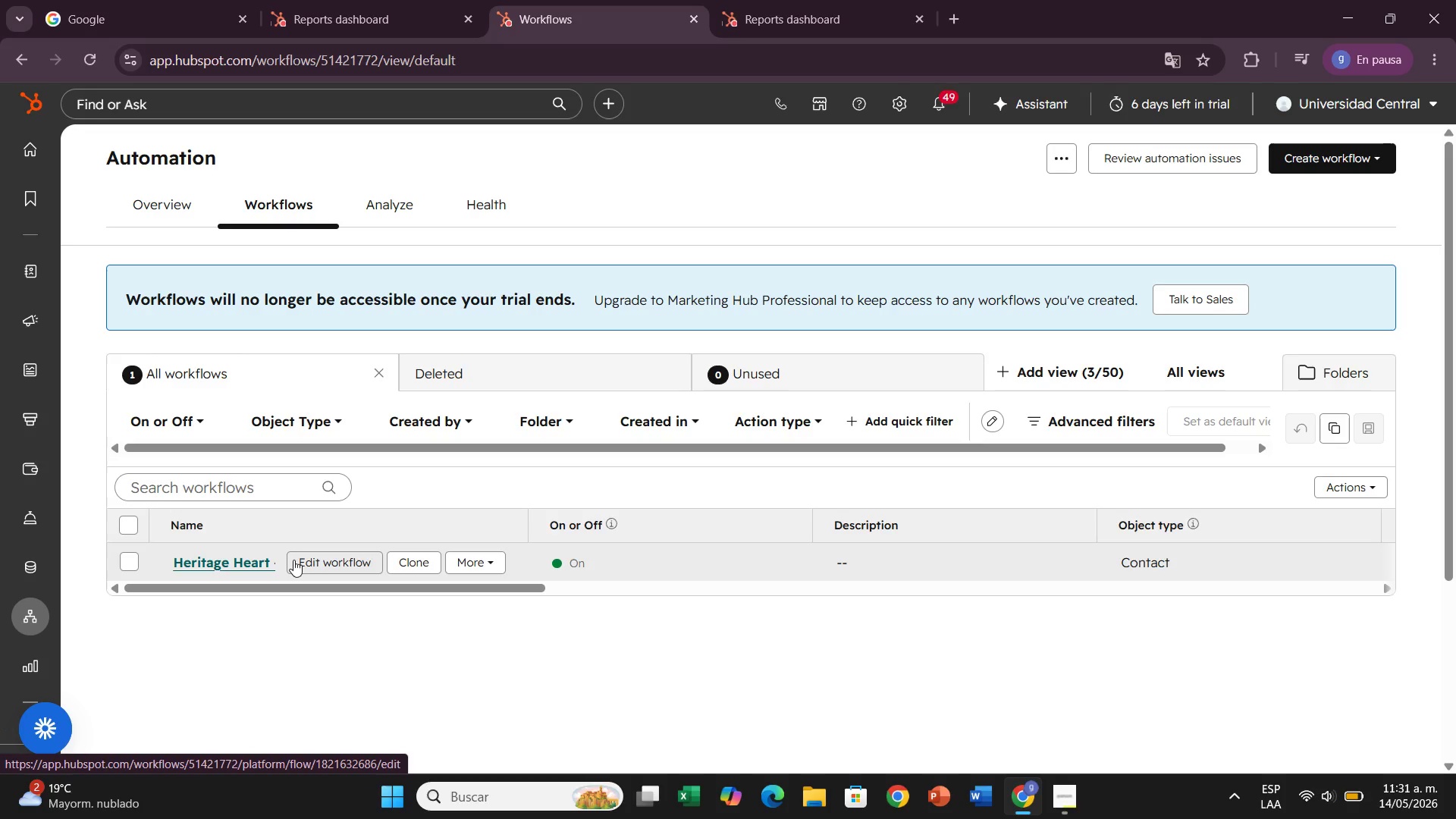 
left_click([292, 560])
 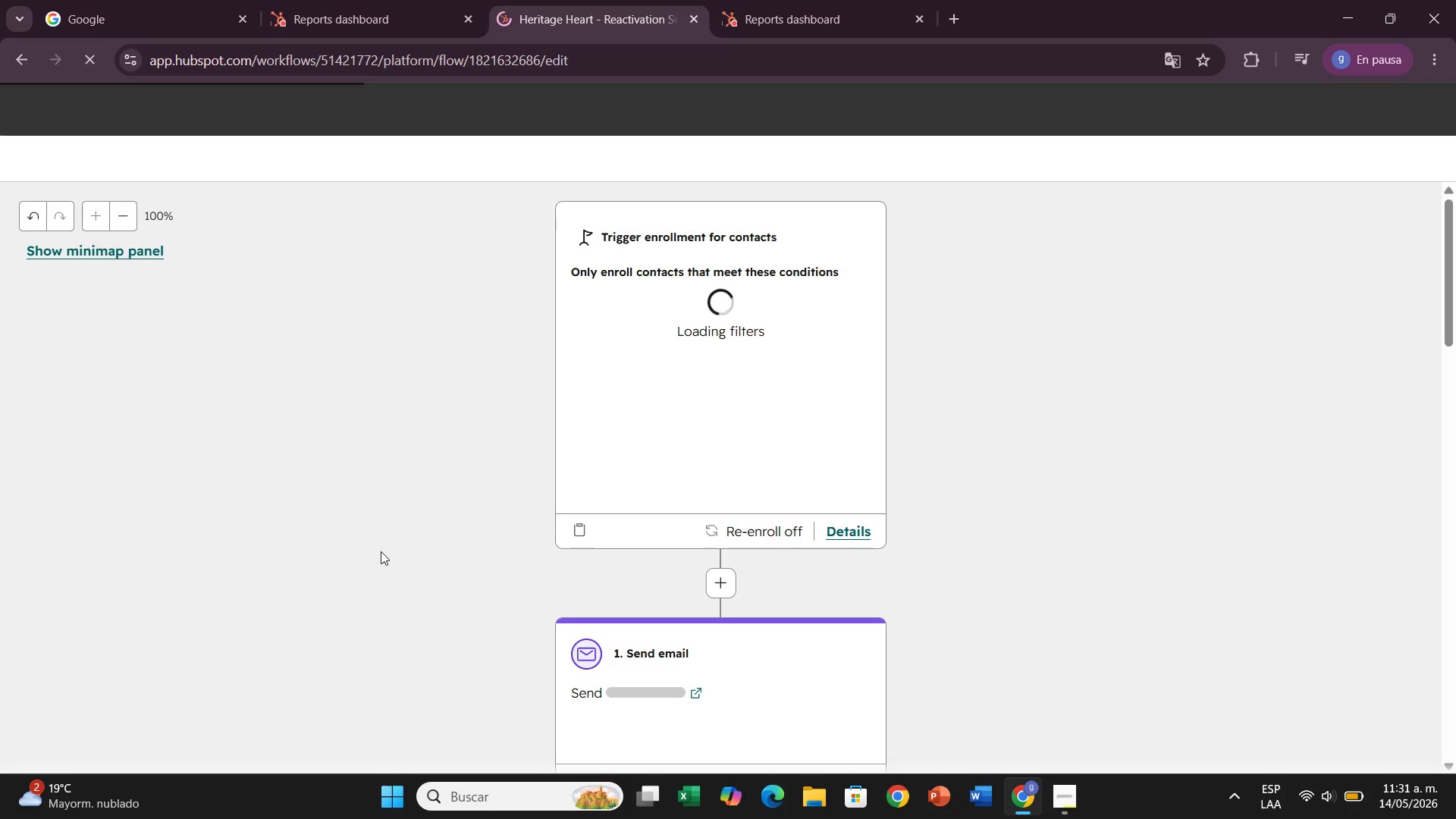 
wait(9.91)
 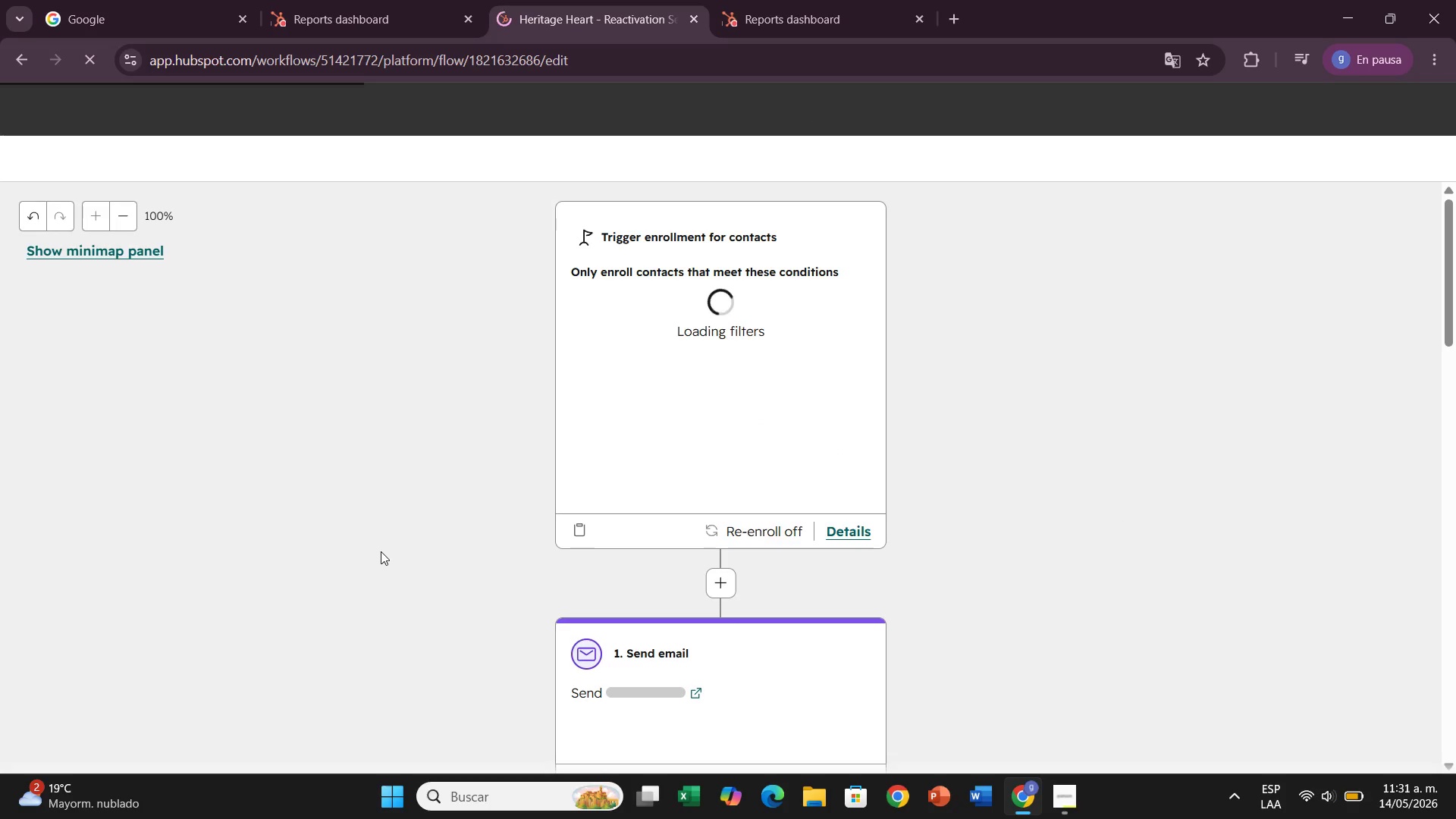 
left_click([1333, 355])
 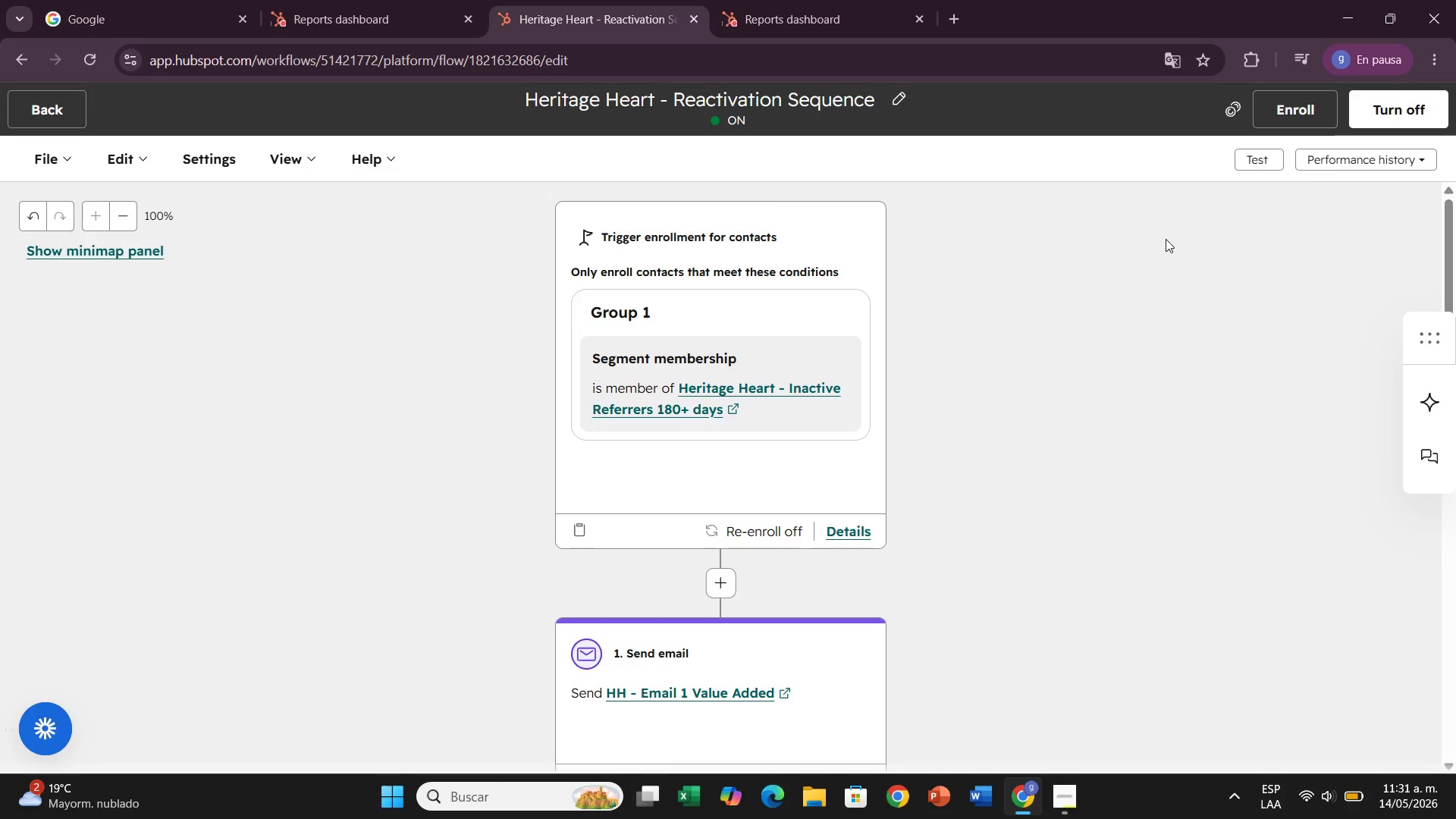 
wait(23.66)
 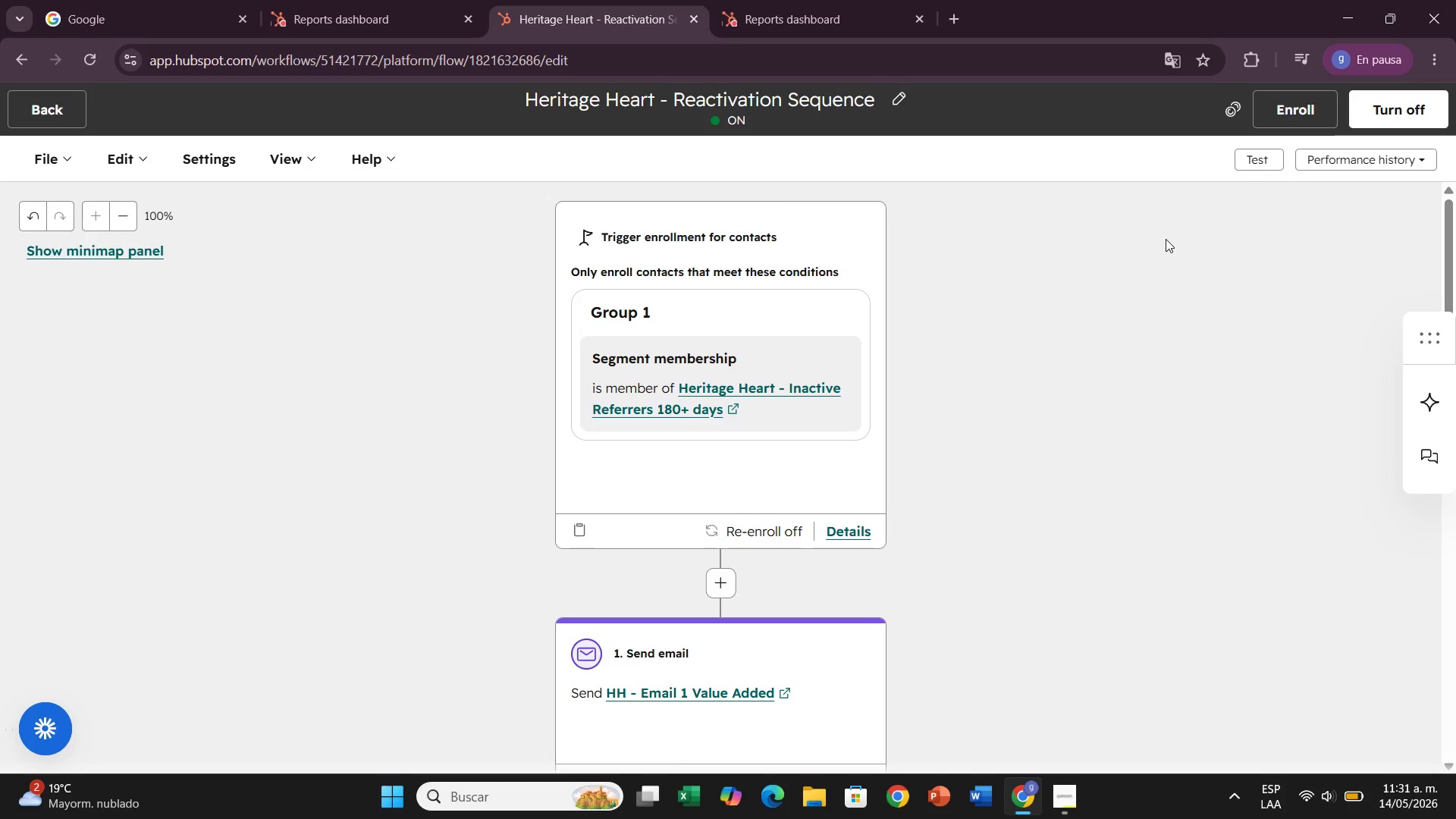 
left_click([157, 165])
 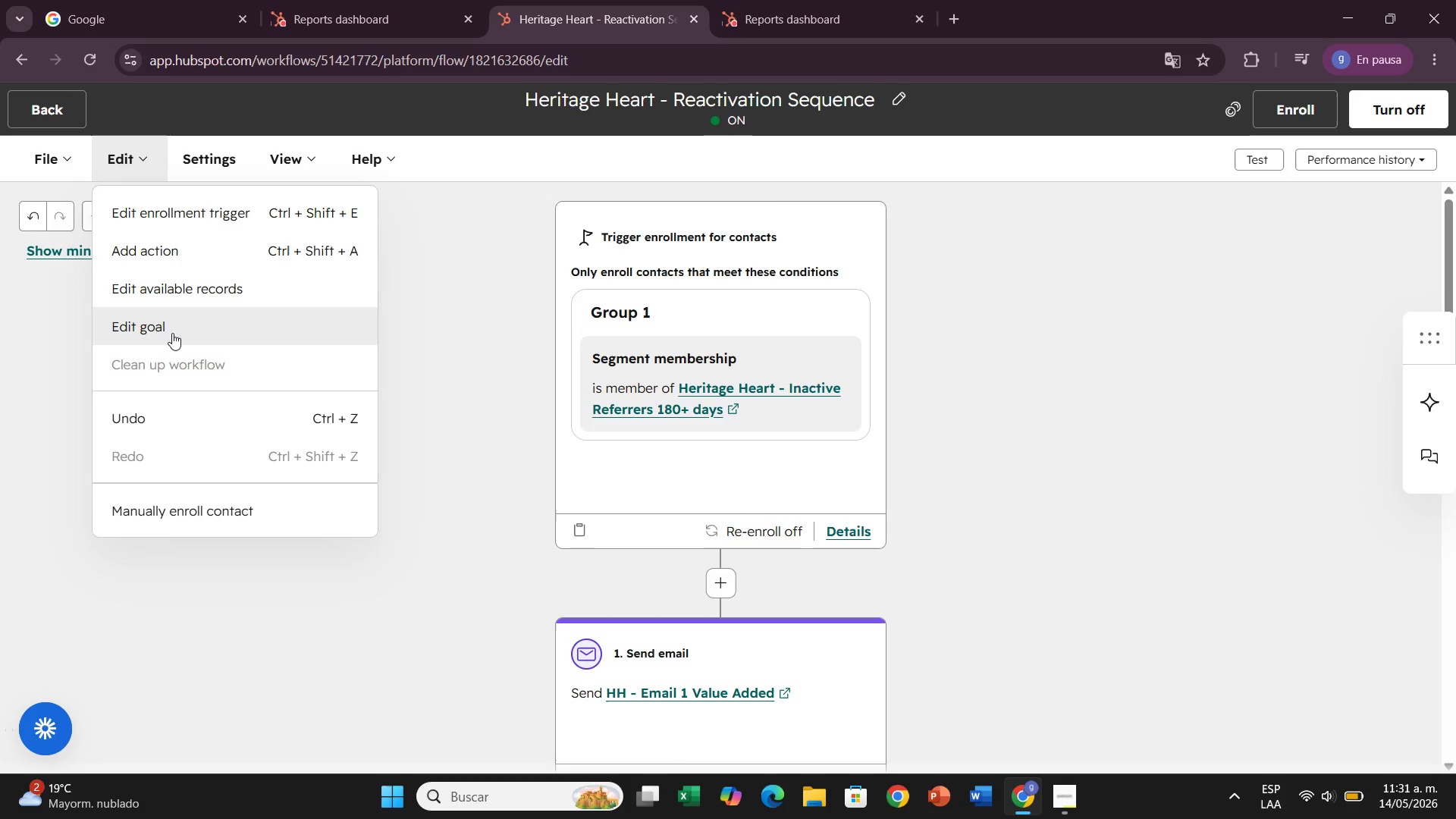 
left_click([172, 333])
 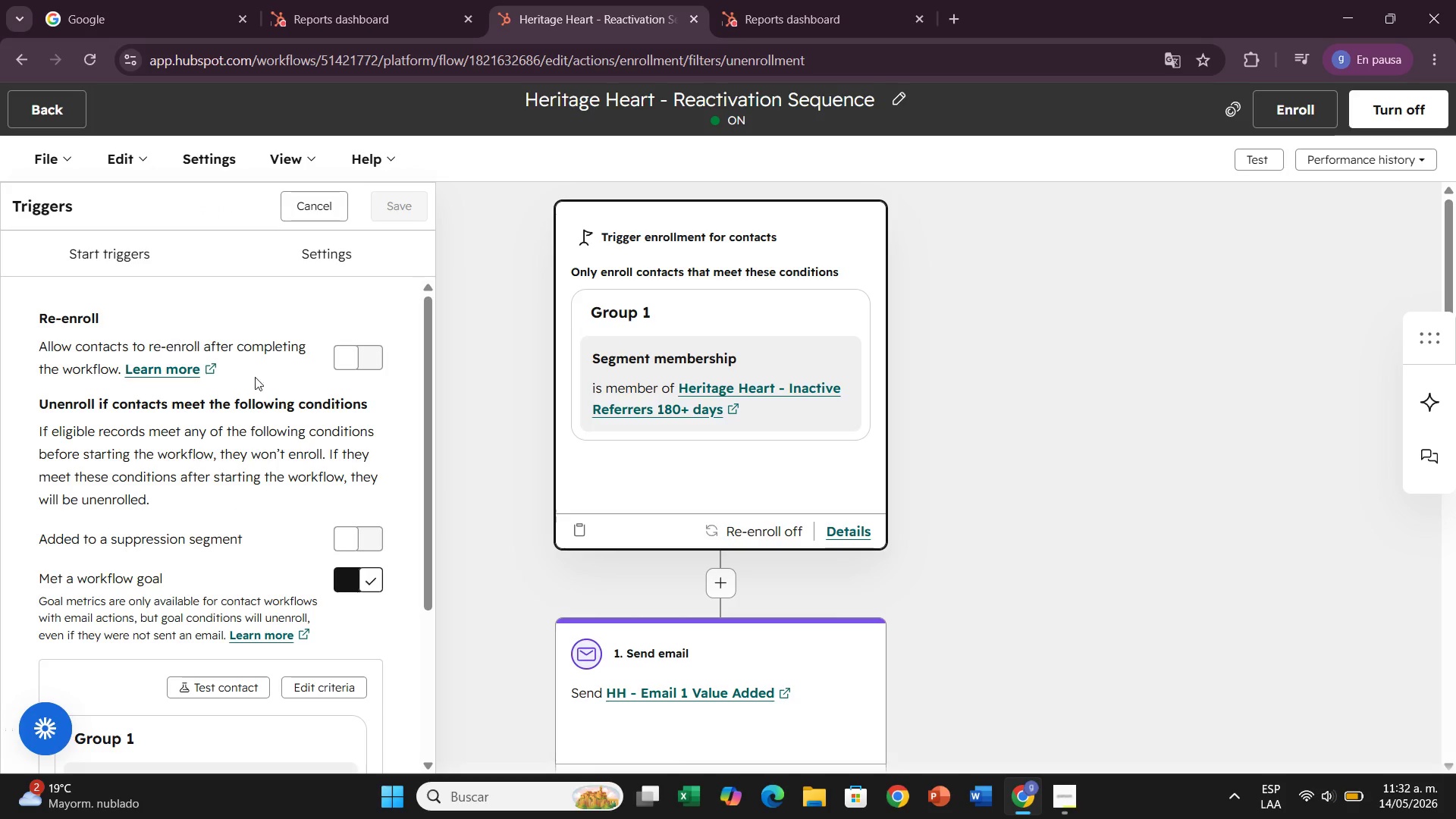 
scroll: coordinate [301, 488], scroll_direction: down, amount: 1.0
 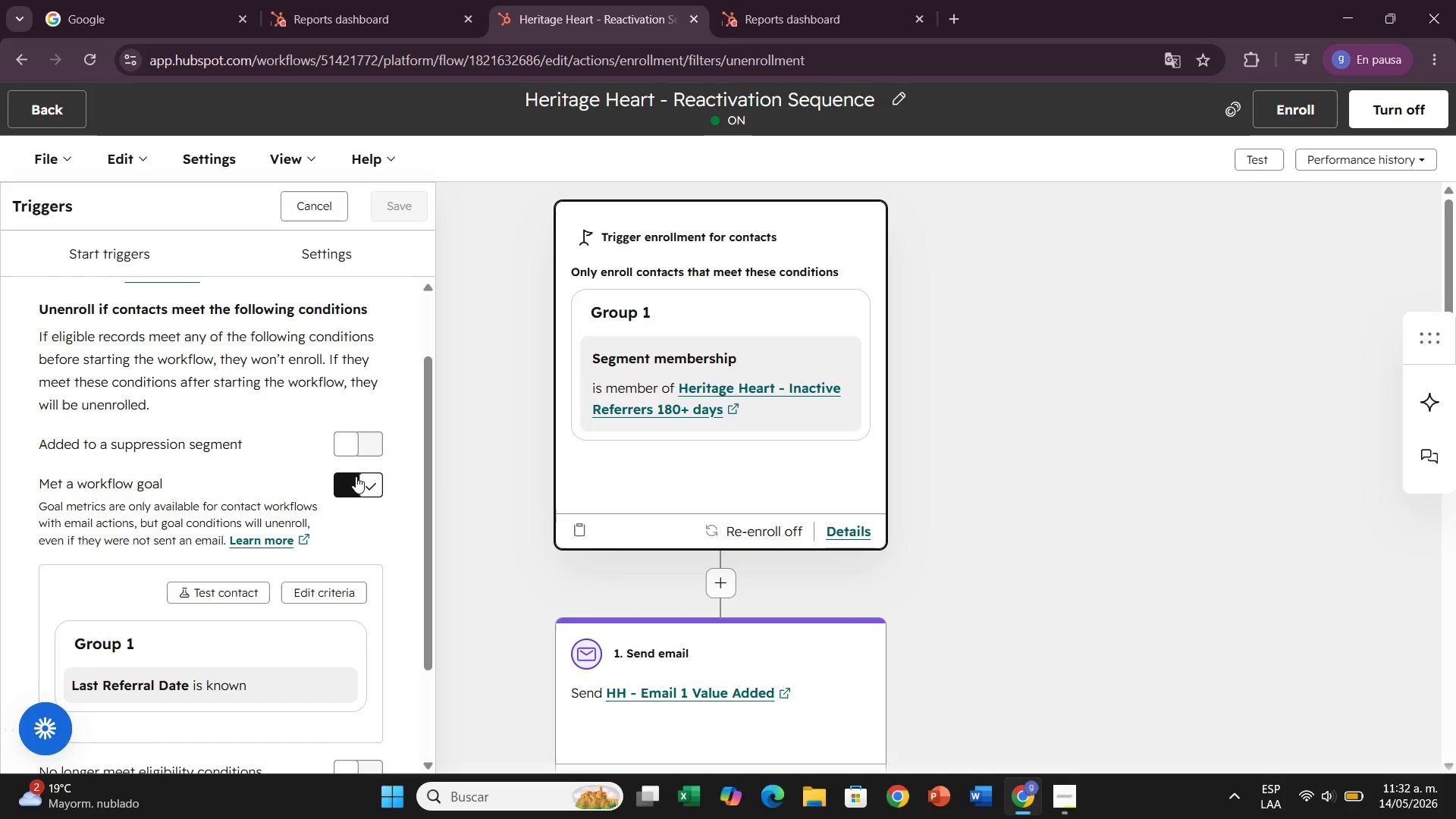 
left_click([356, 476])
 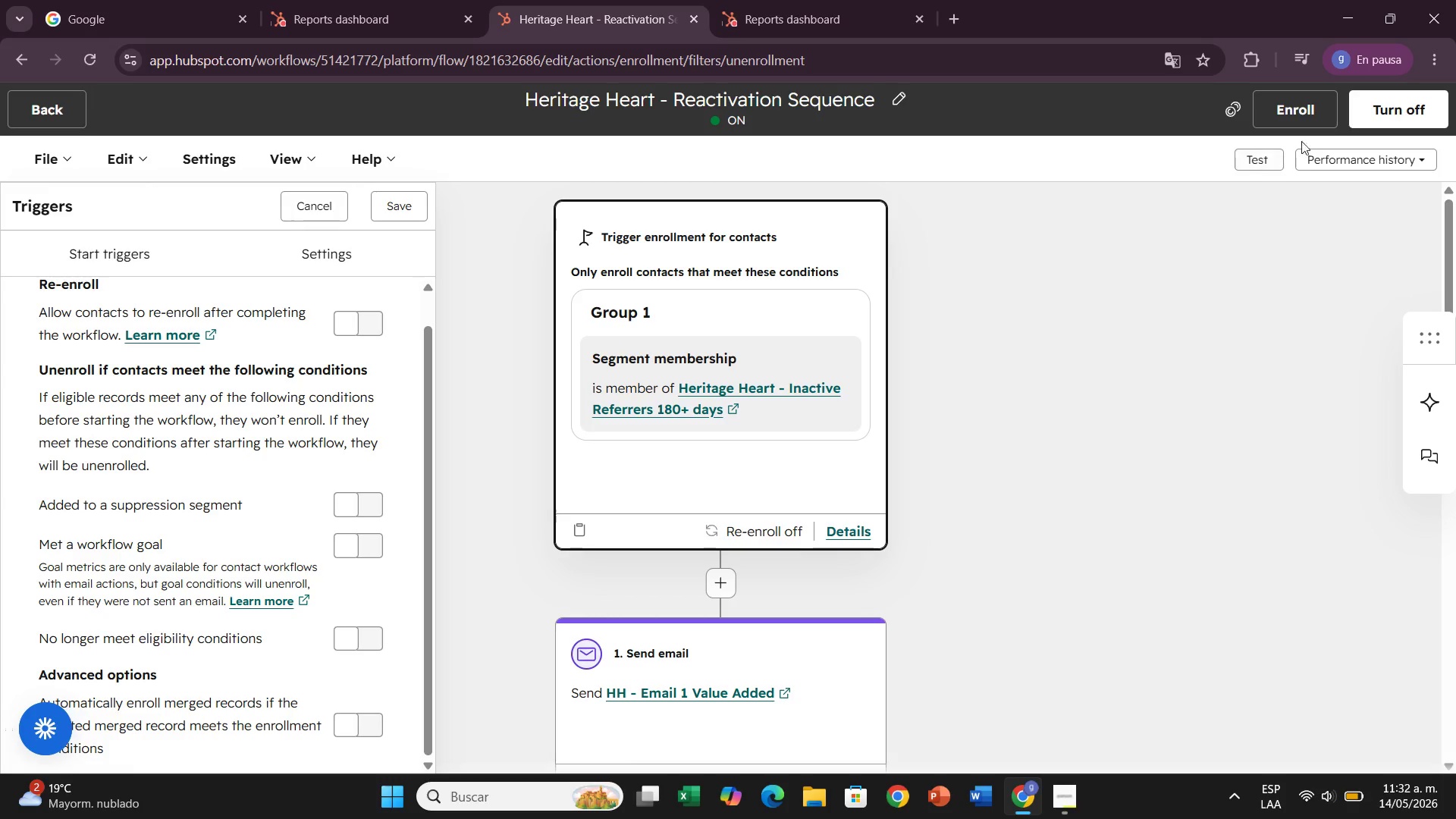 
wait(5.73)
 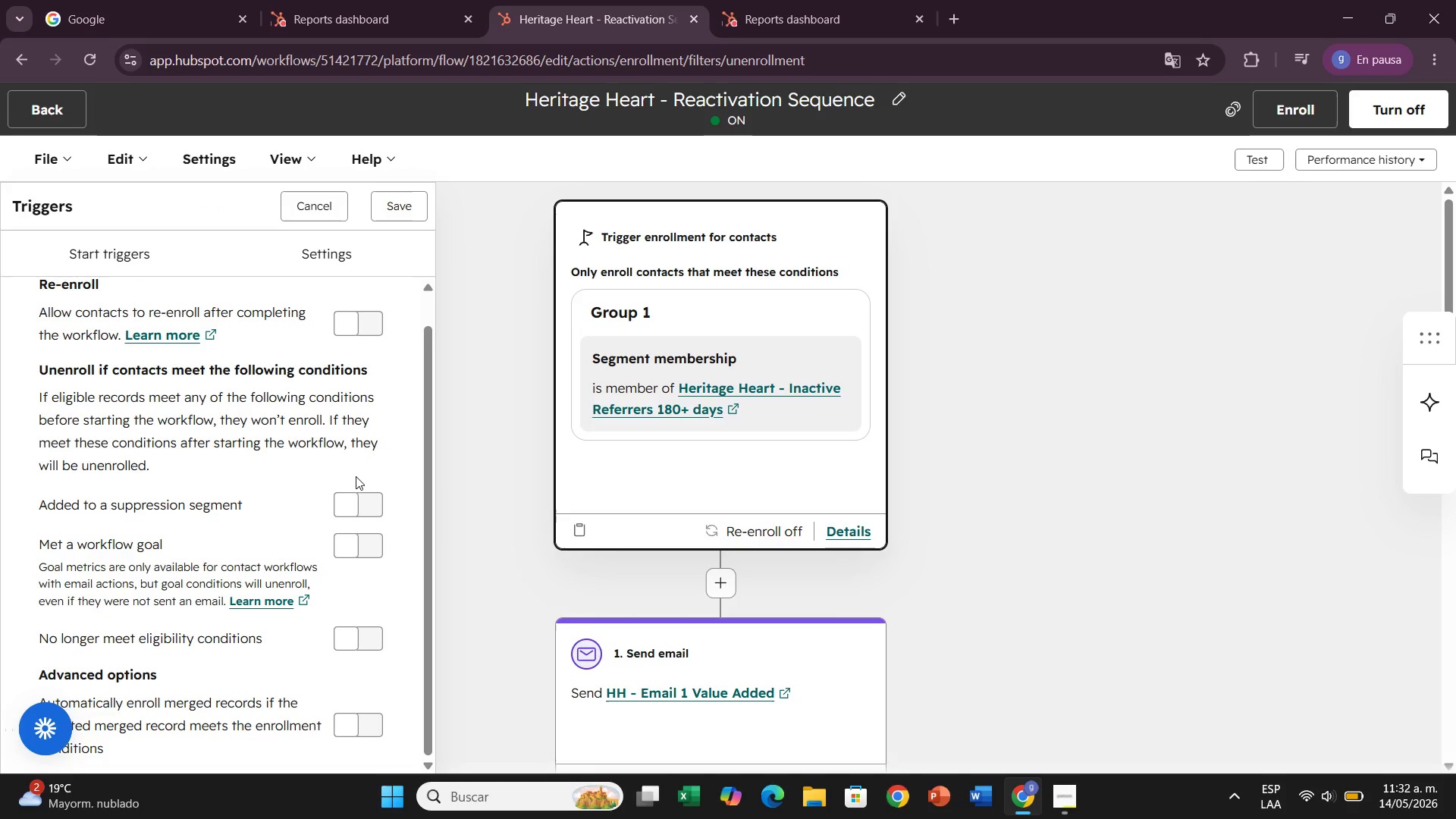 
scroll: coordinate [273, 435], scroll_direction: down, amount: 3.0
 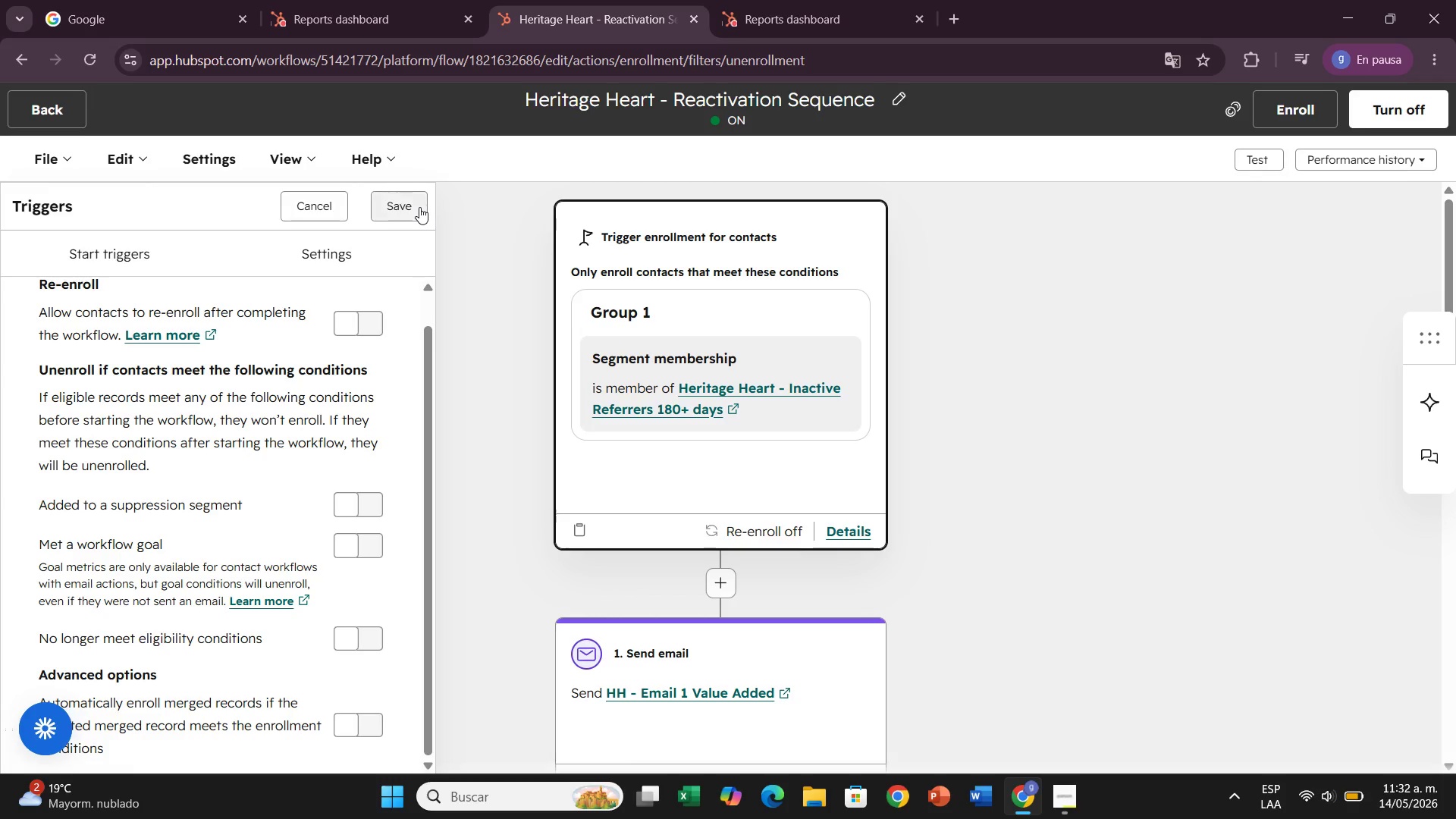 
left_click([419, 207])
 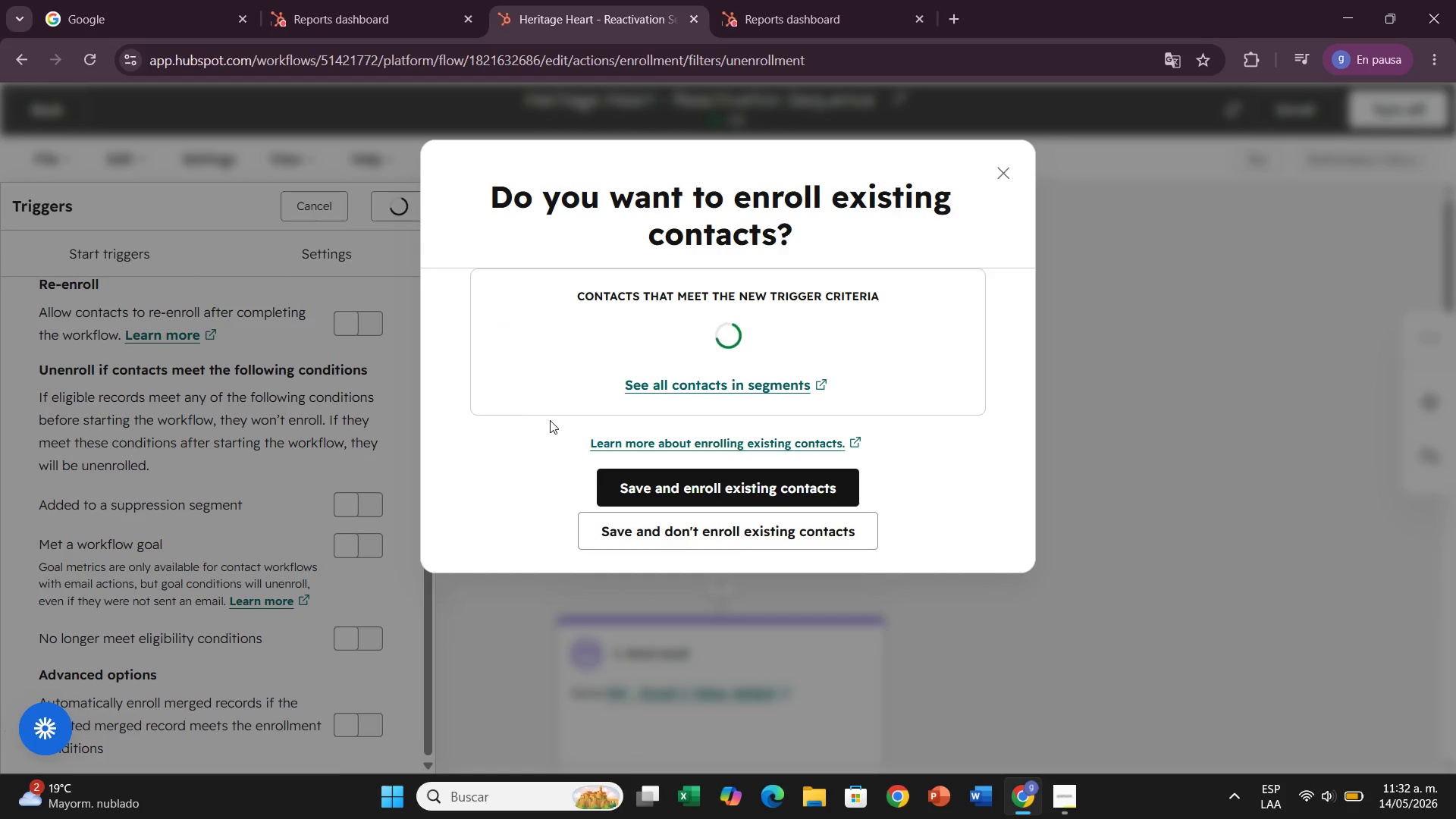 
wait(10.27)
 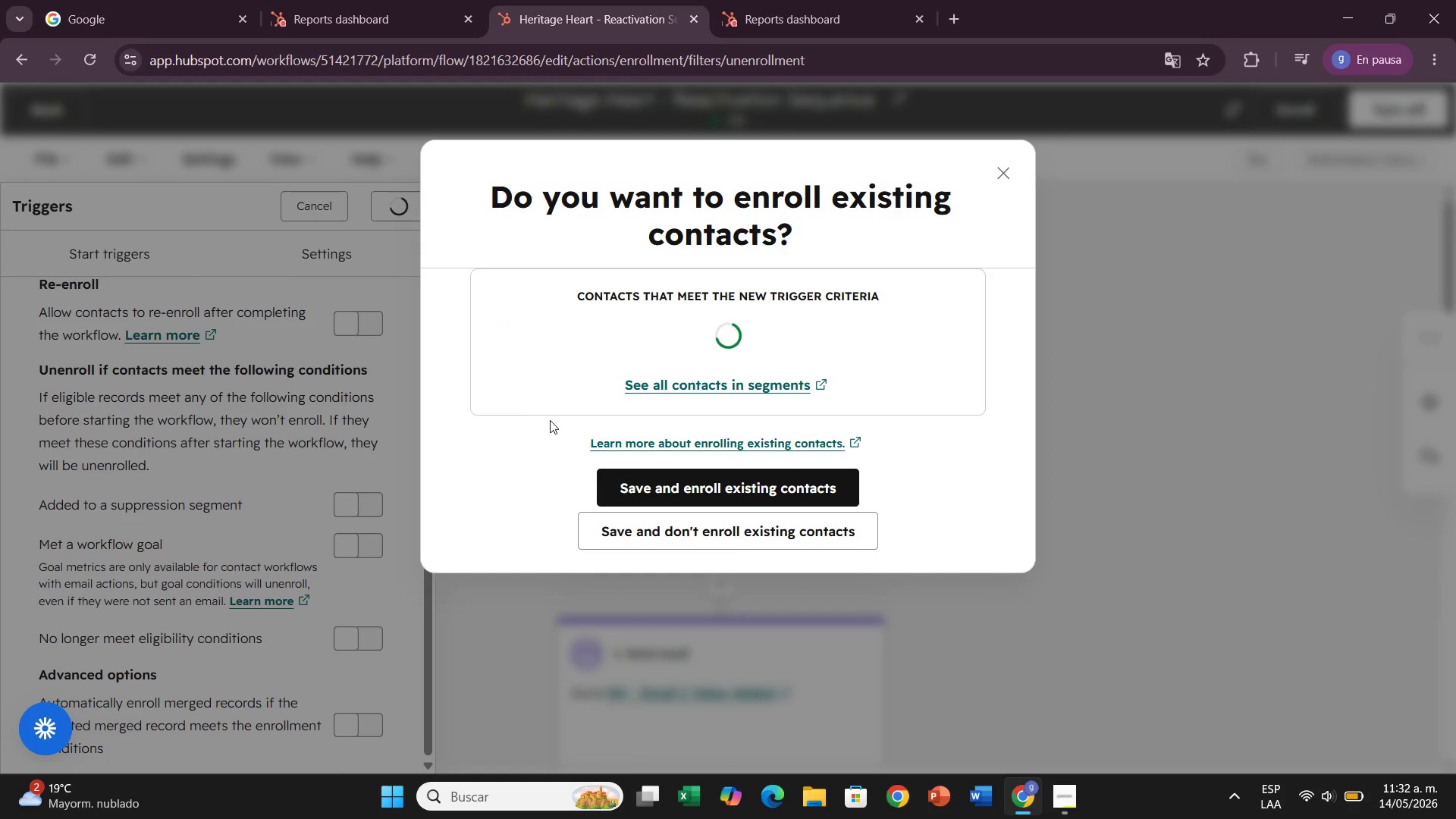 
left_click([660, 479])
 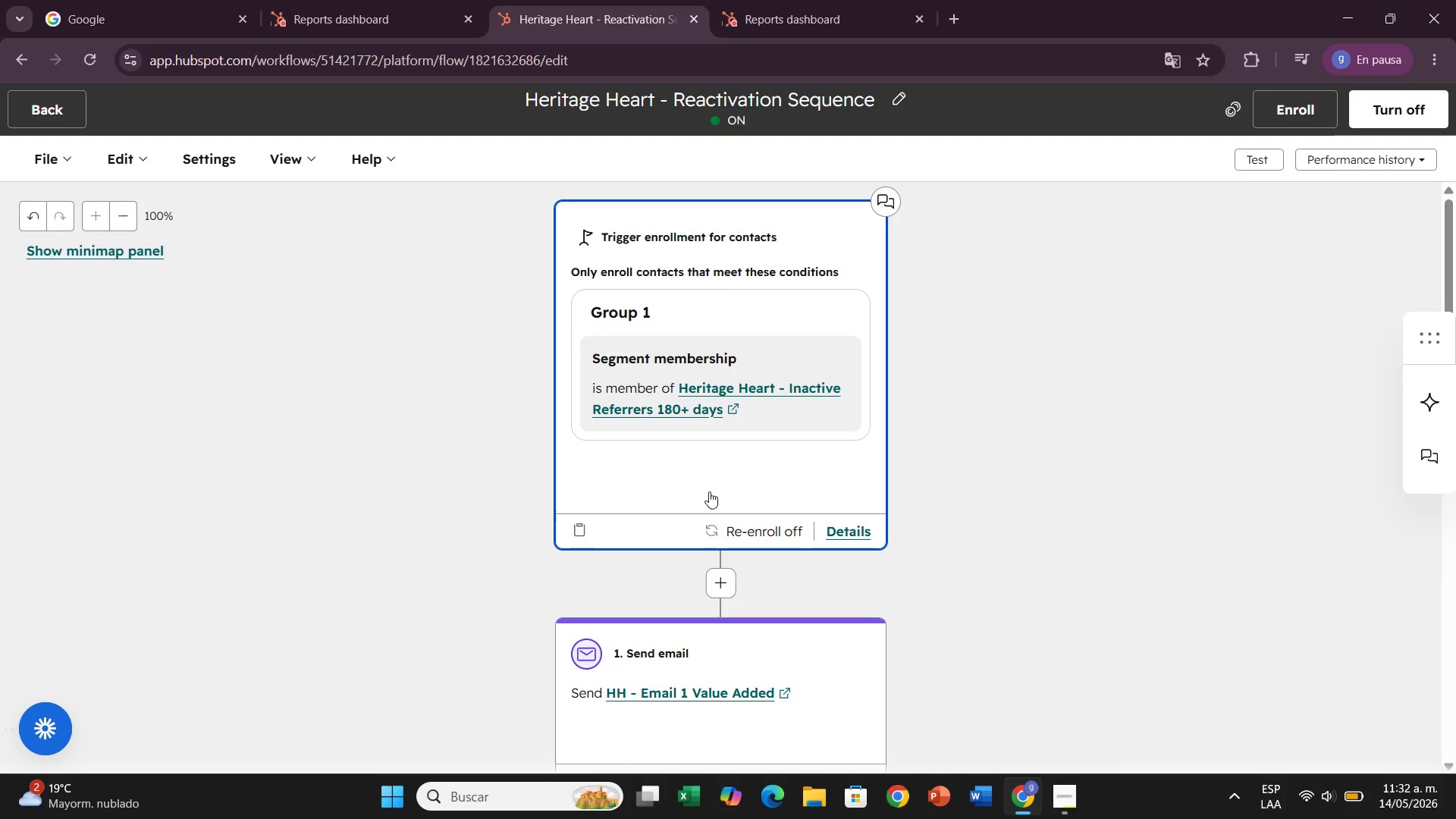 
wait(7.38)
 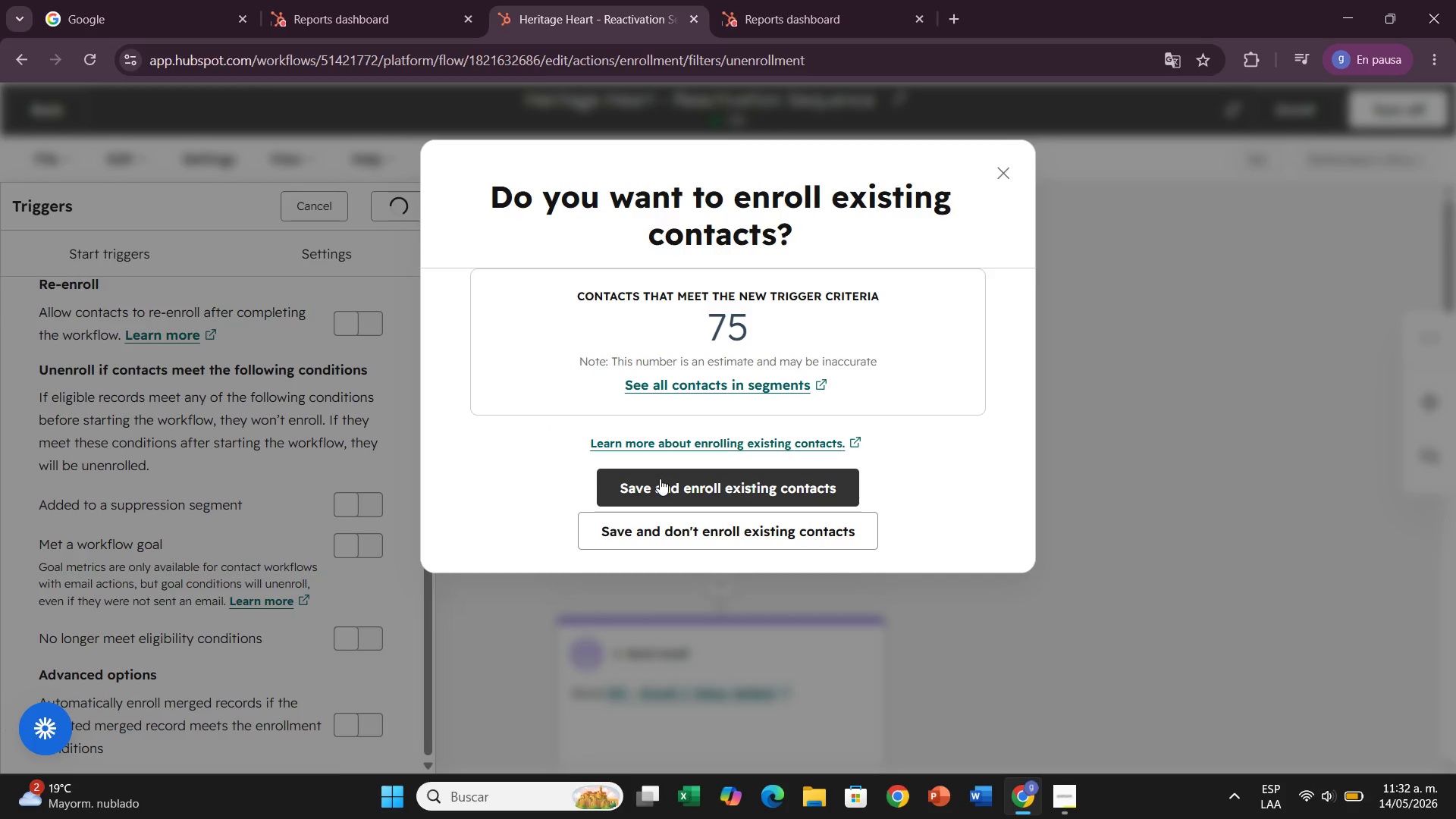 
left_click([775, 0])
 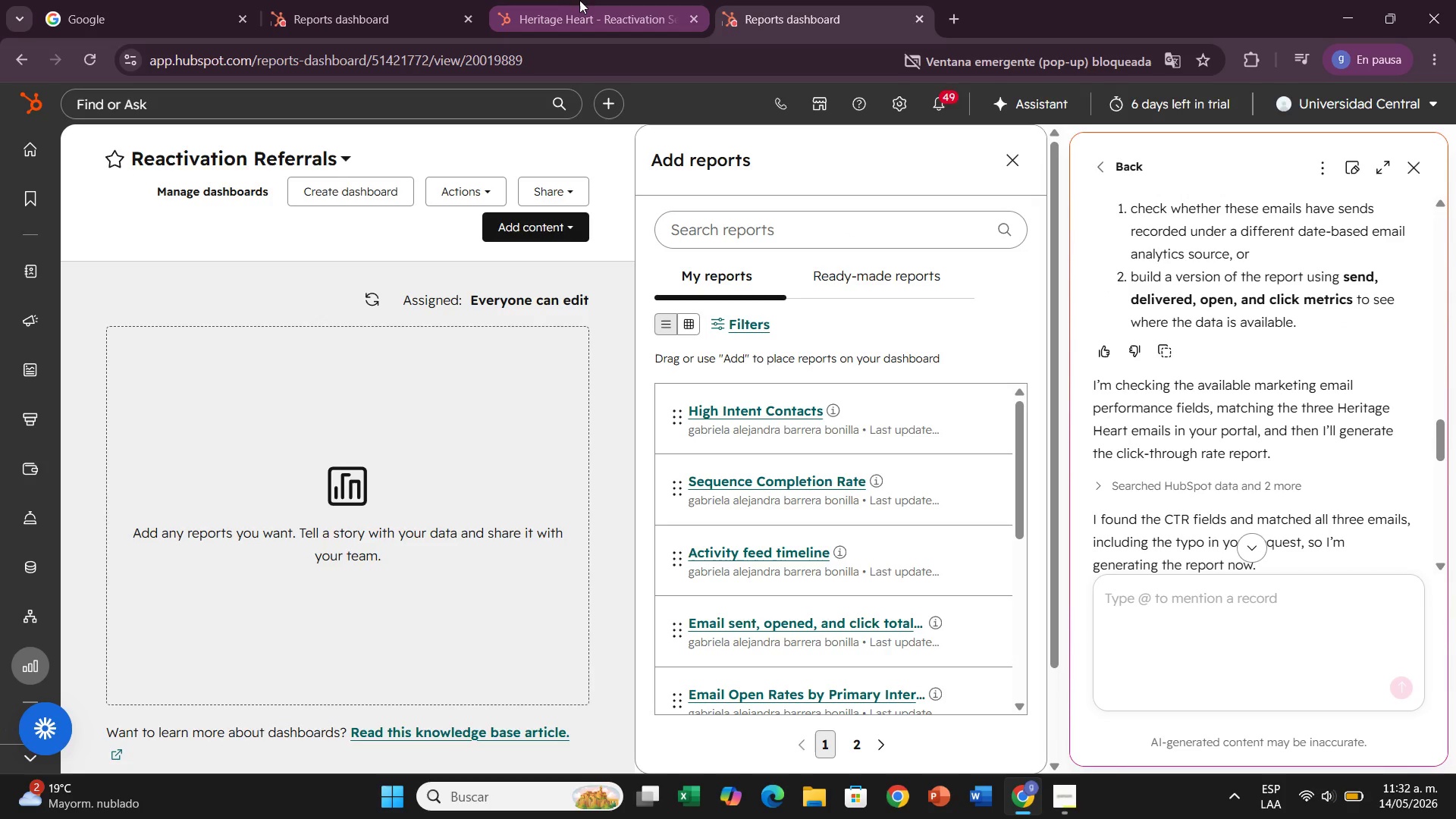 
left_click([375, 1])
 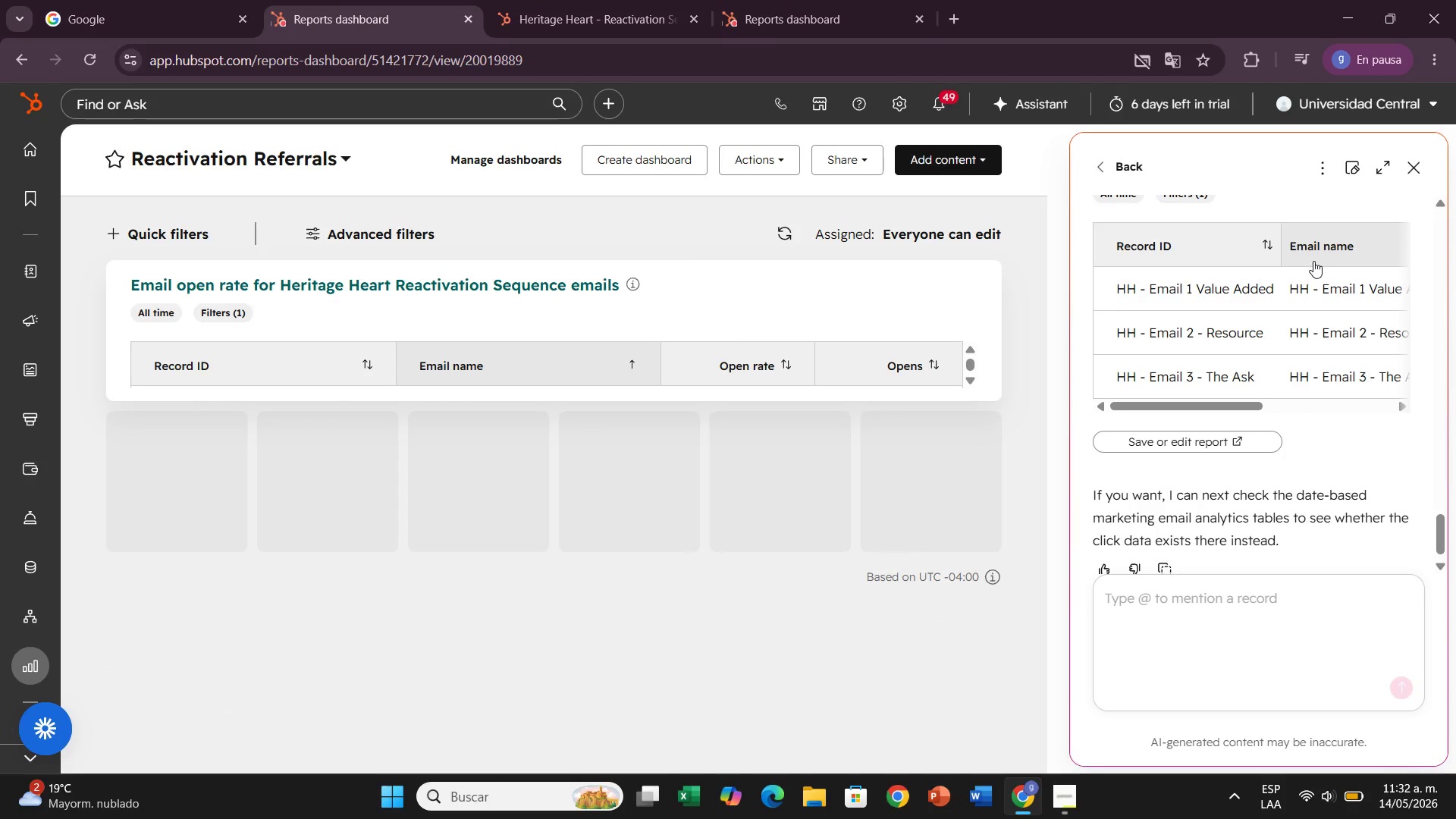 
left_click([1416, 168])
 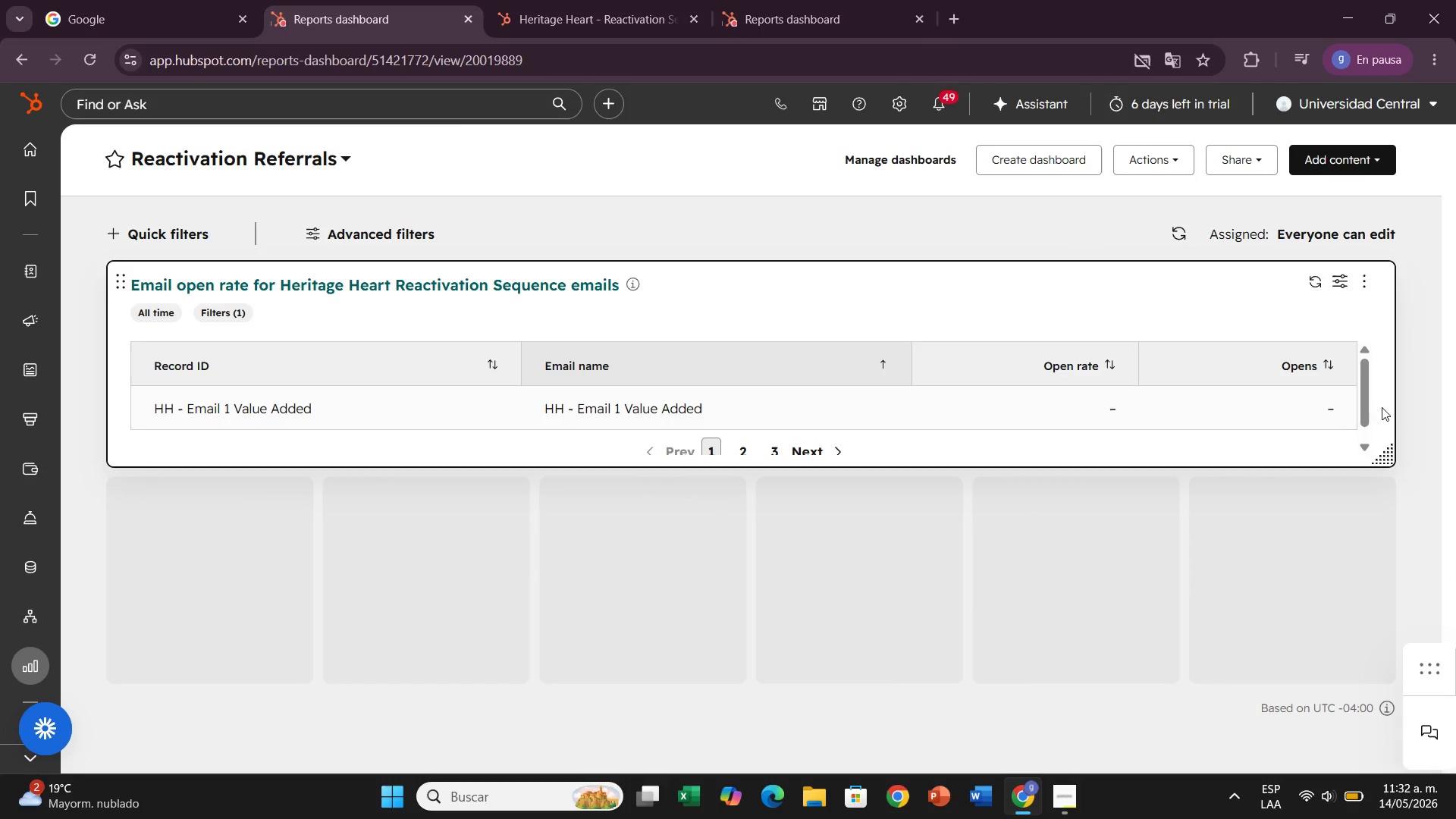 
left_click([80, 57])
 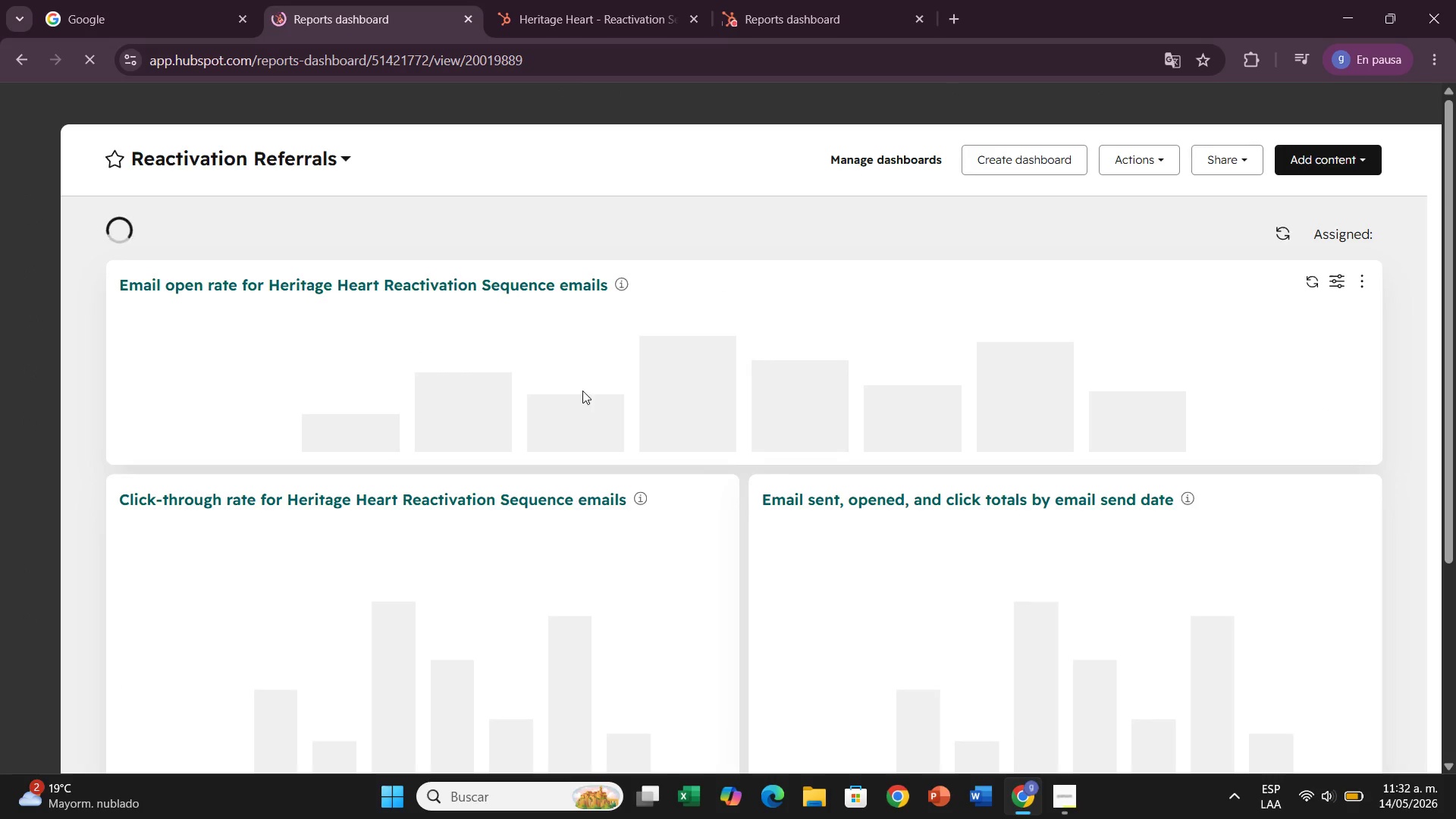 
scroll: coordinate [863, 511], scroll_direction: down, amount: 4.0
 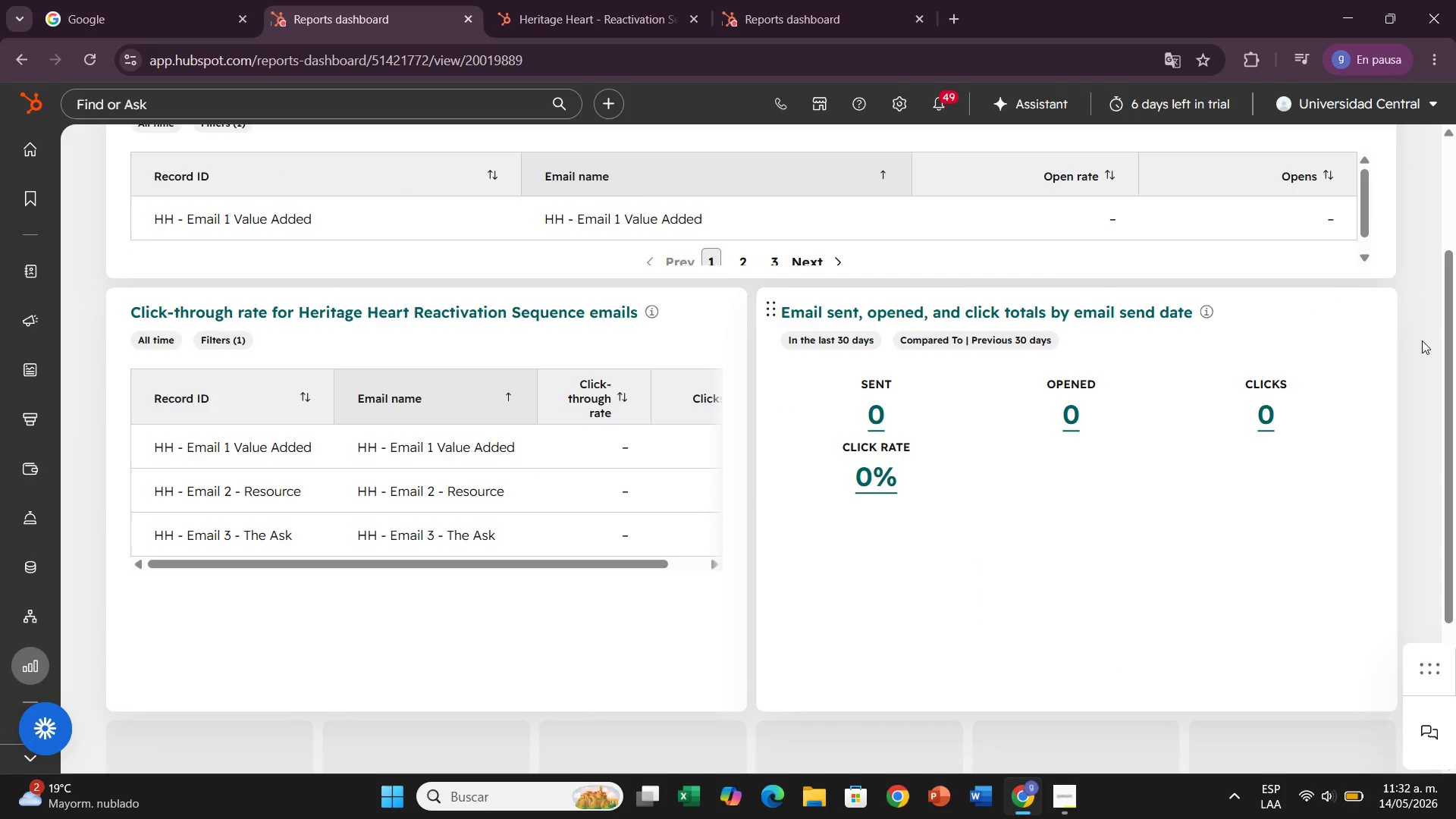 
left_click([1317, 312])
 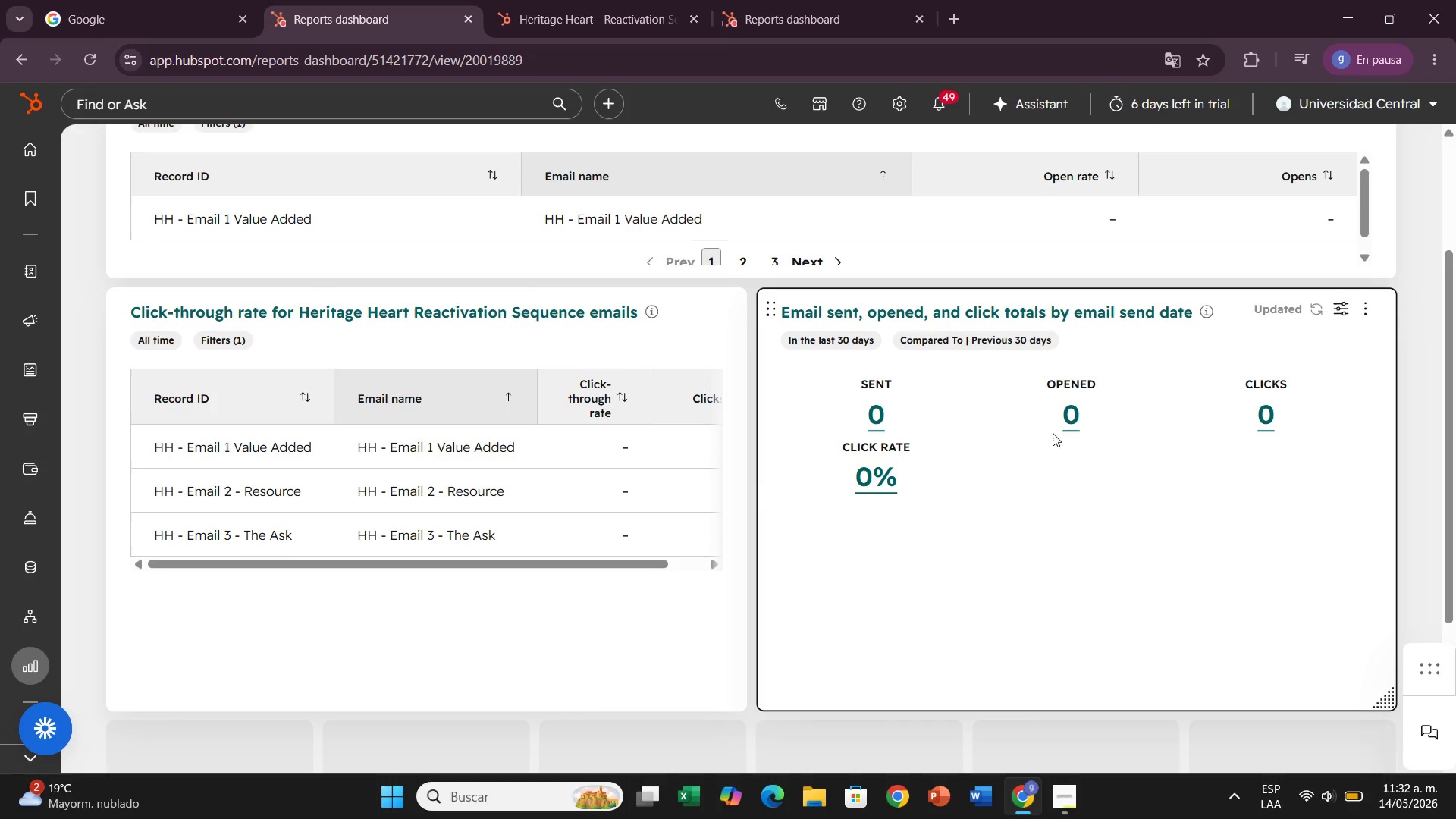 
scroll: coordinate [1042, 435], scroll_direction: up, amount: 1.0
 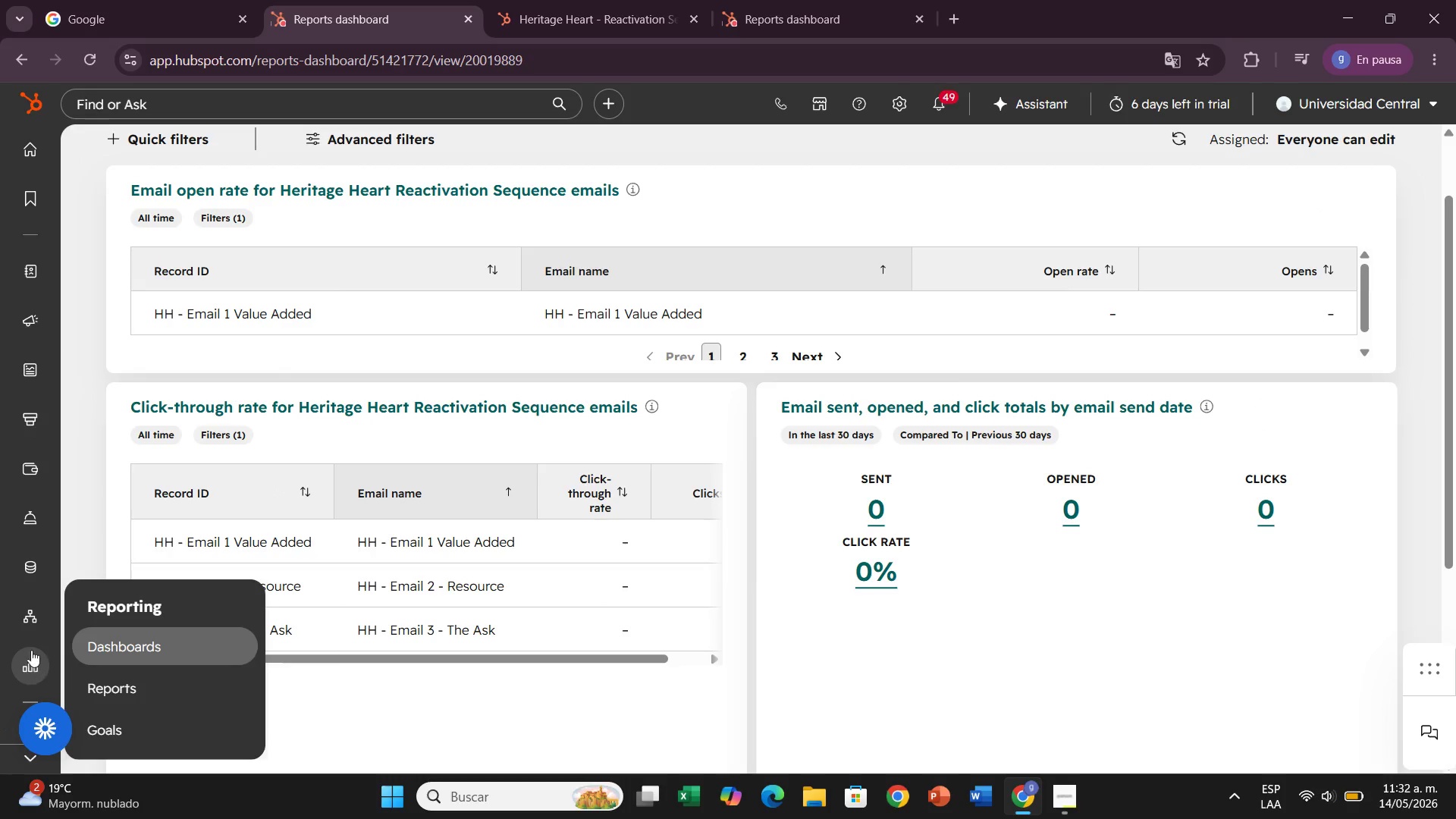 
left_click([115, 657])
 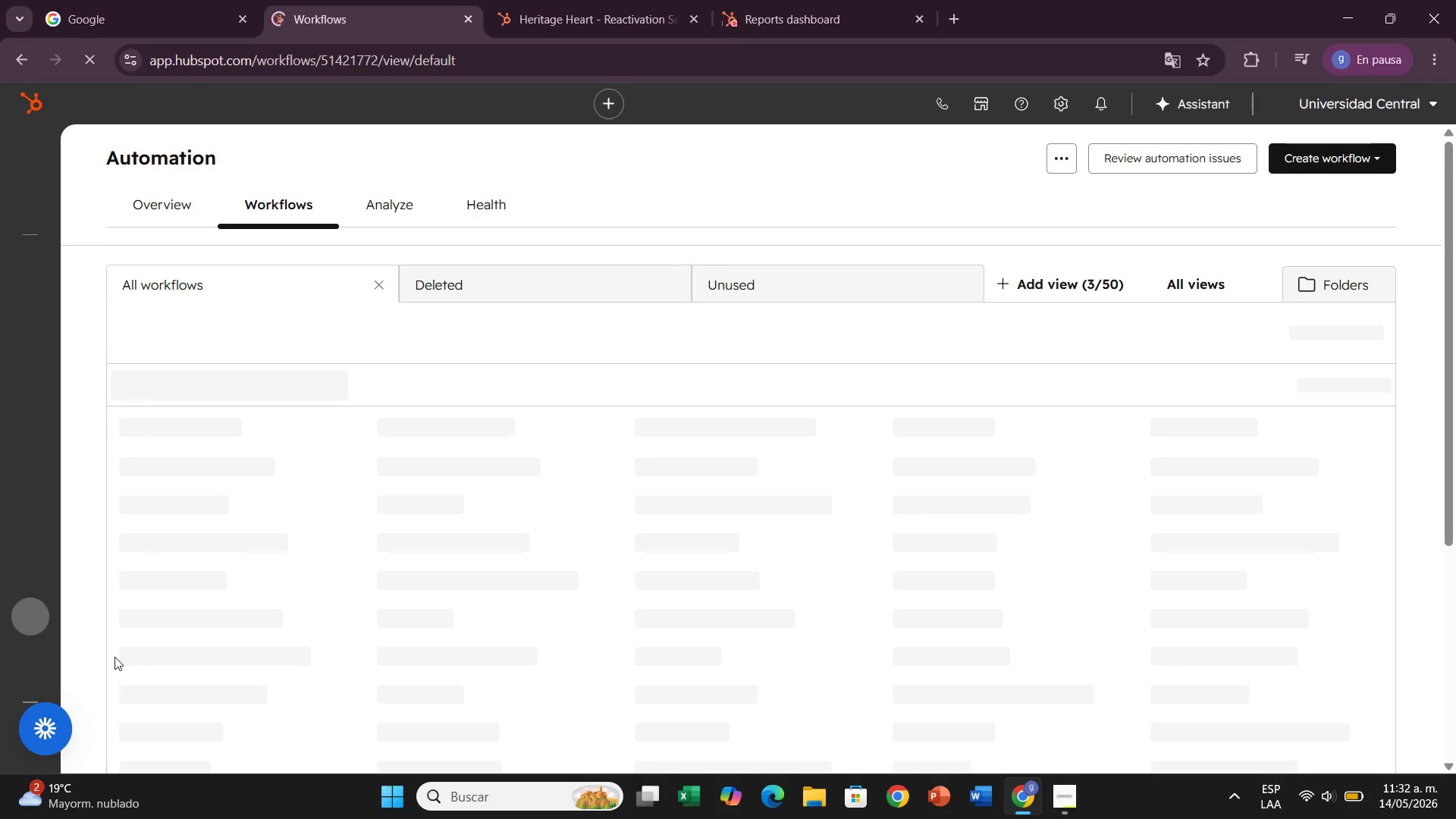 
wait(8.28)
 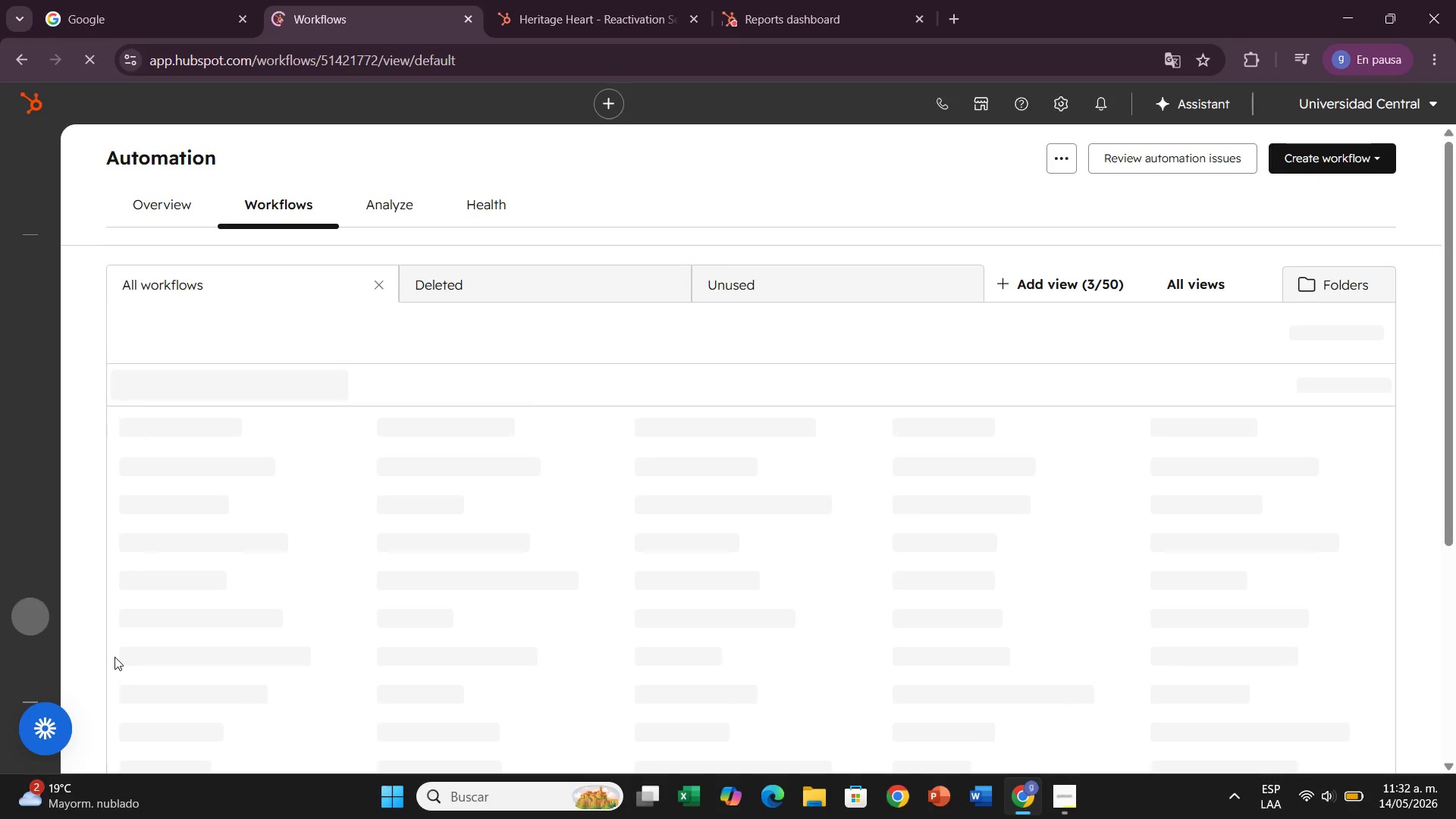 
left_click([264, 562])
 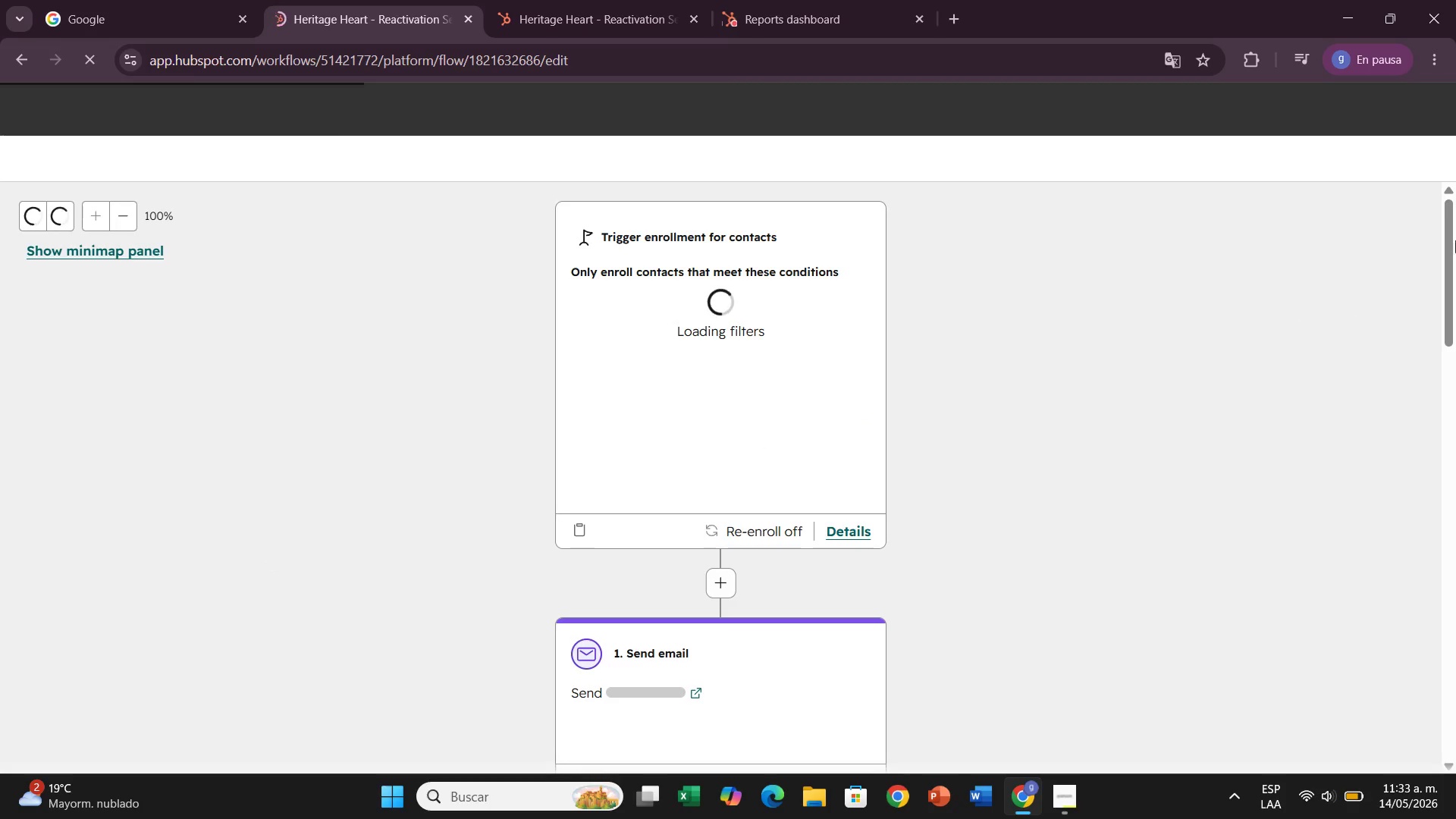 
wait(5.84)
 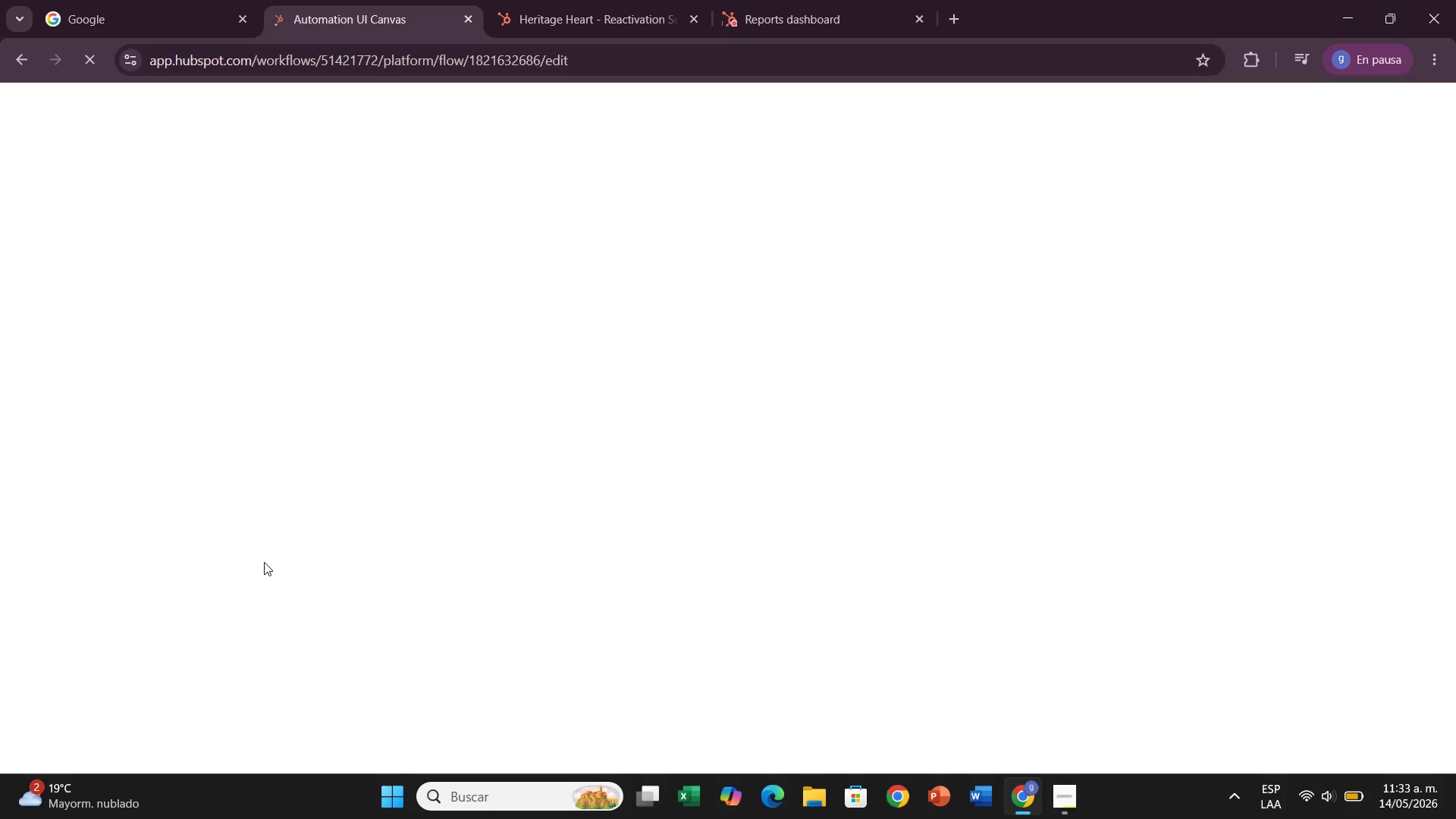 
left_click([1269, 111])
 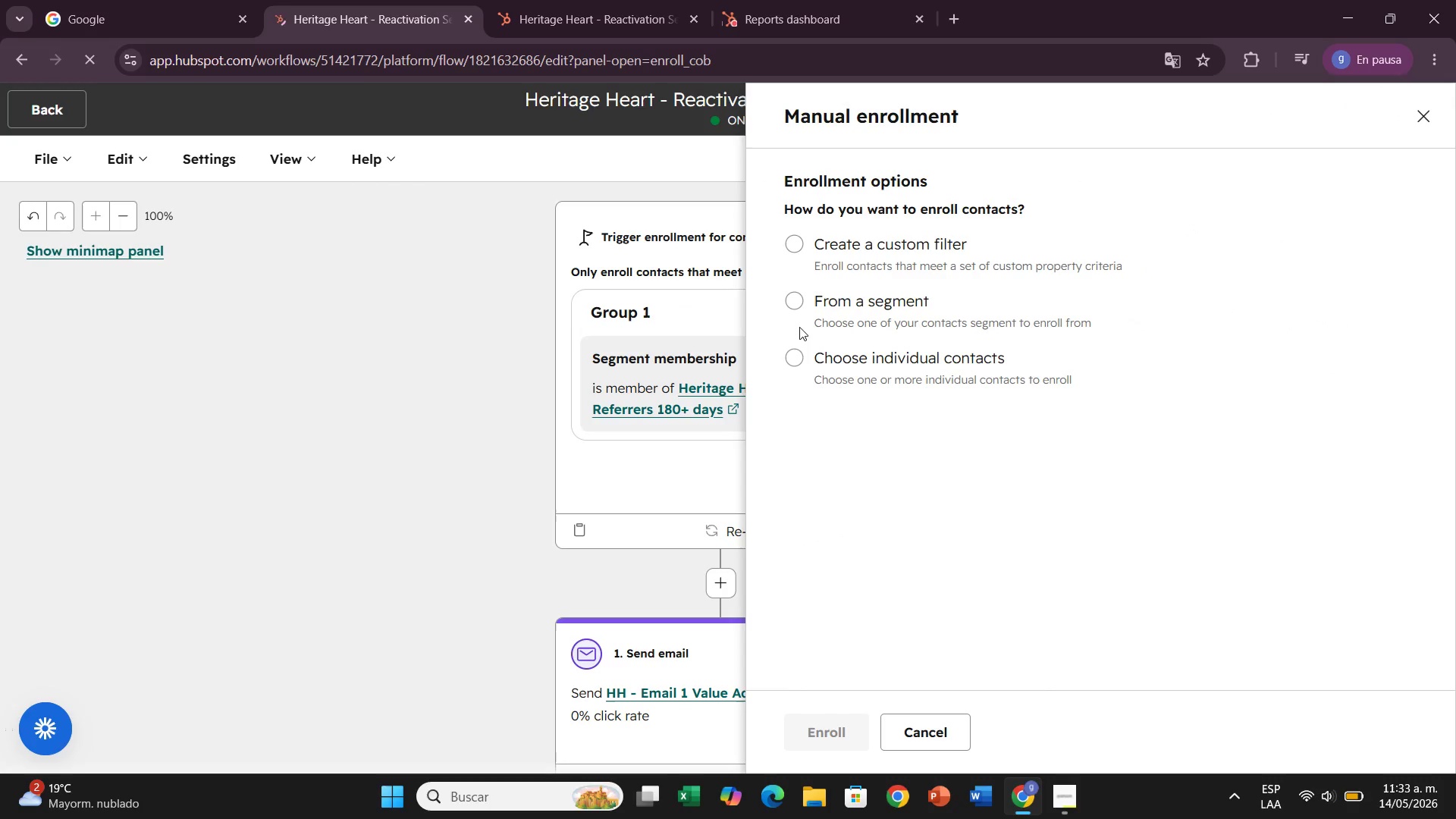 
left_click([799, 304])
 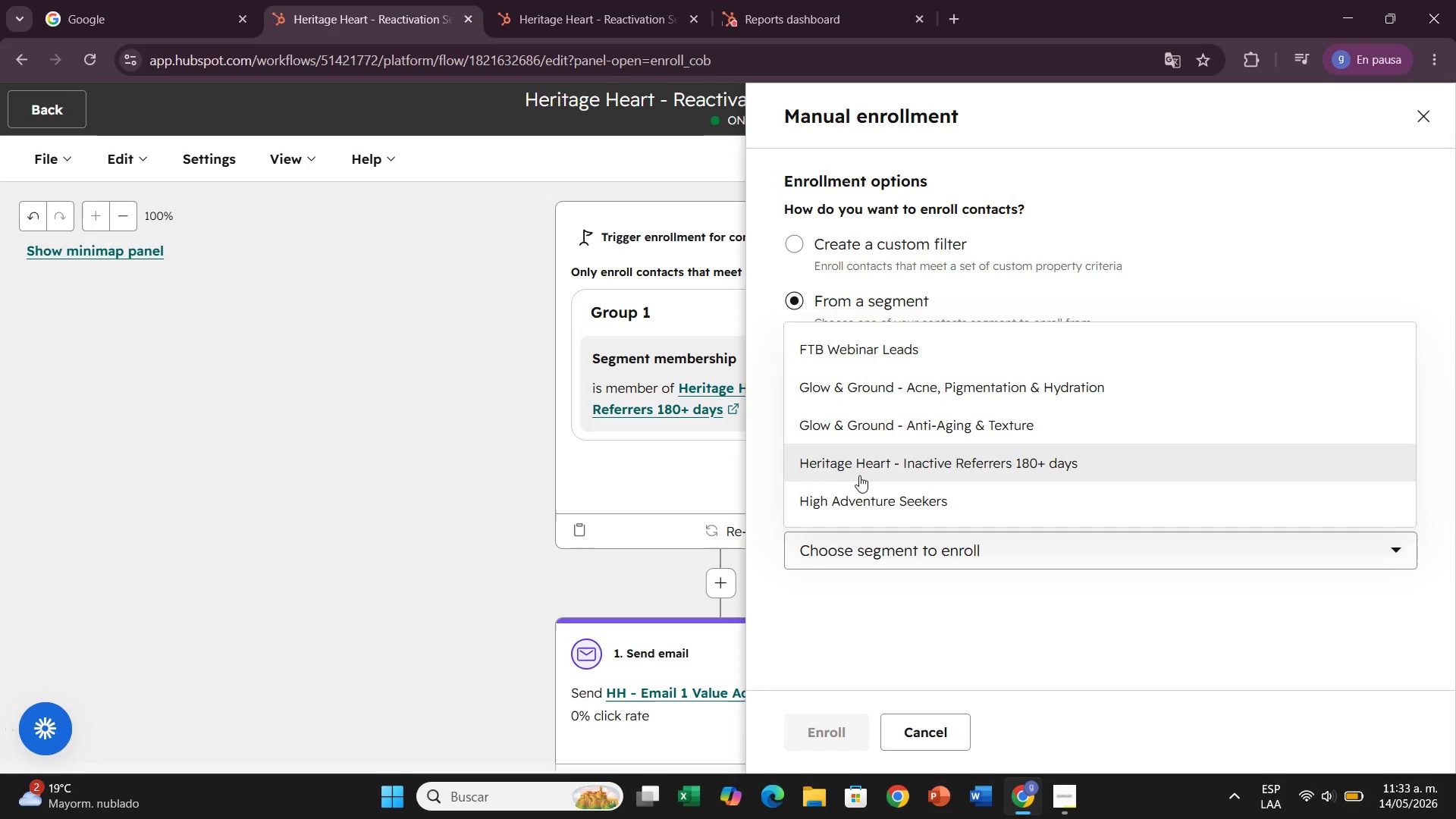 
left_click([857, 475])
 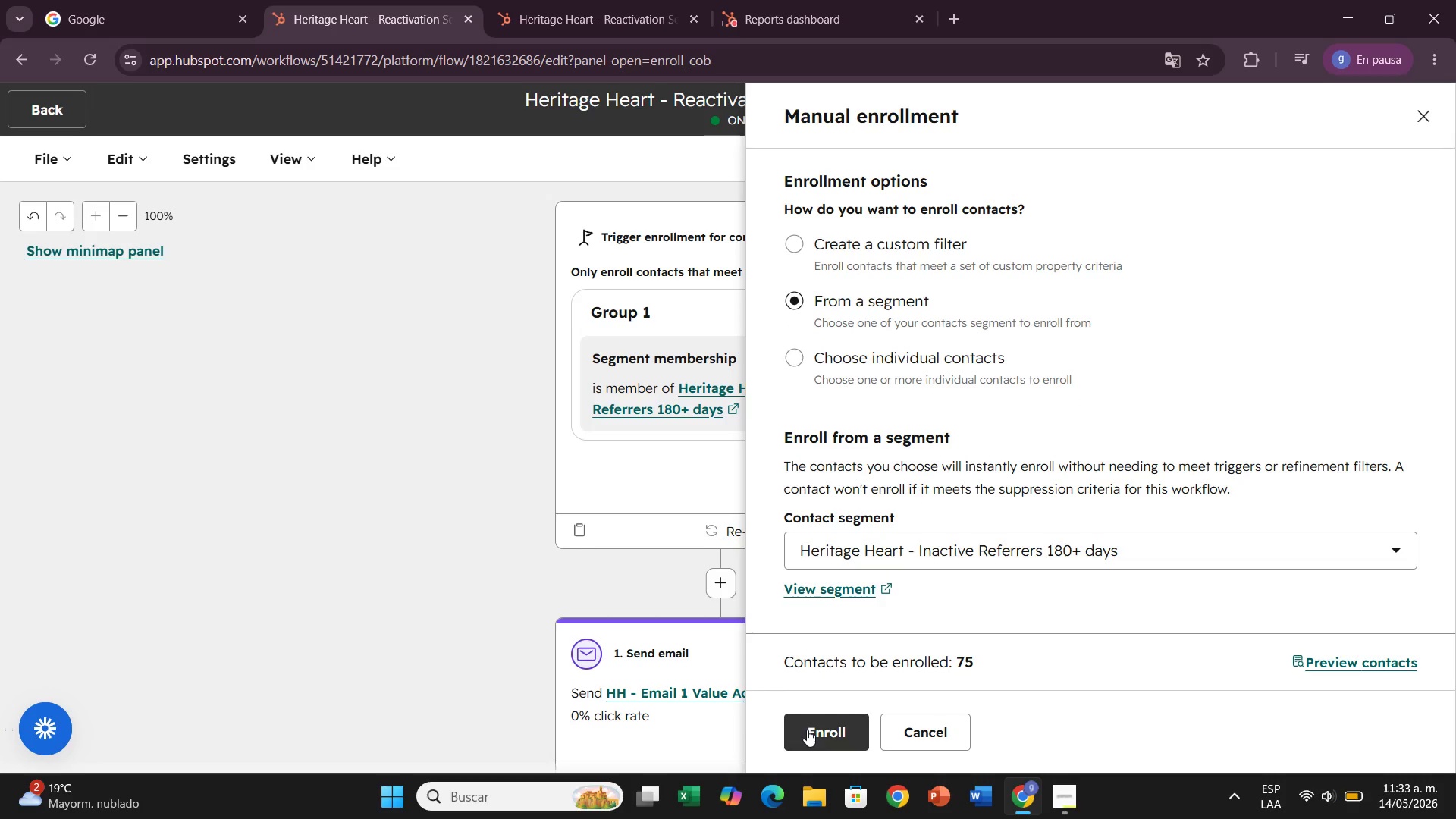 
left_click([807, 730])
 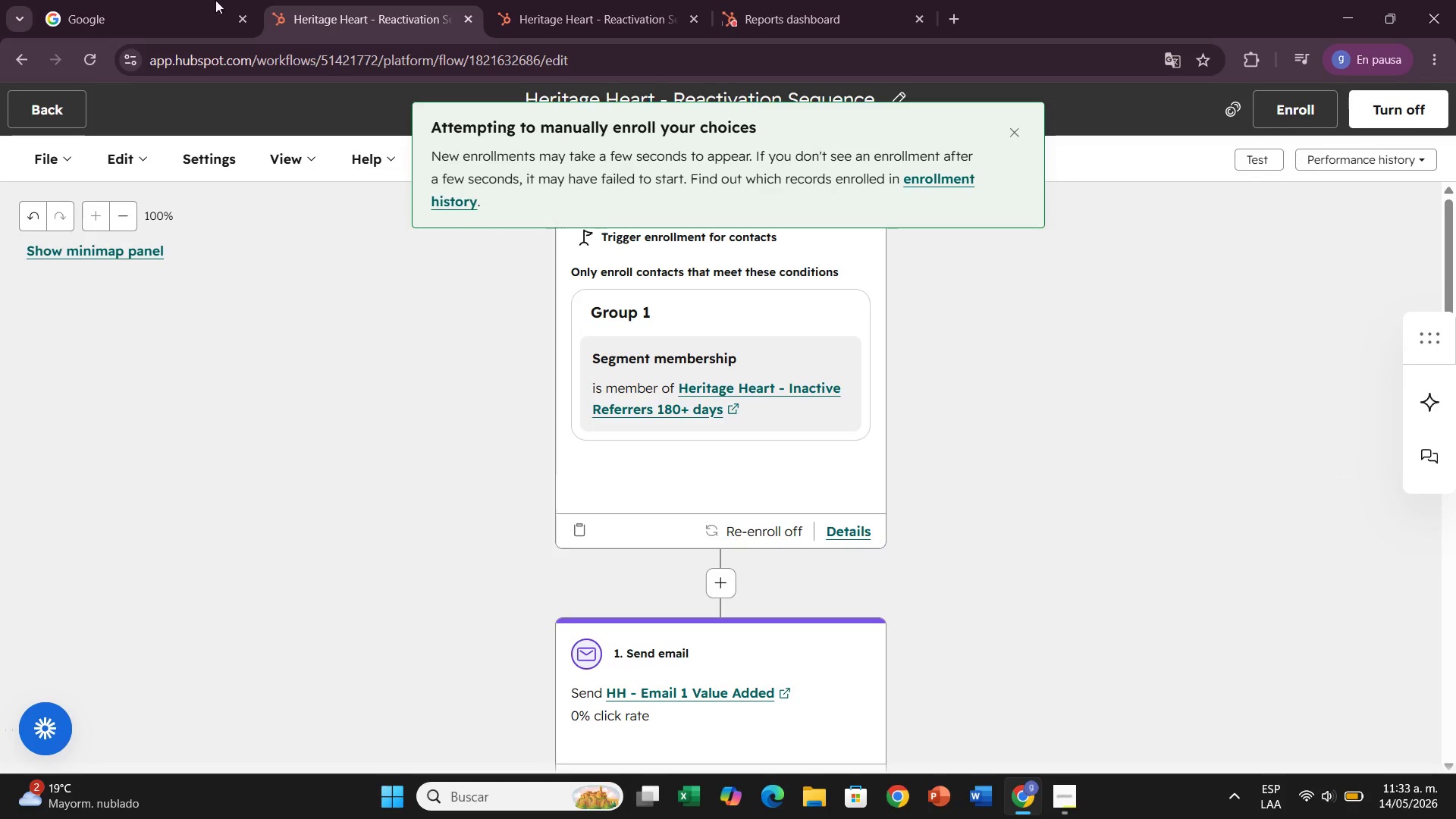 
left_click([52, 115])
 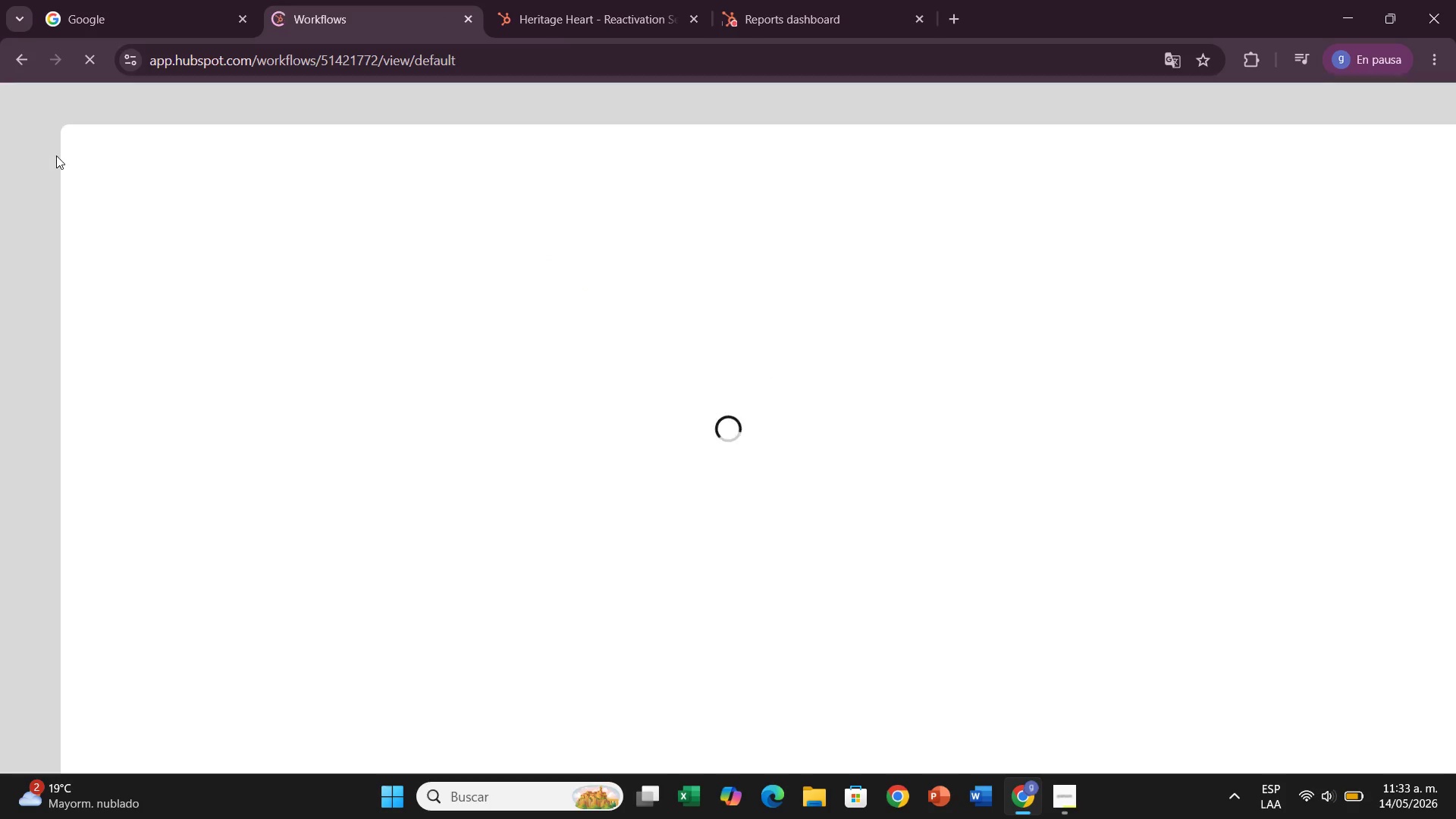 
mouse_move([67, 167])
 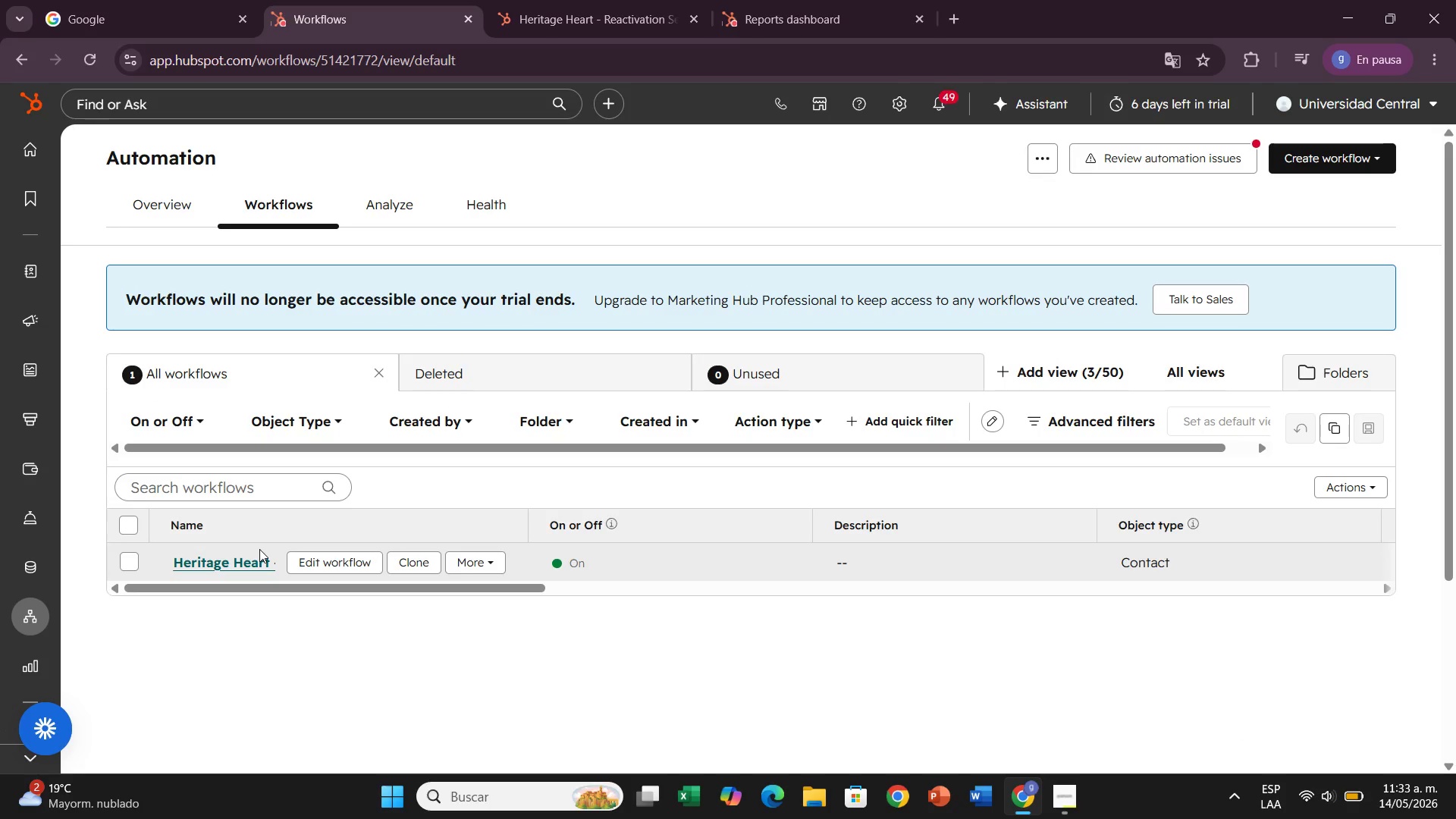 
left_click([259, 564])
 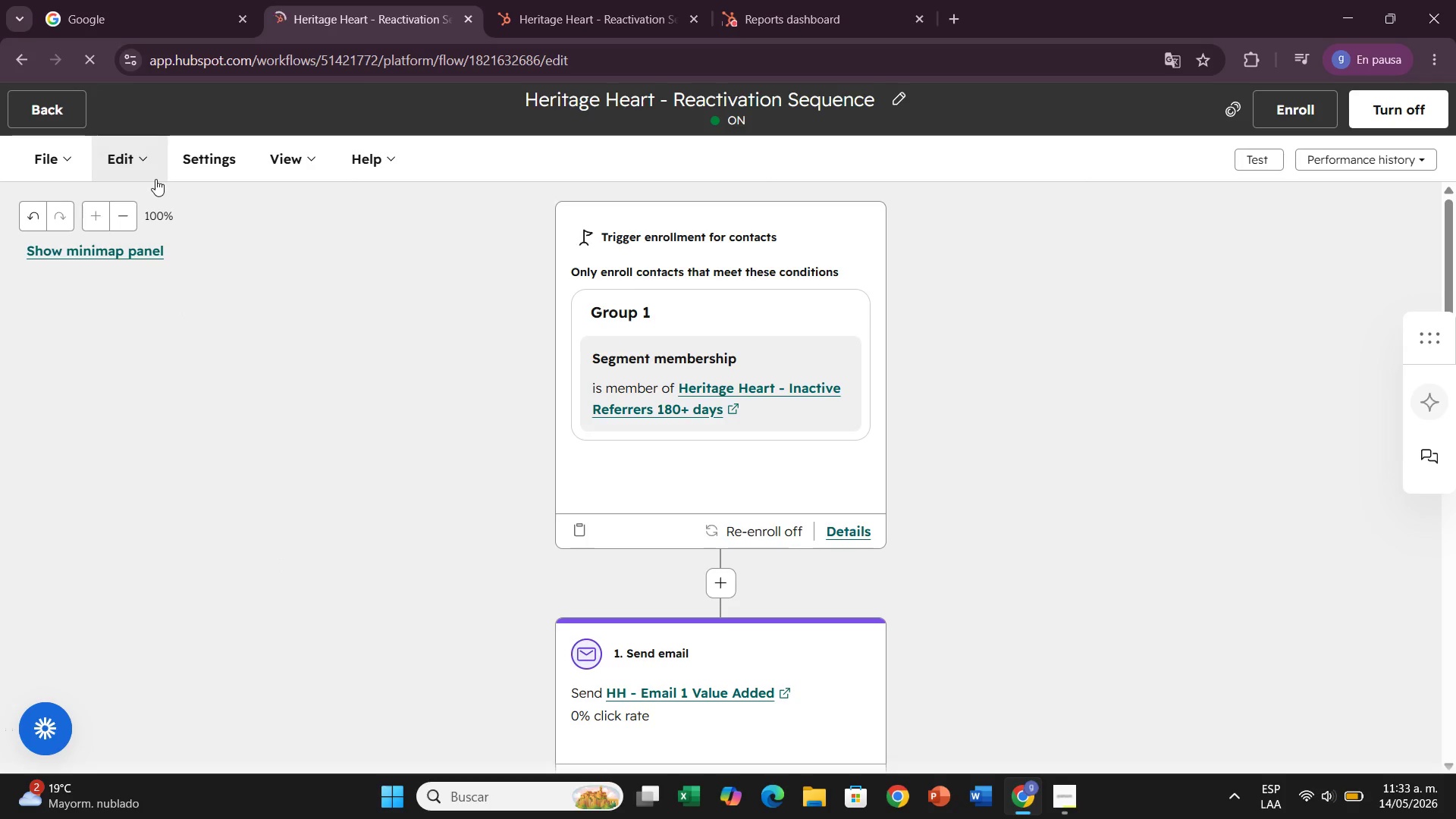 
wait(5.8)
 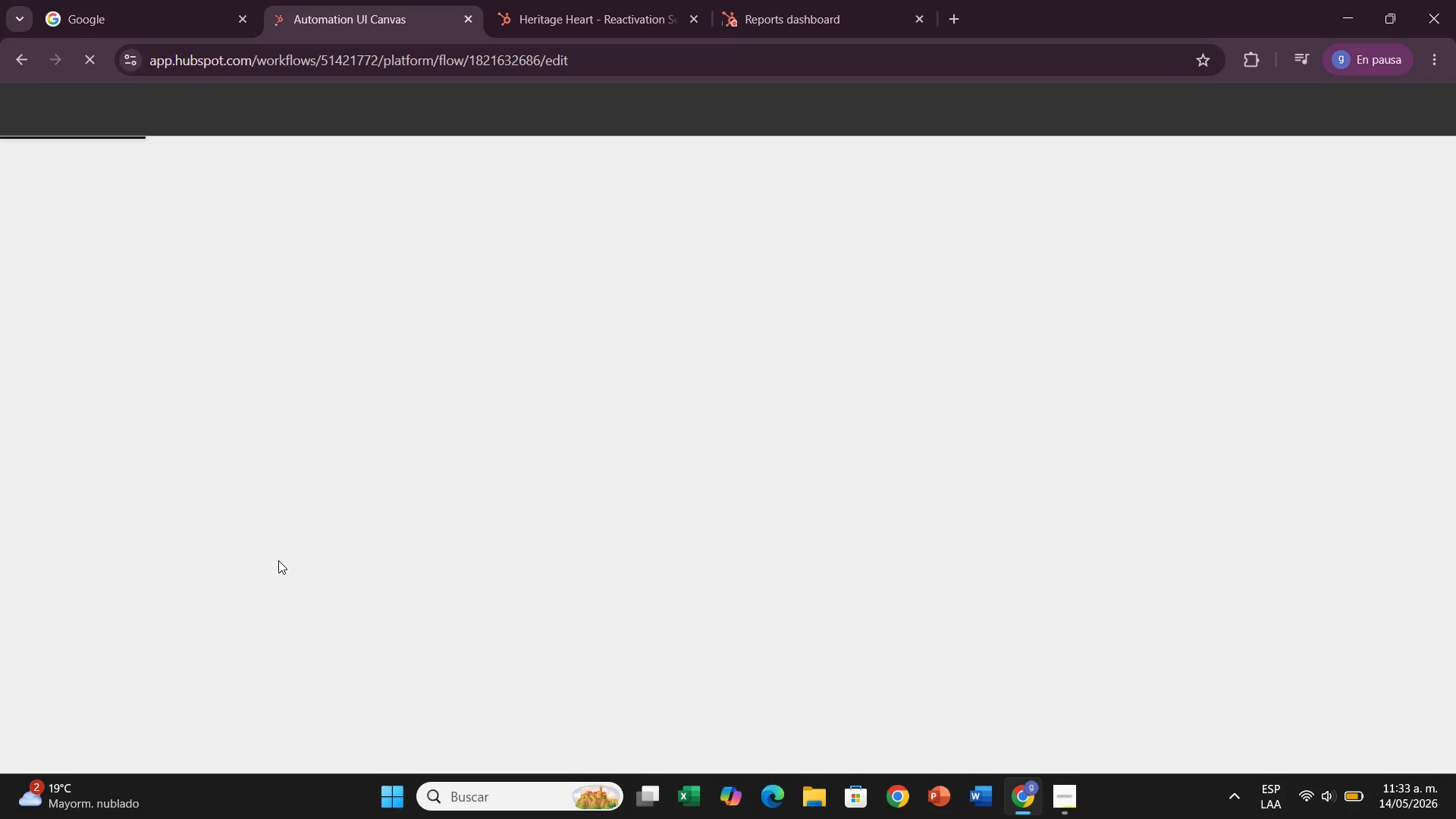 
left_click([128, 178])
 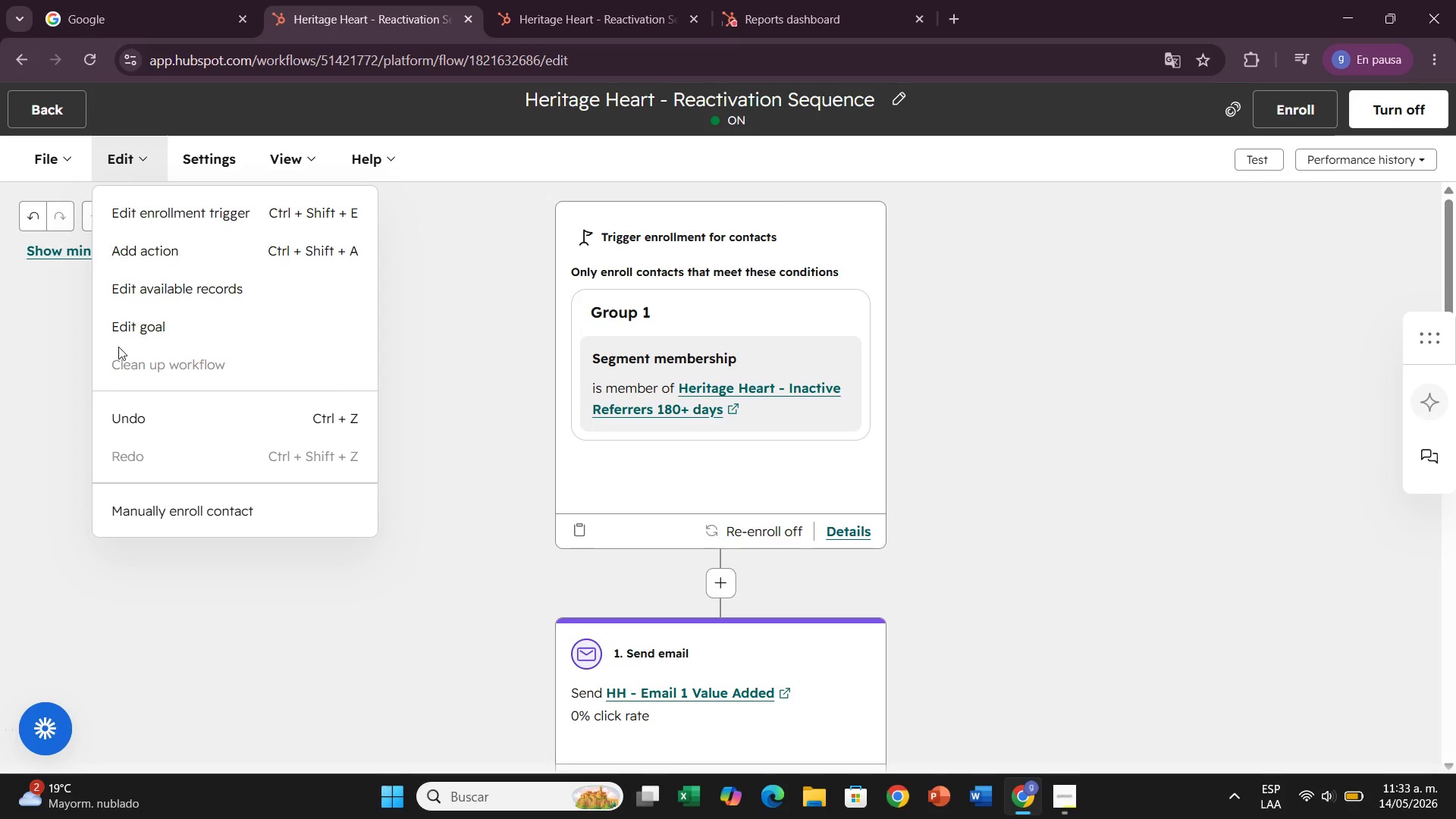 
left_click([121, 331])
 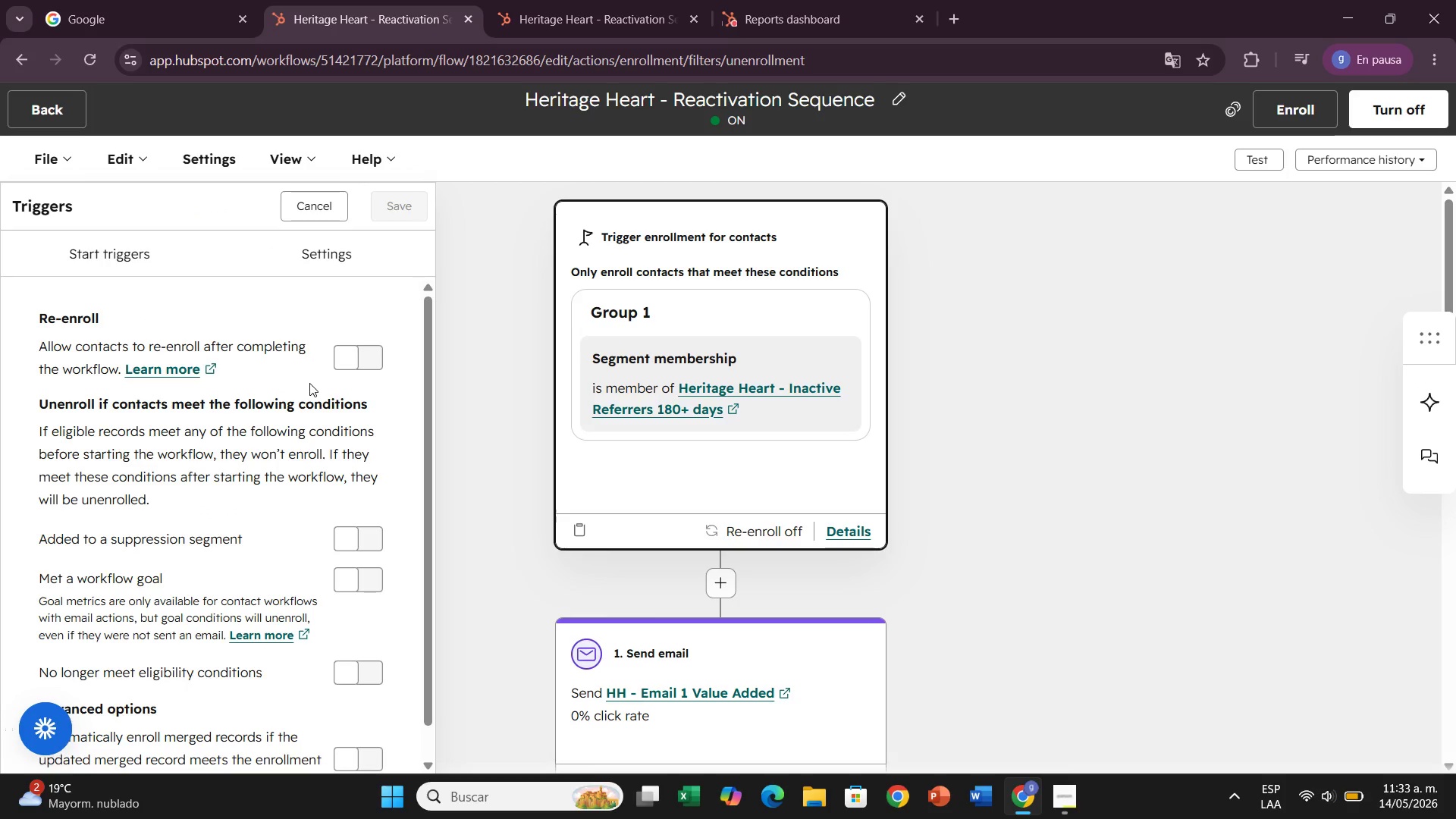 
scroll: coordinate [224, 565], scroll_direction: down, amount: 4.0
 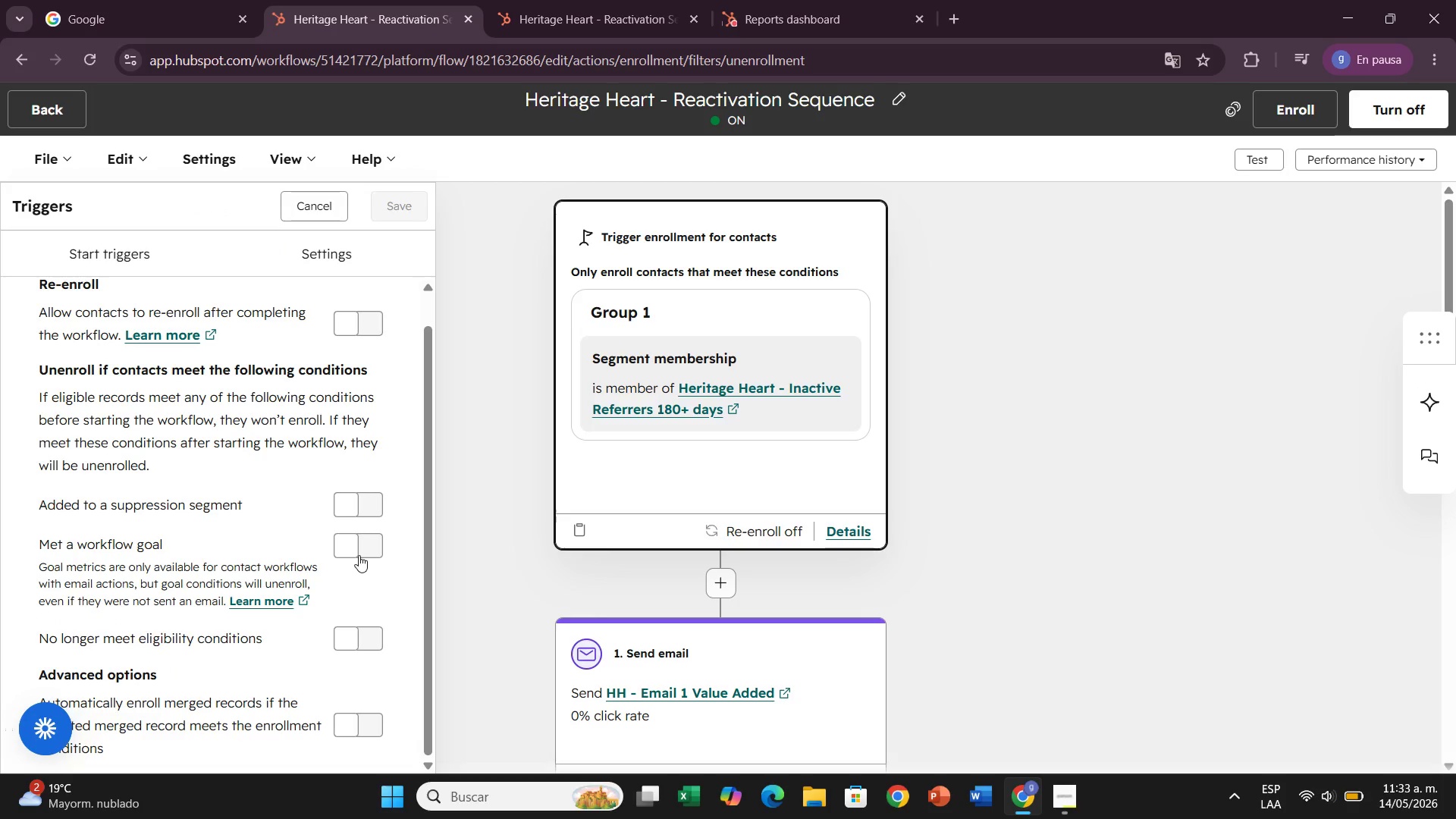 
left_click([355, 548])
 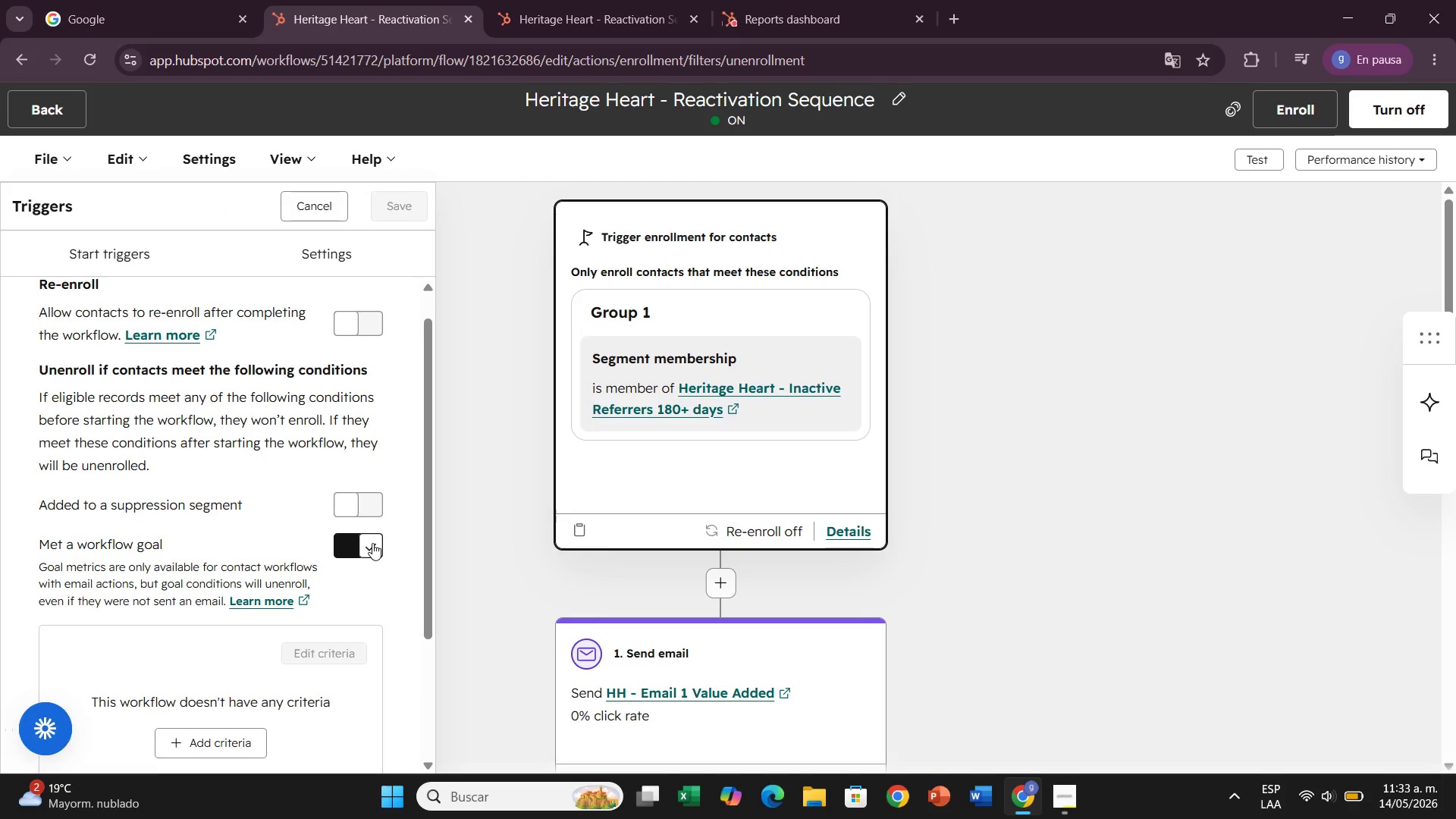 
scroll: coordinate [373, 545], scroll_direction: down, amount: 2.0
 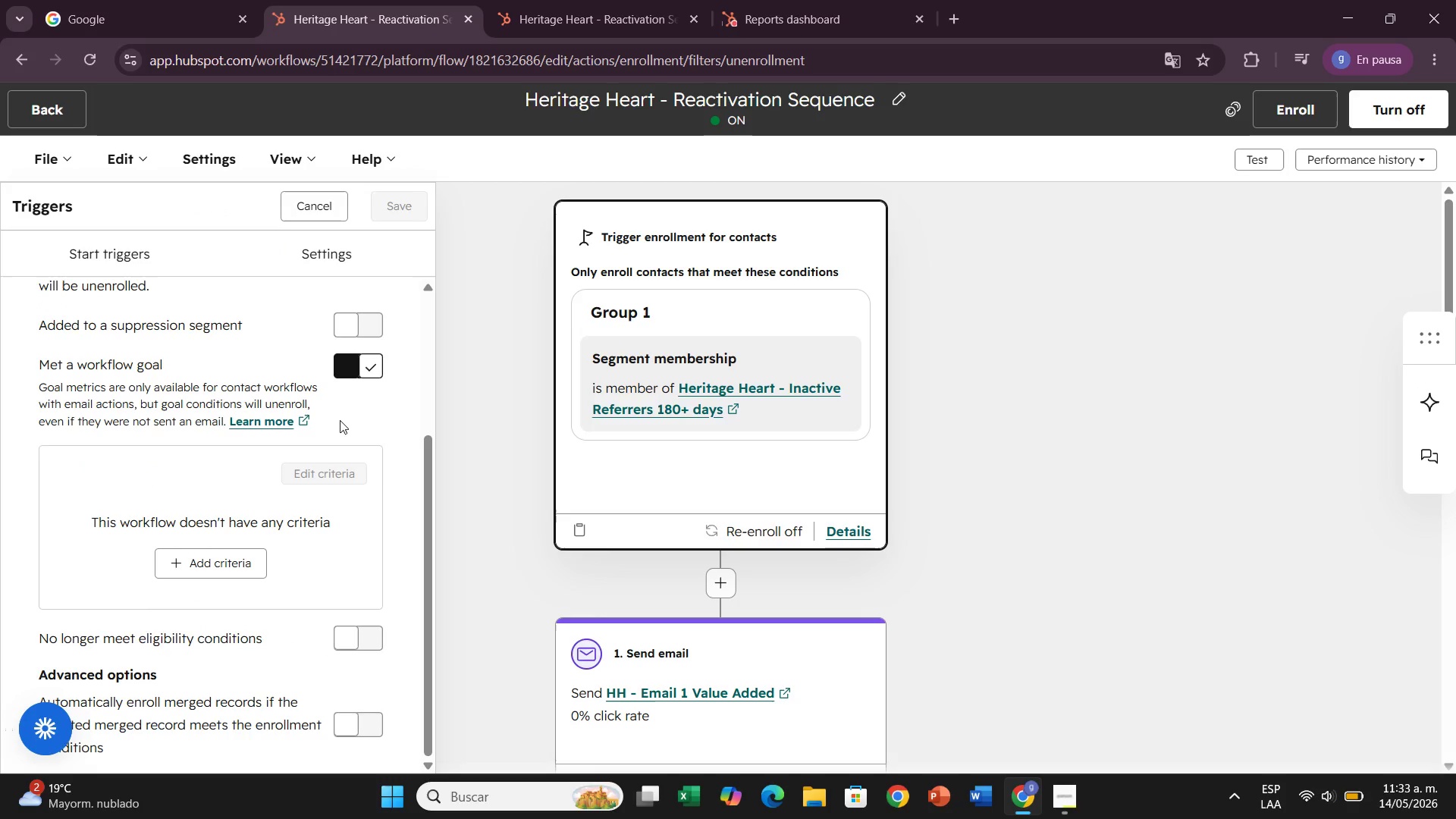 
wait(10.16)
 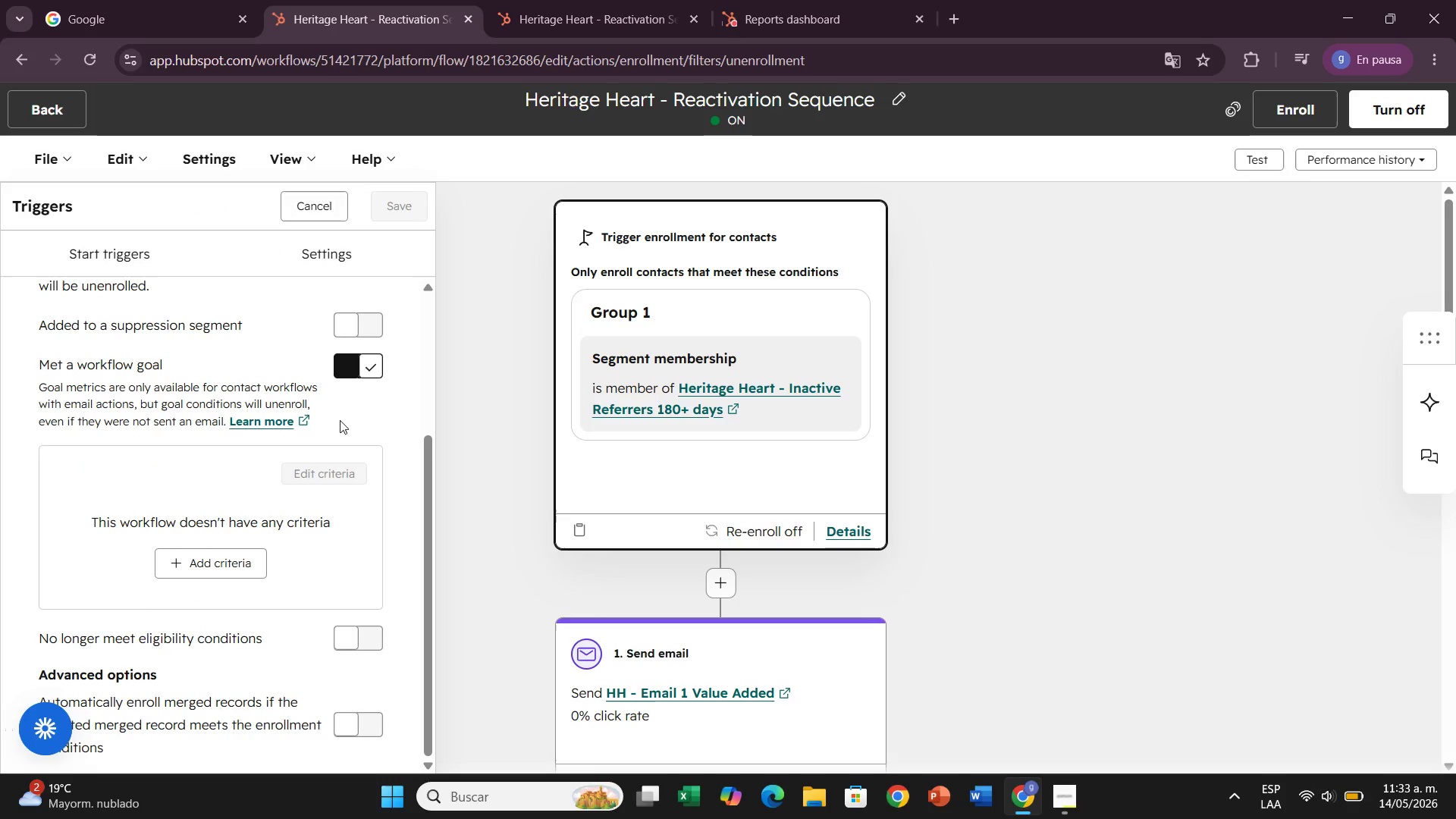 
left_click([246, 555])
 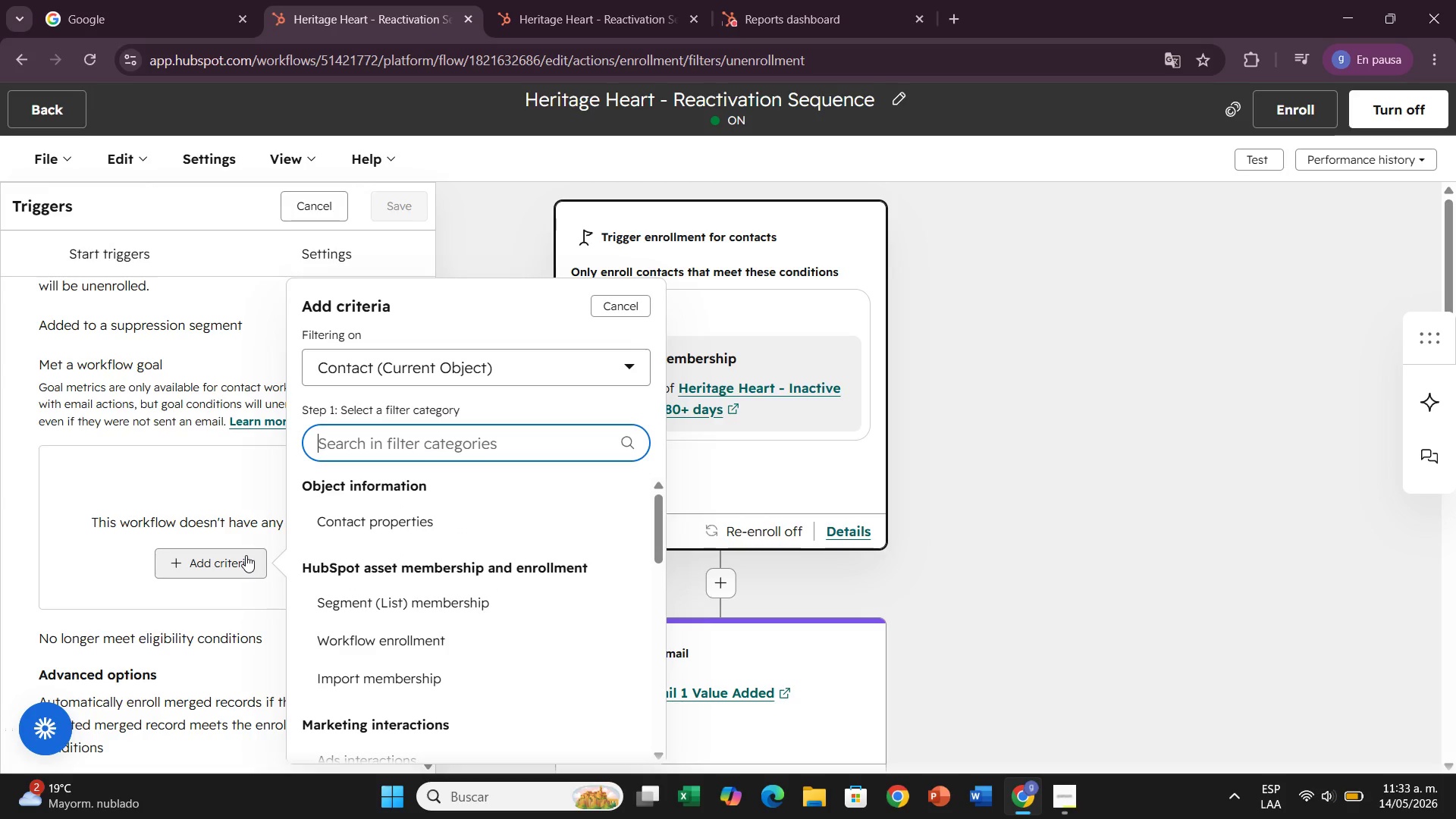 
wait(8.98)
 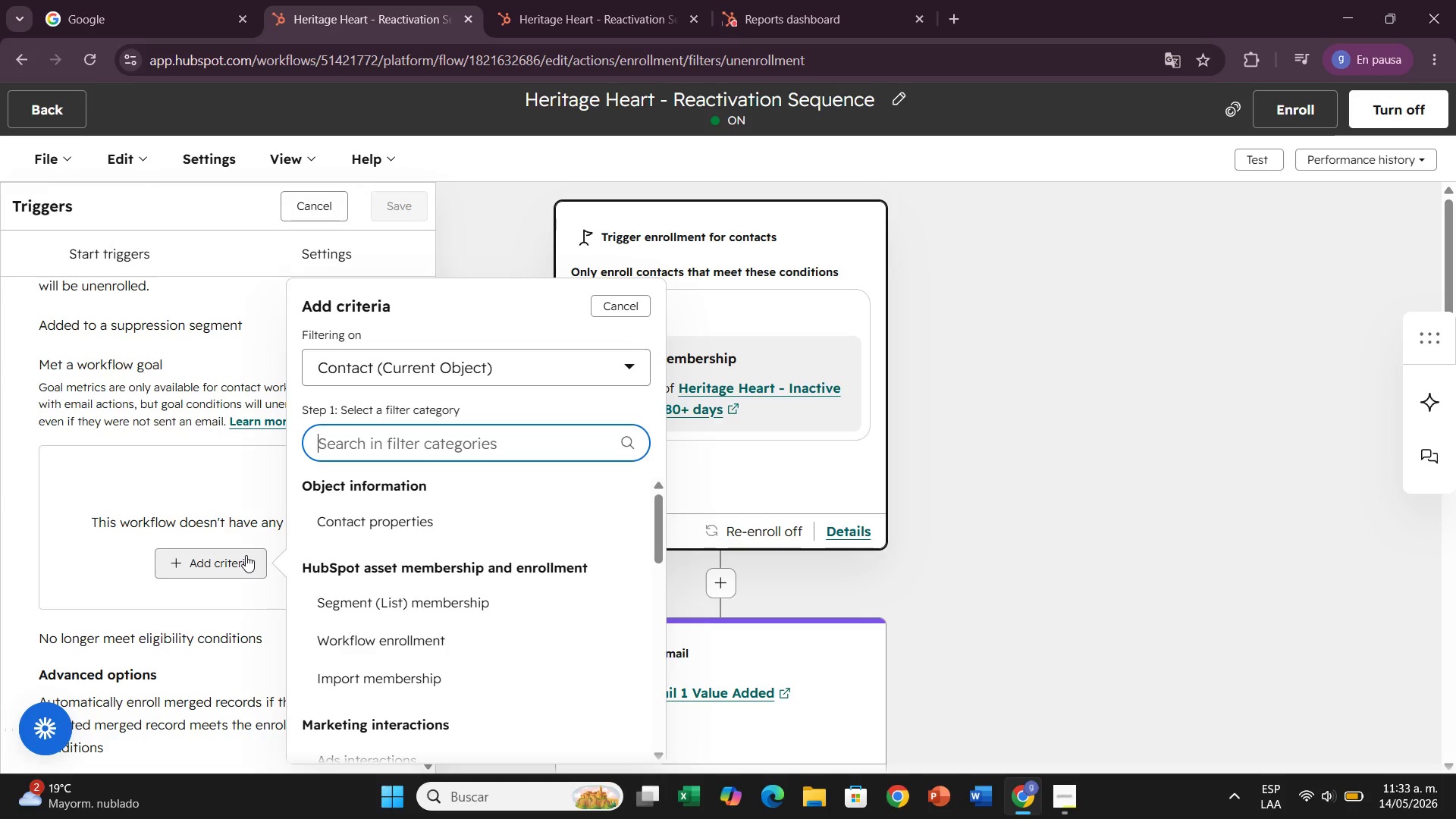 
type(lasr)
key(Backspace)
type(t referral date)
 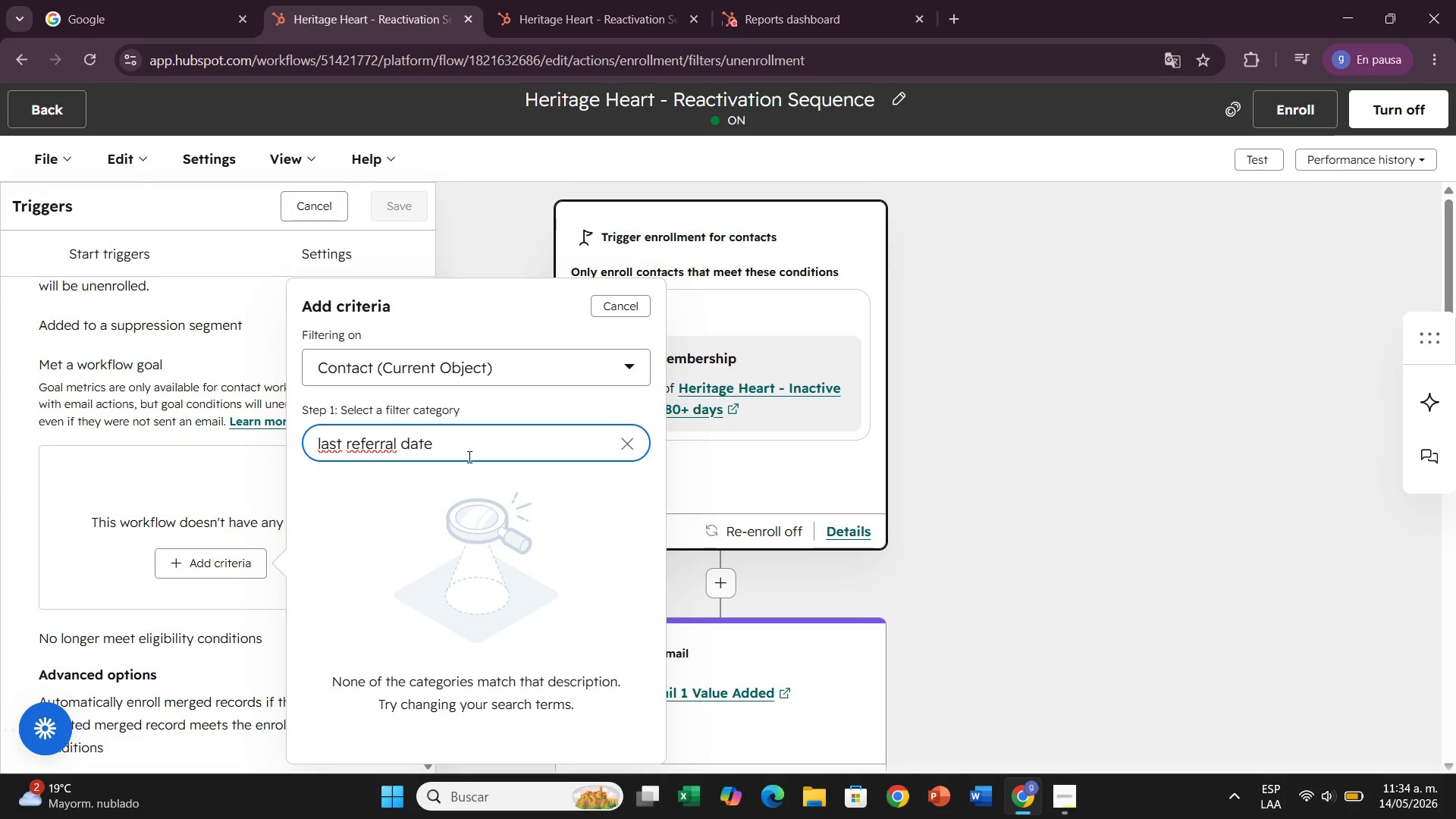 
left_click([508, 572])
 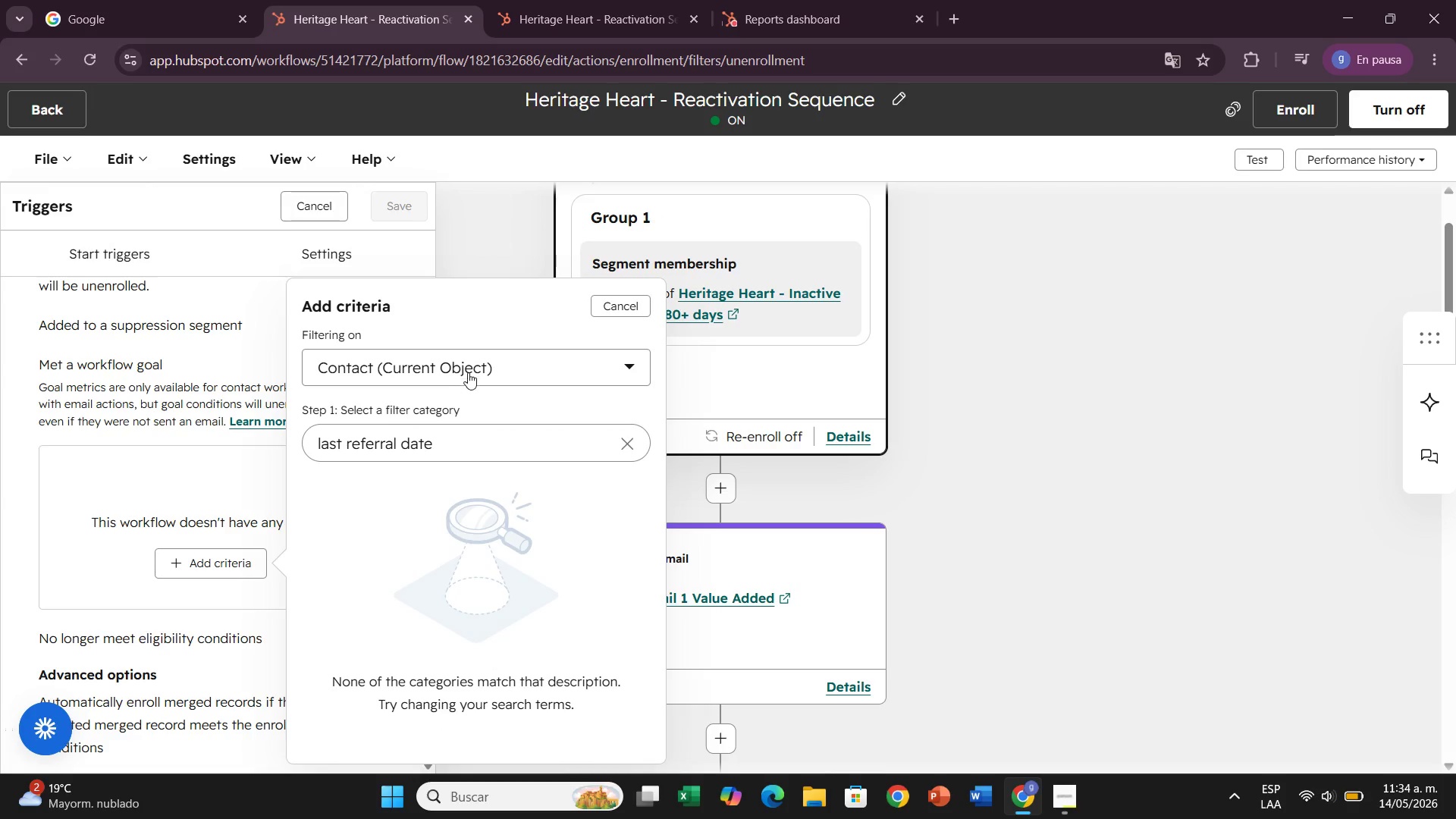 
scroll: coordinate [507, 541], scroll_direction: down, amount: 1.0
 